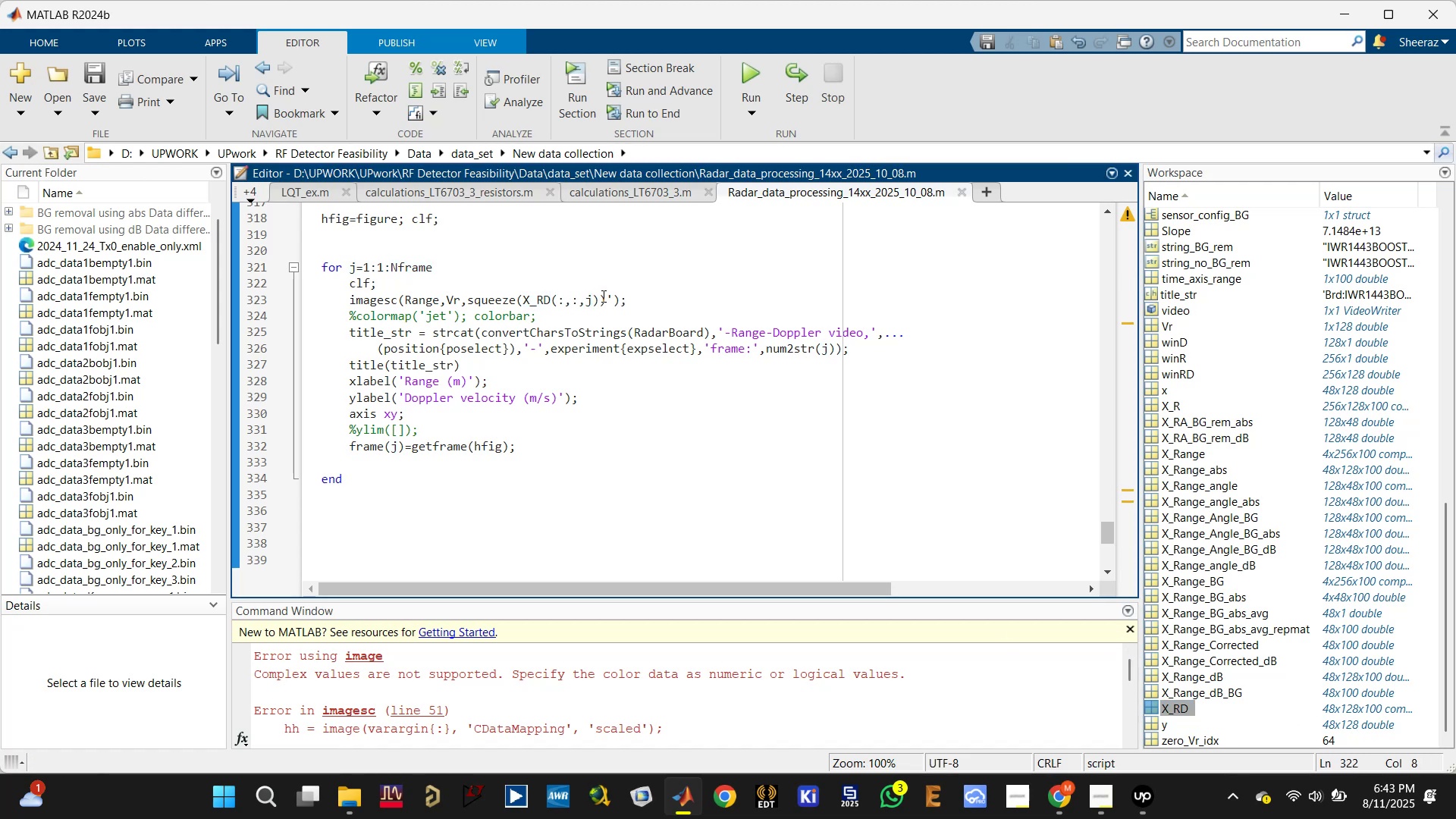 
left_click([610, 297])
 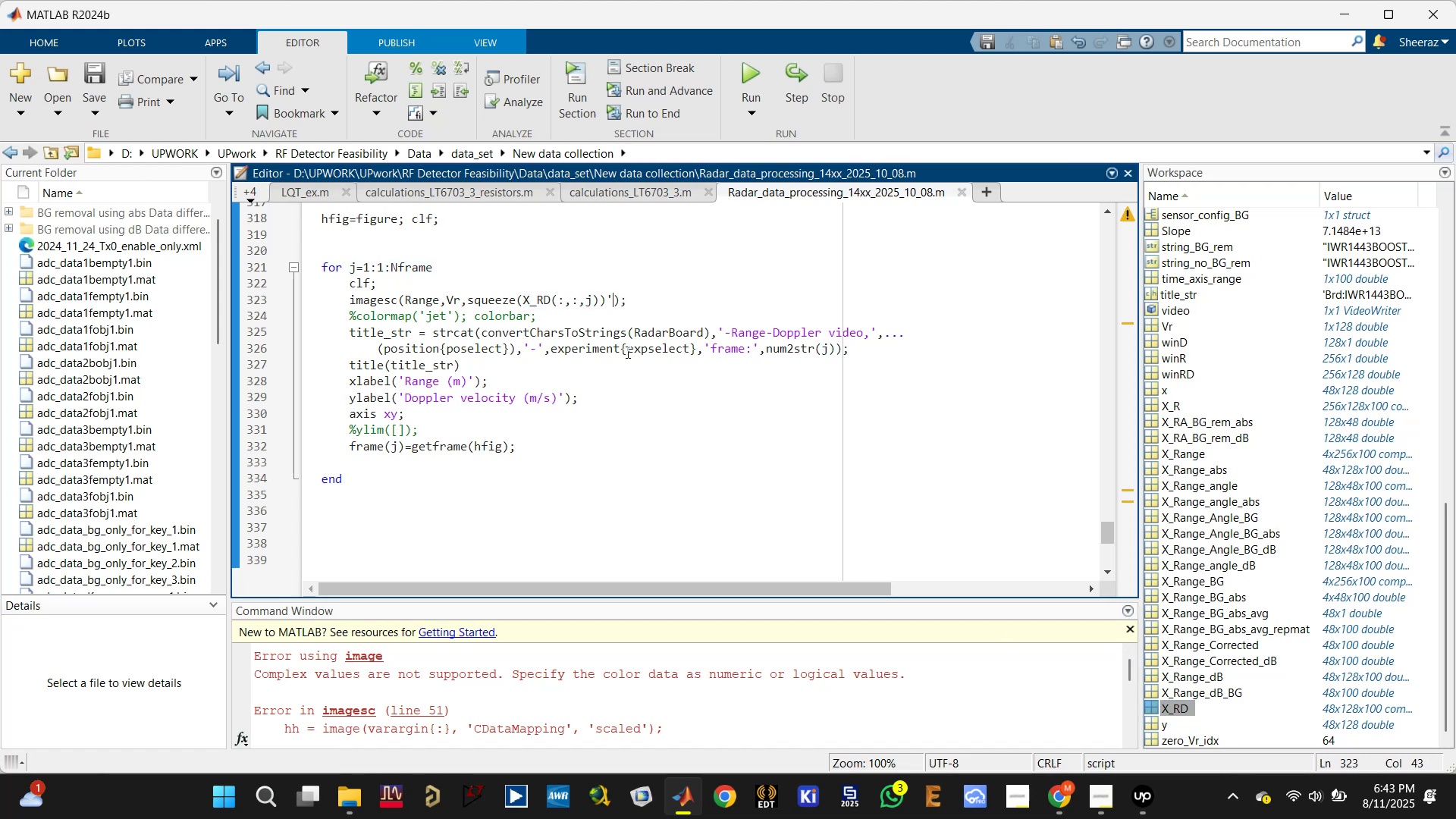 
key(Backspace)
 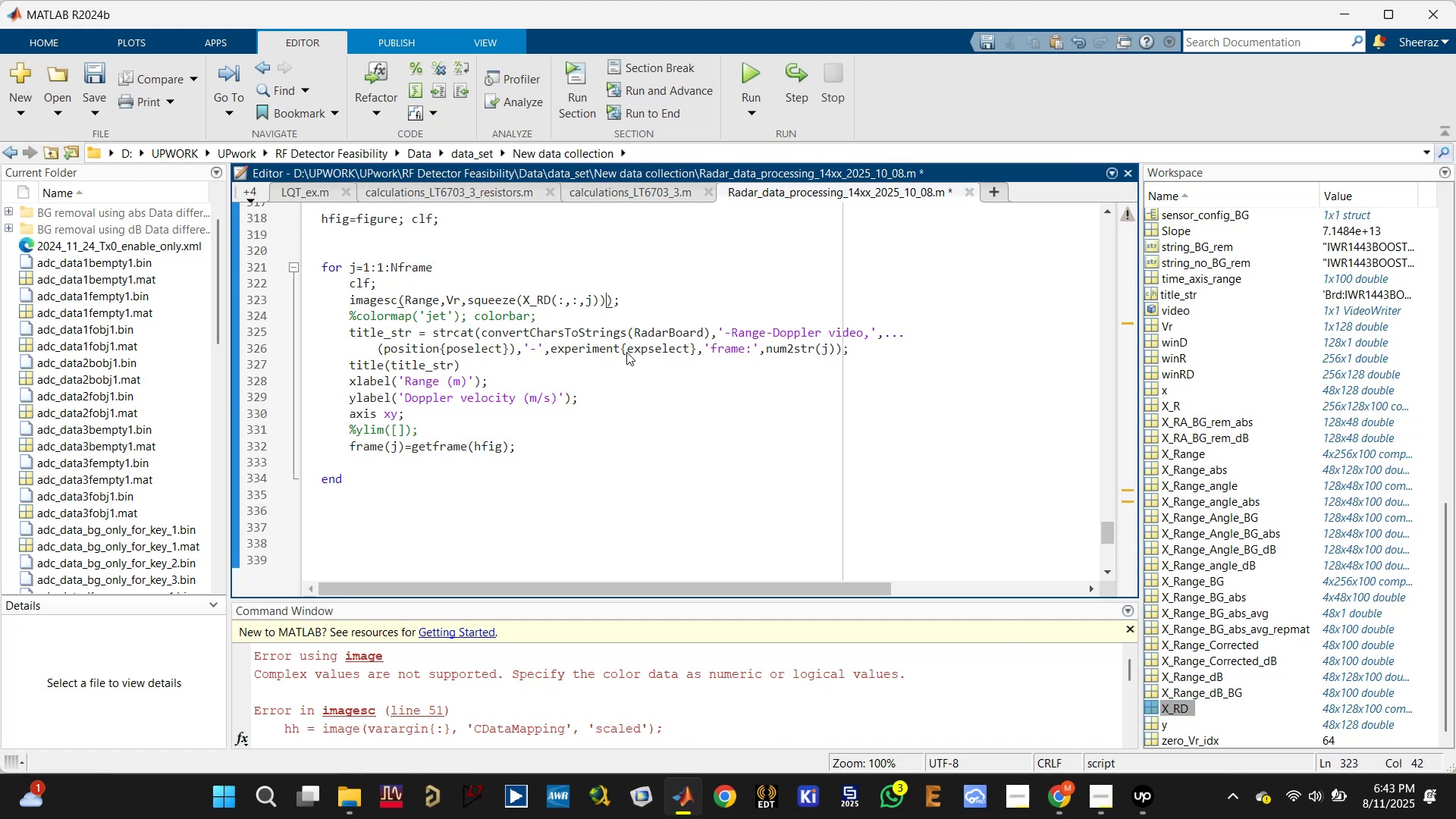 
key(Control+Enter)
 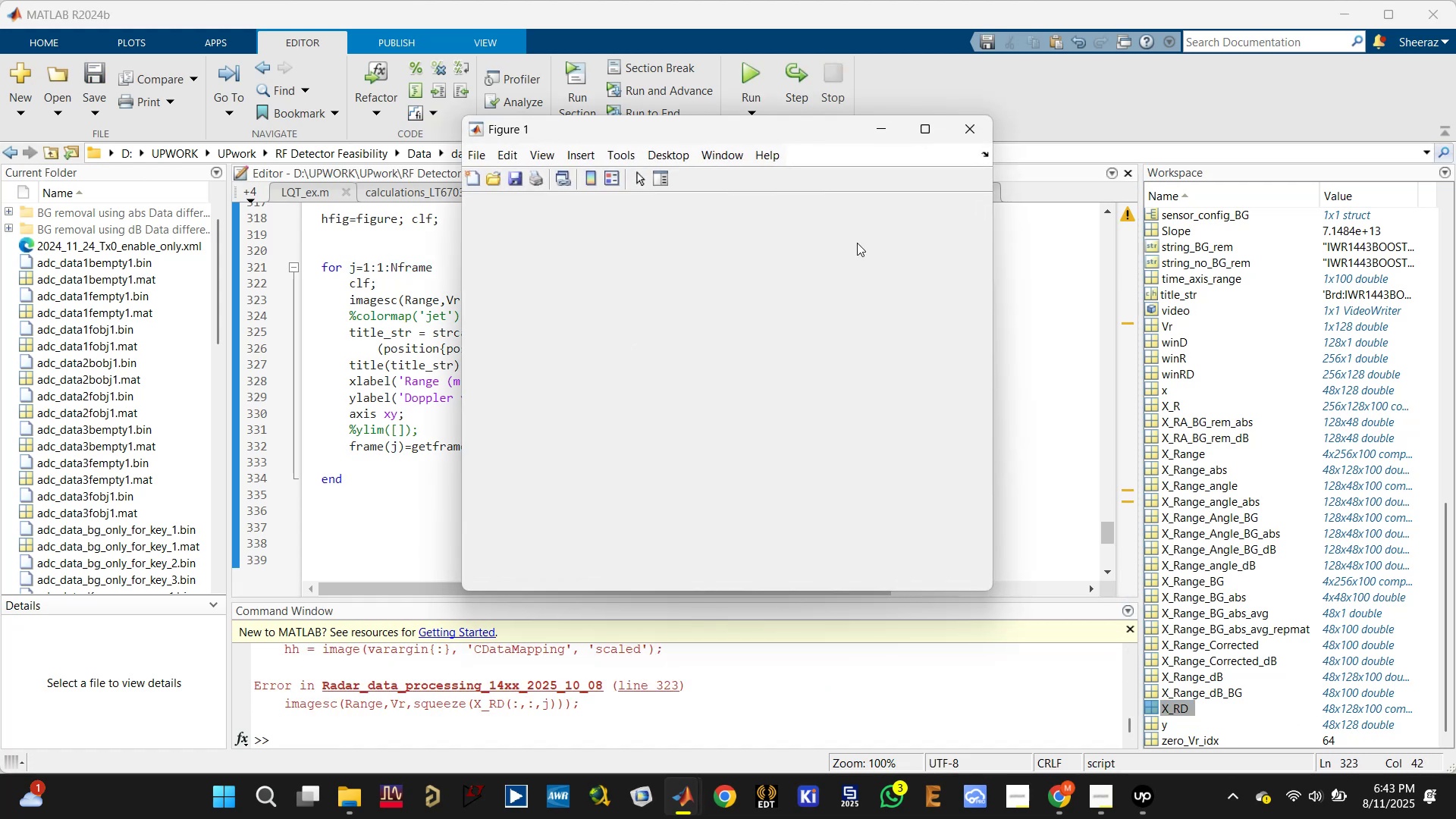 
left_click([962, 127])
 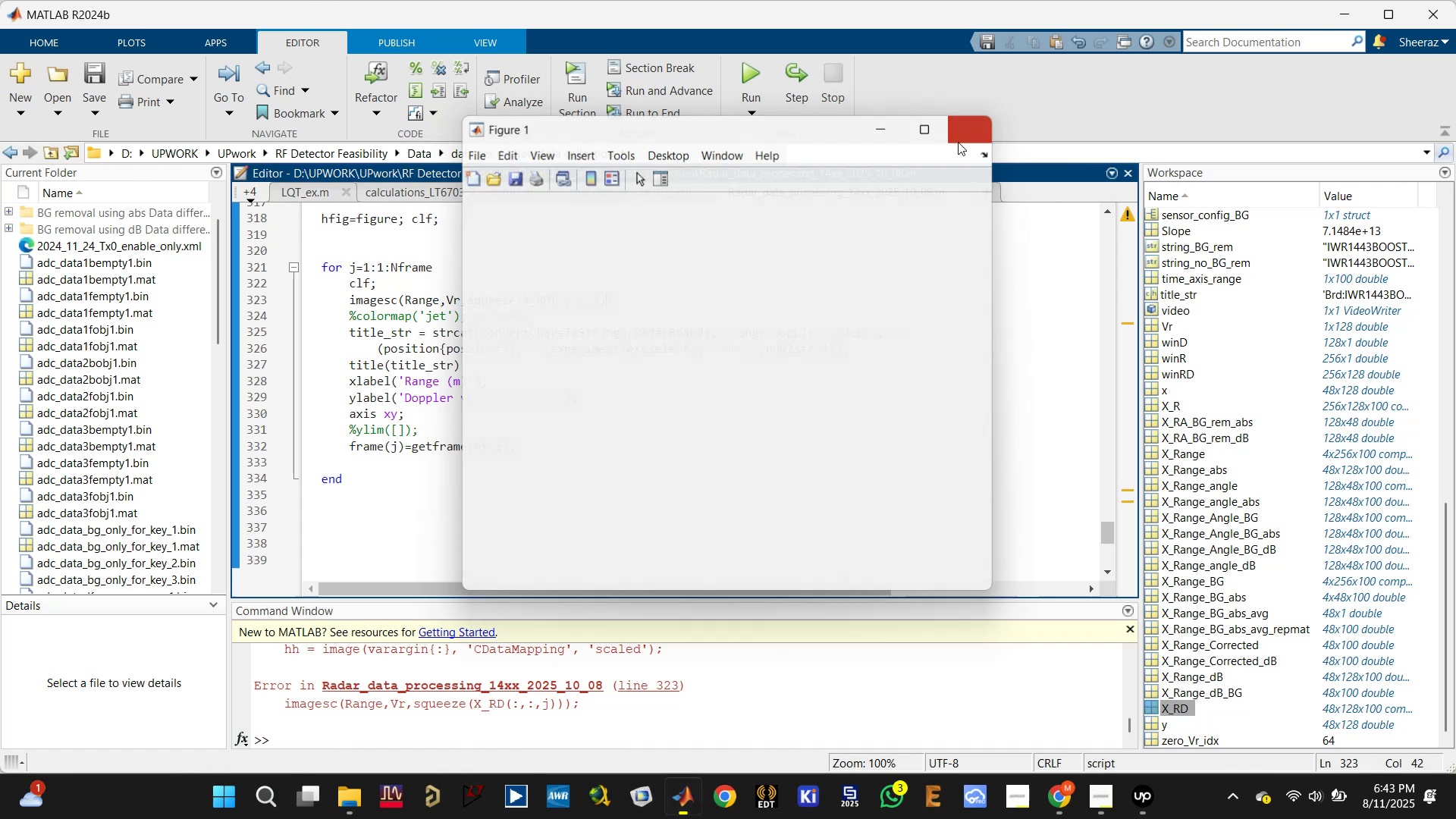 
key(Control+Z)
 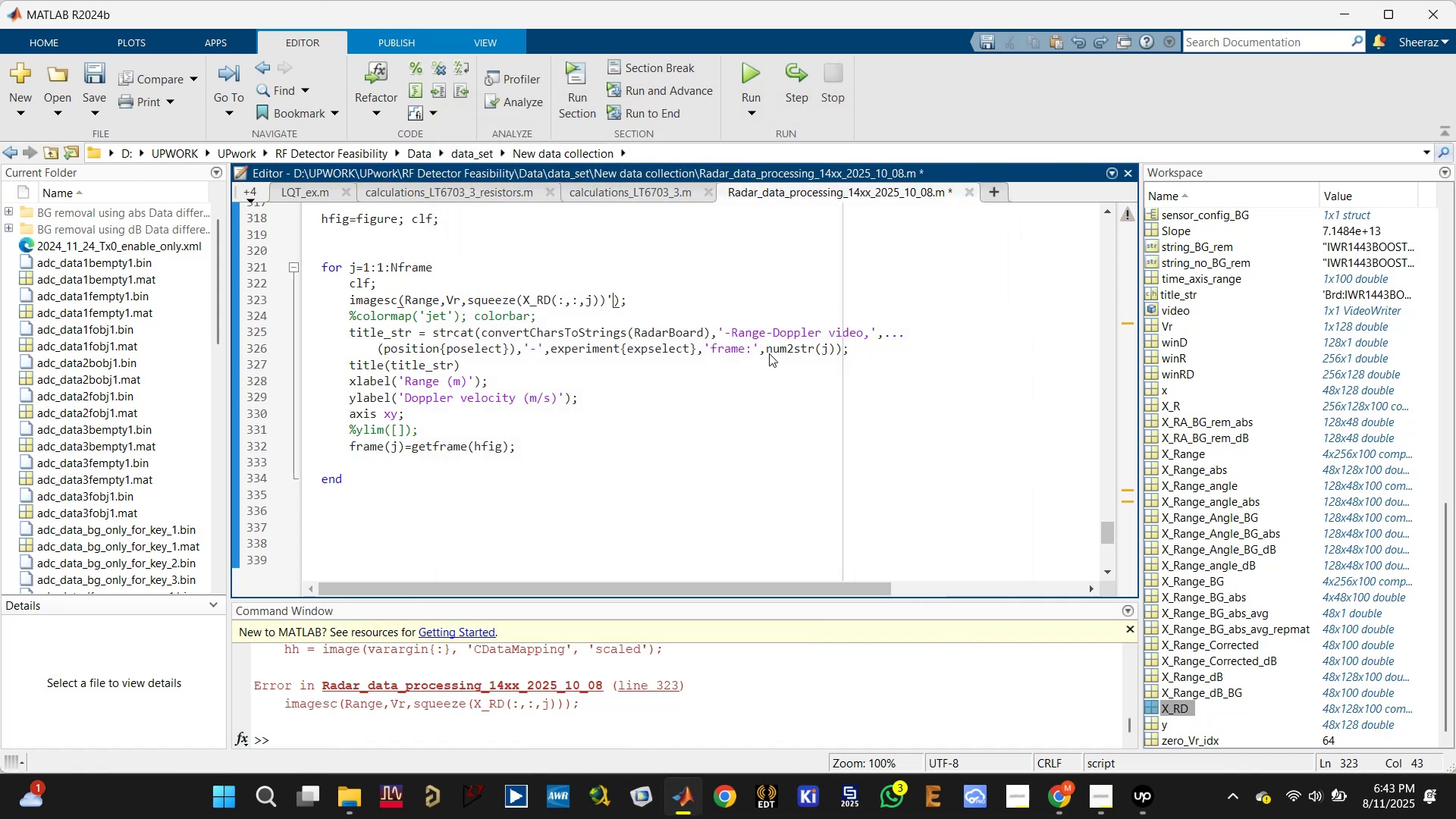 
left_click([698, 438])
 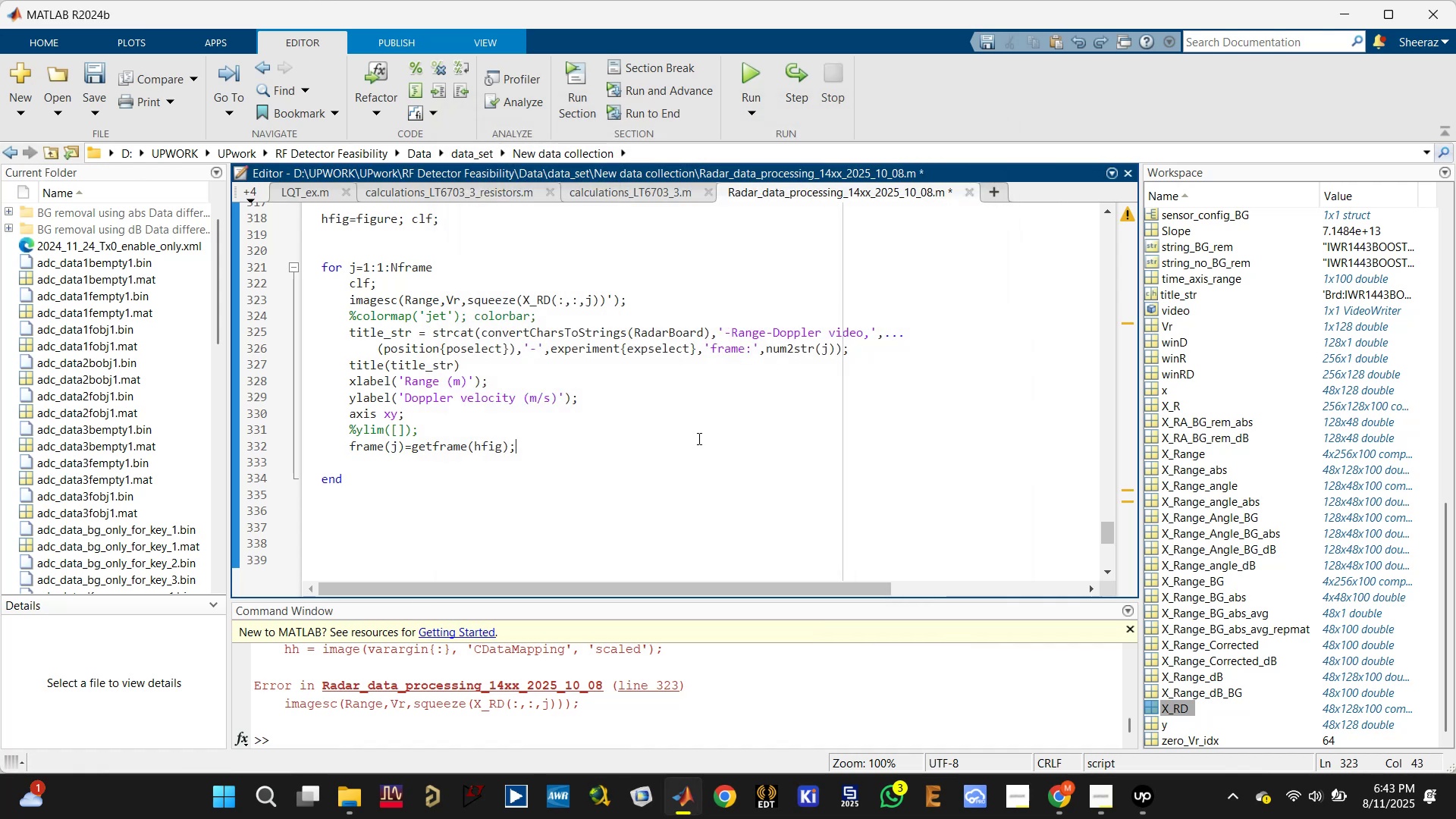 
key(Control+ControlLeft)
 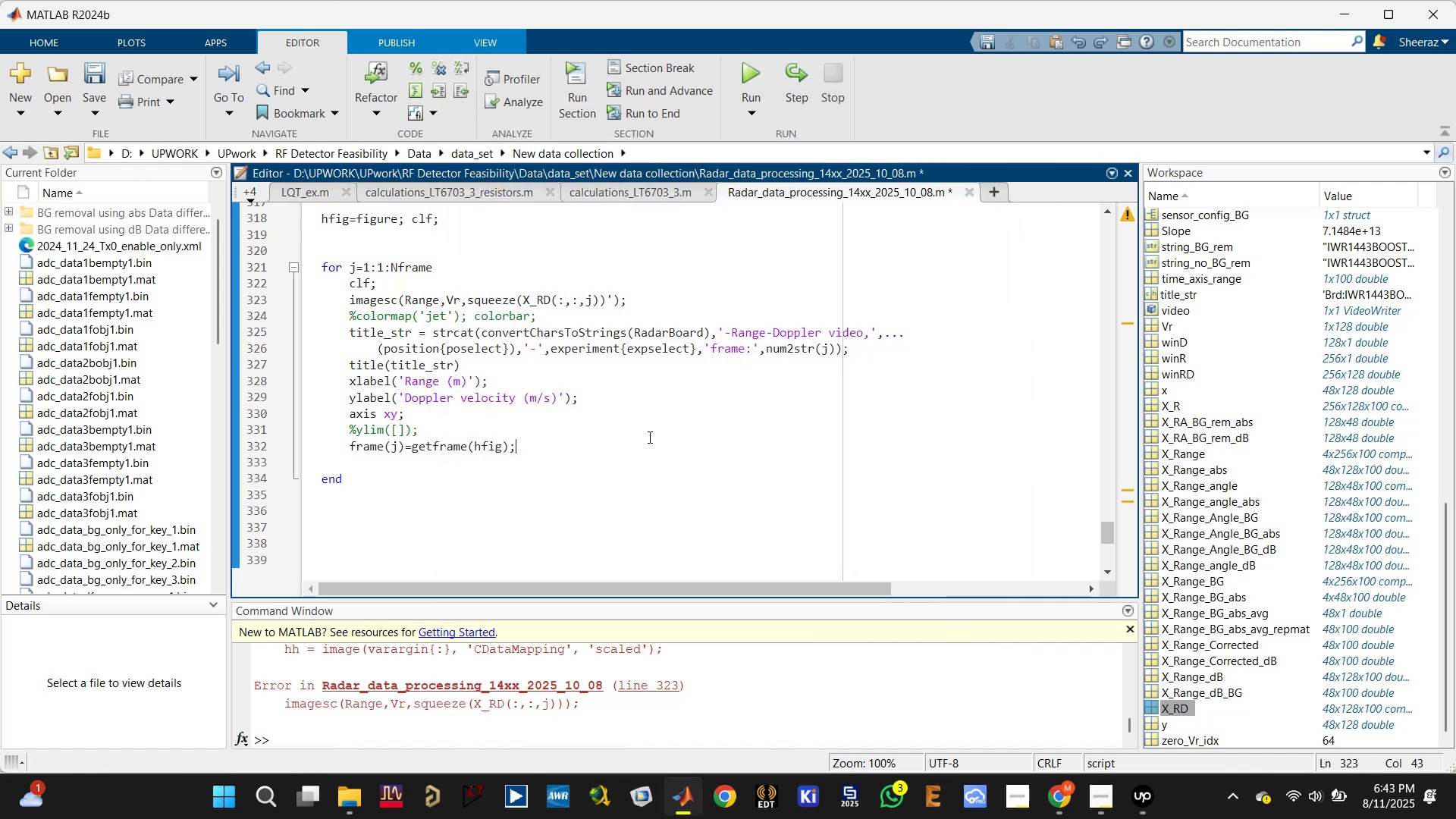 
key(Control+S)
 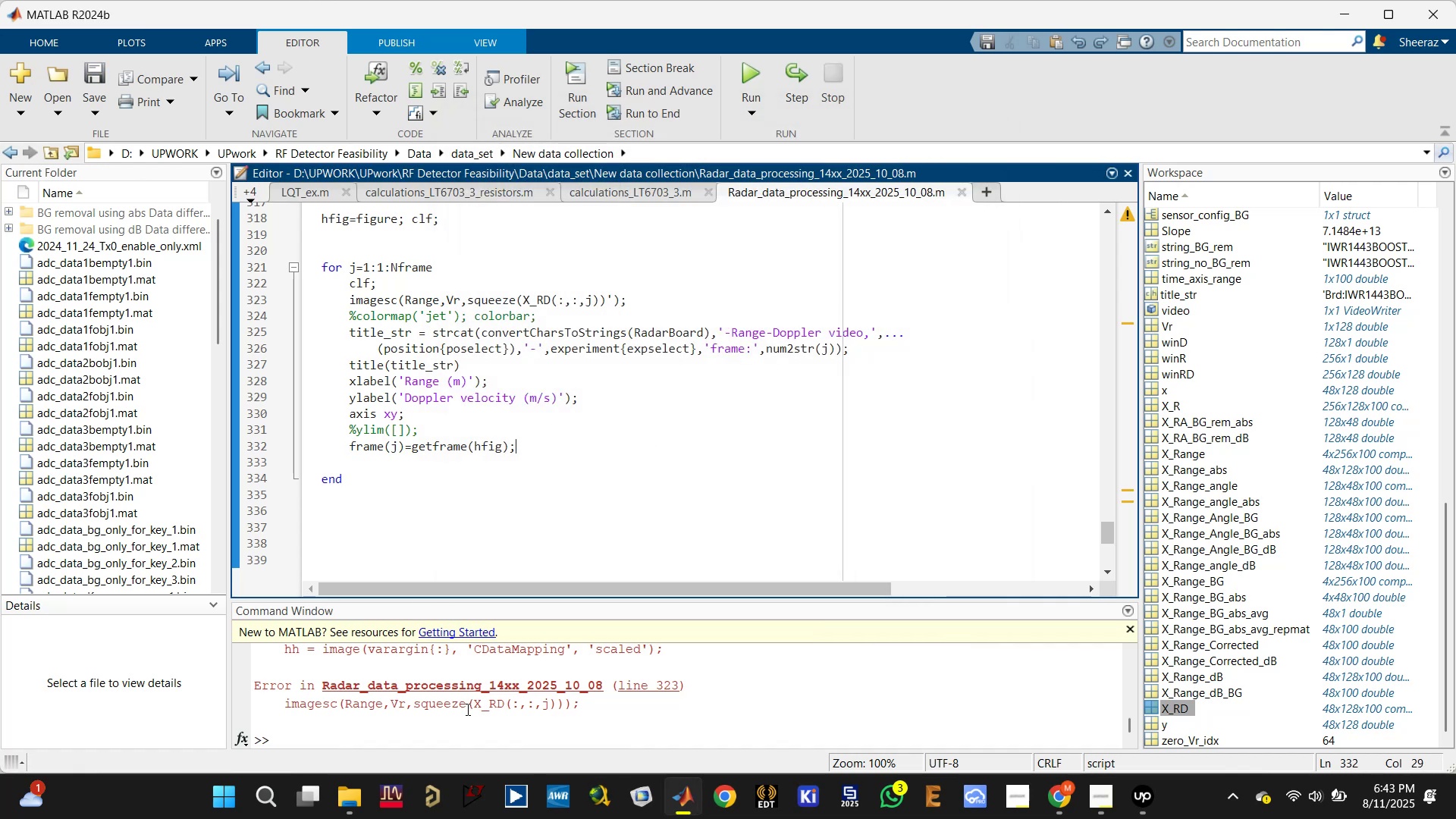 
scroll: coordinate [458, 717], scroll_direction: up, amount: 2.0
 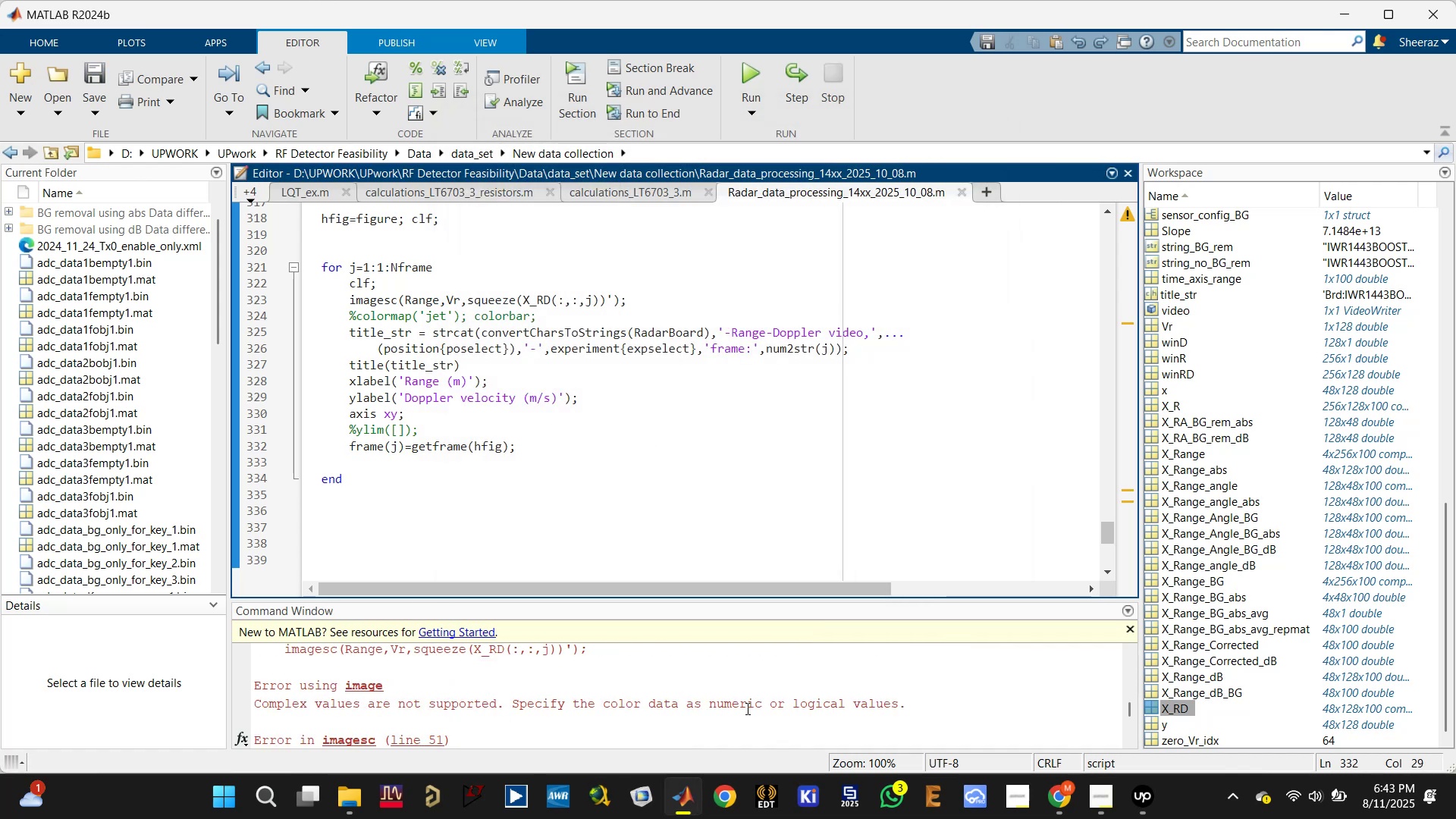 
left_click([536, 297])
 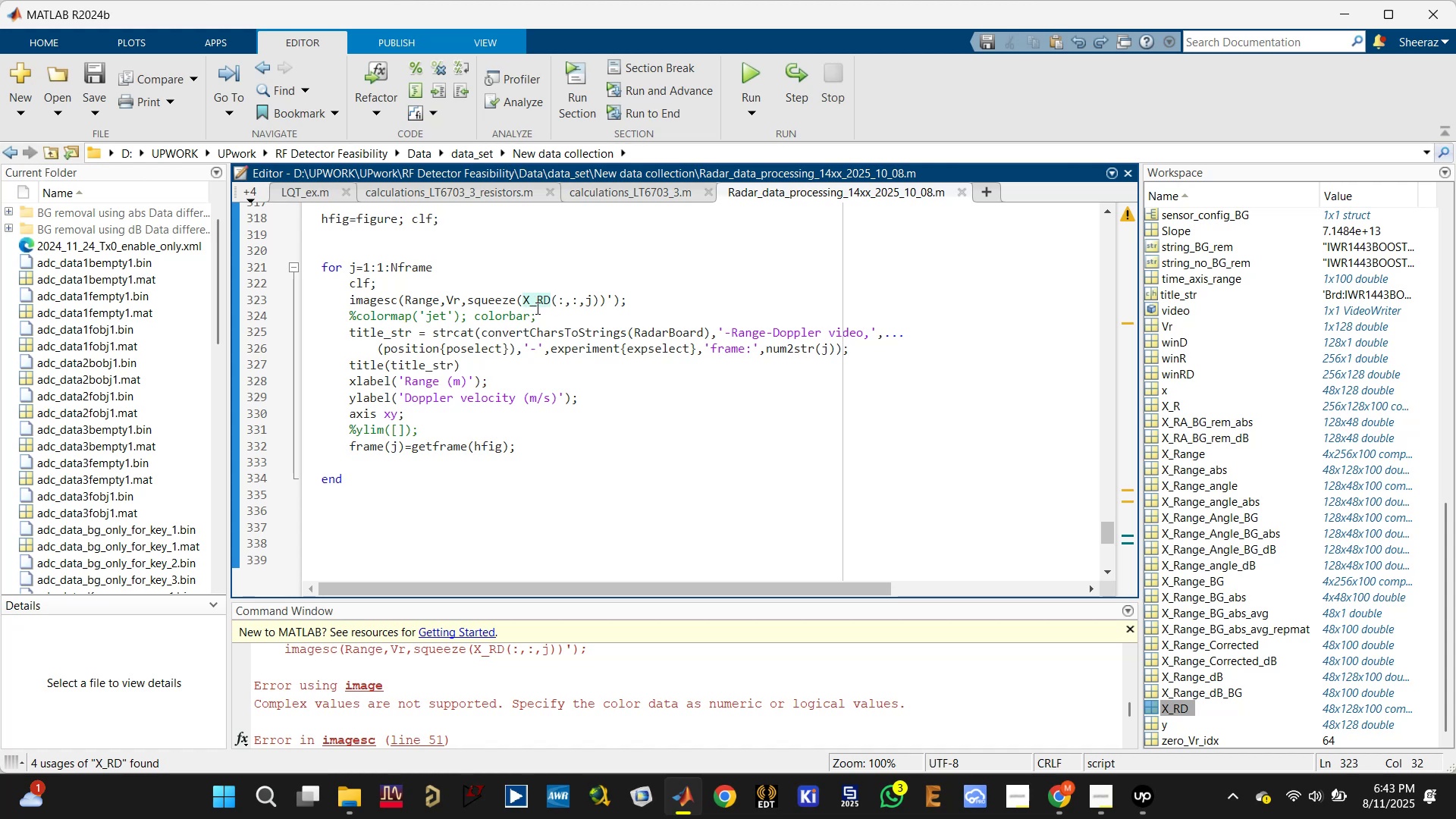 
left_click([548, 297])
 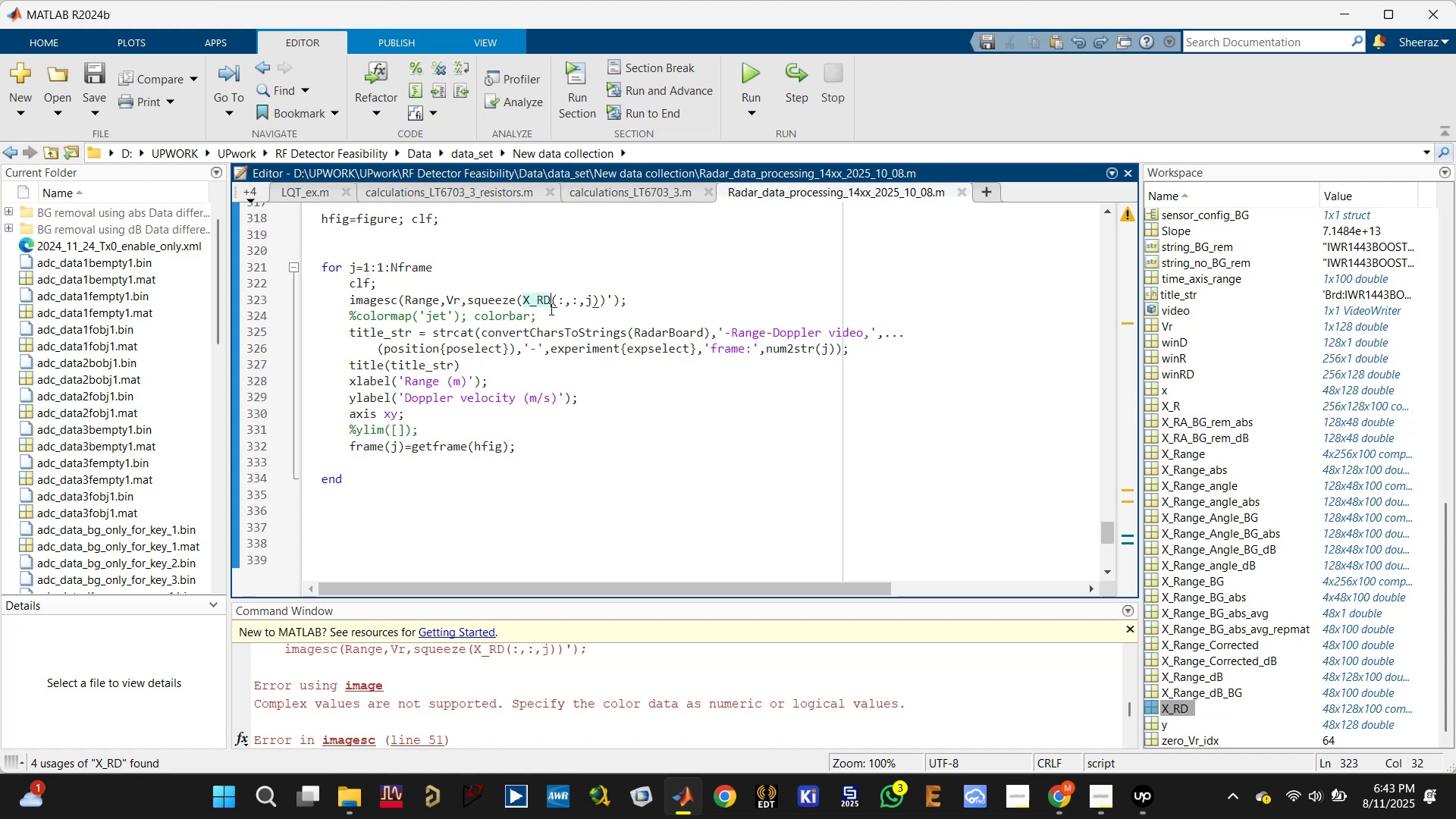 
key(Shift+Minus)
 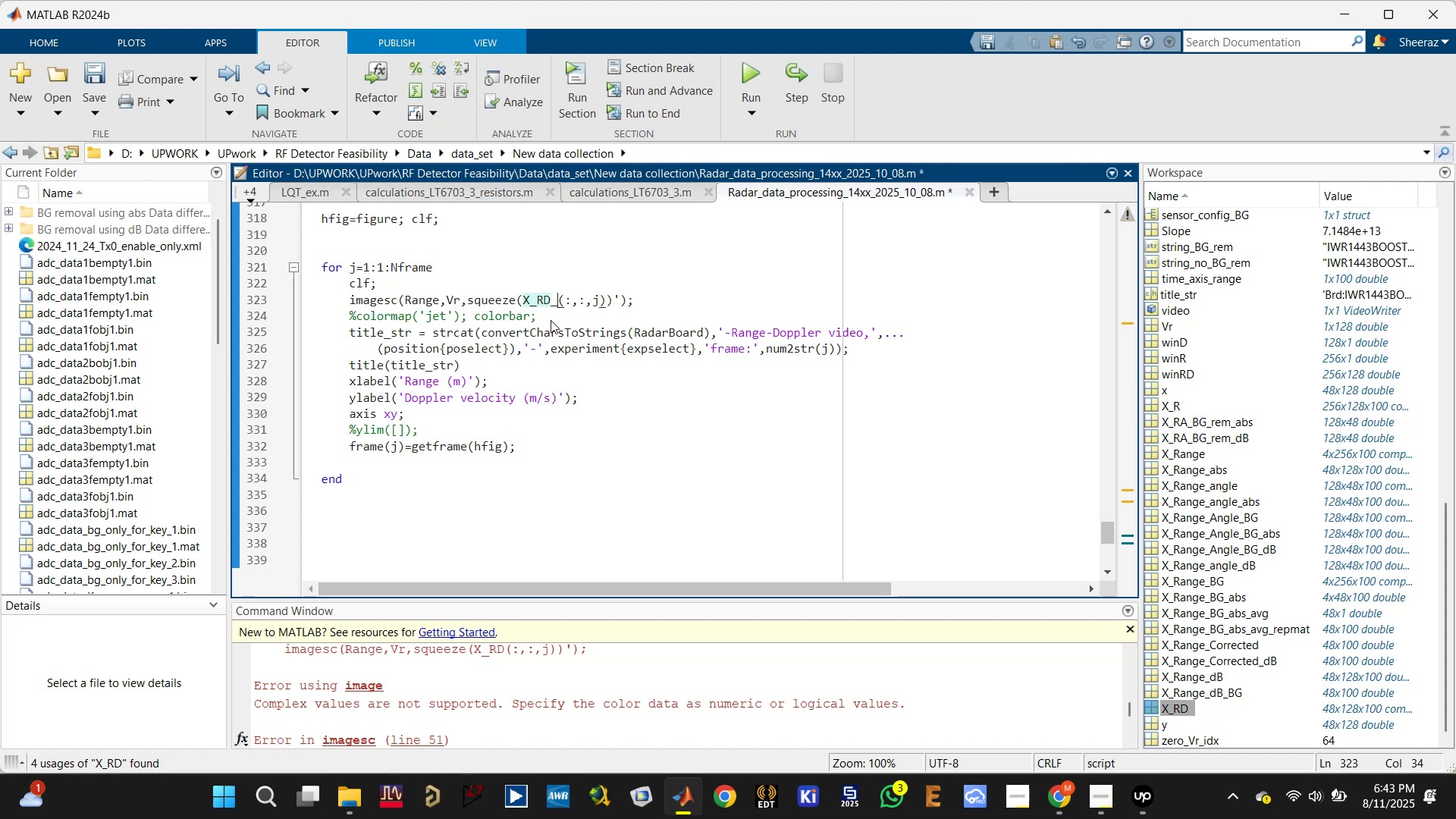 
key(D)
 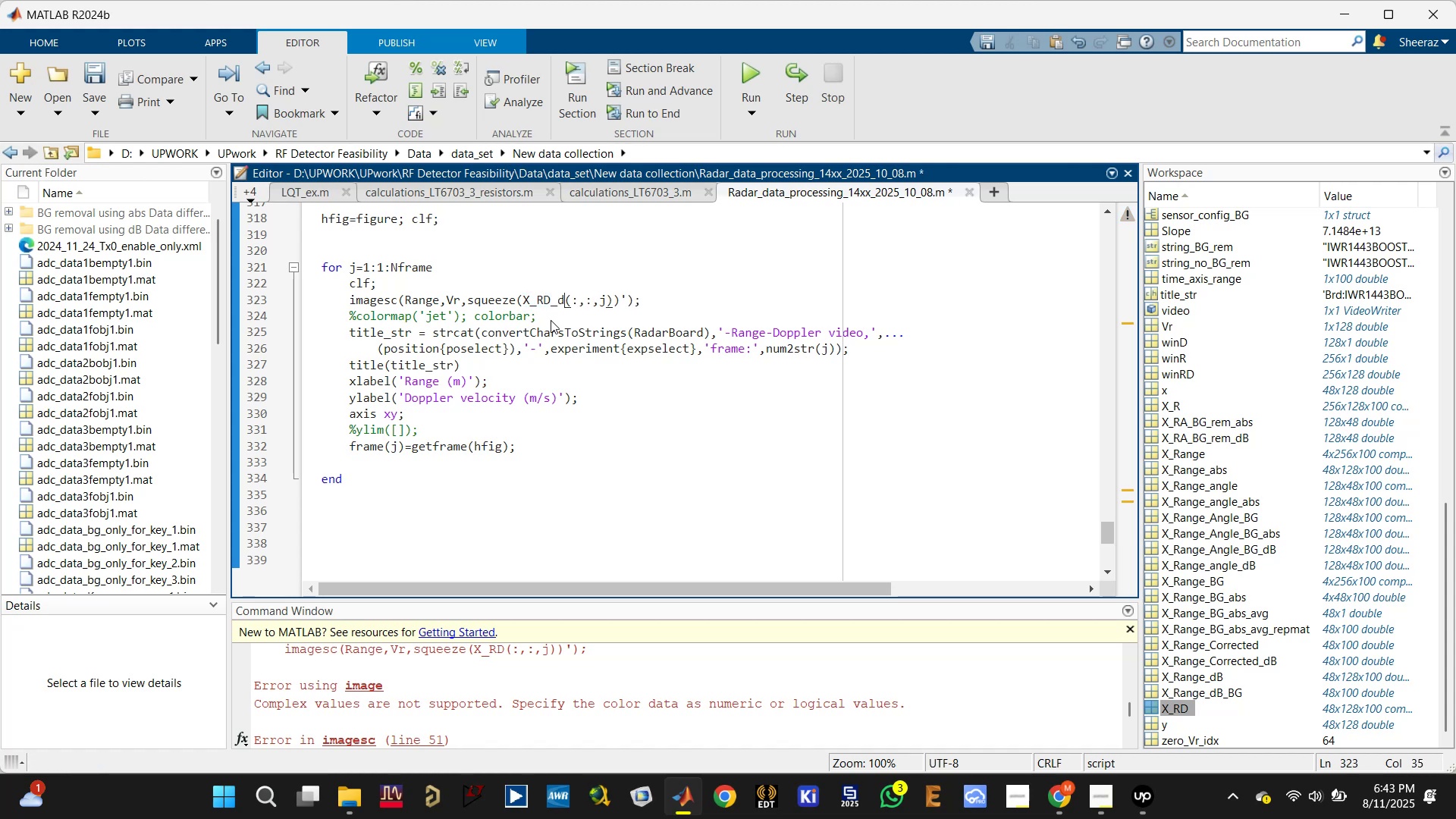 
key(Shift+ShiftLeft)
 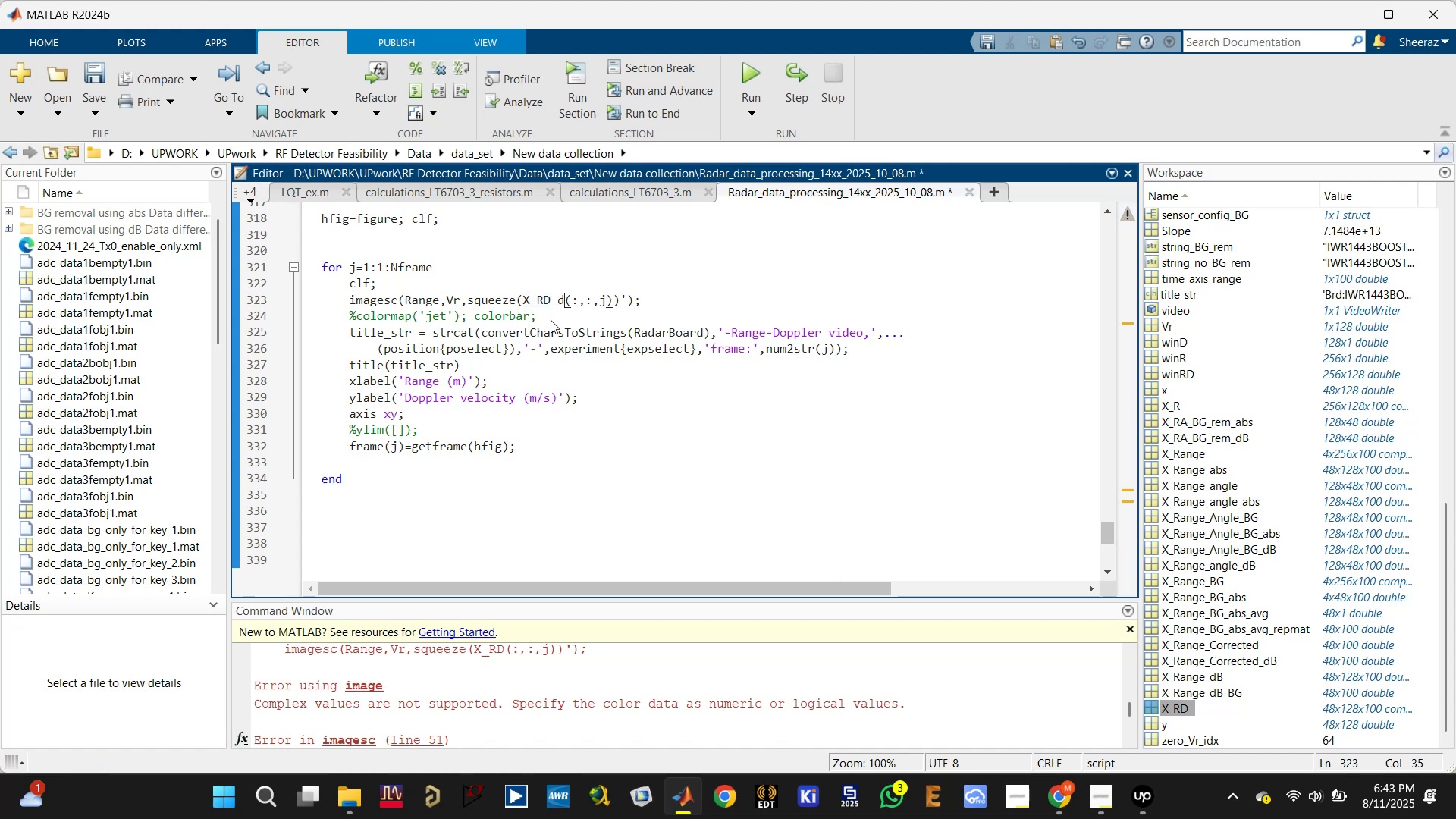 
key(Shift+B)
 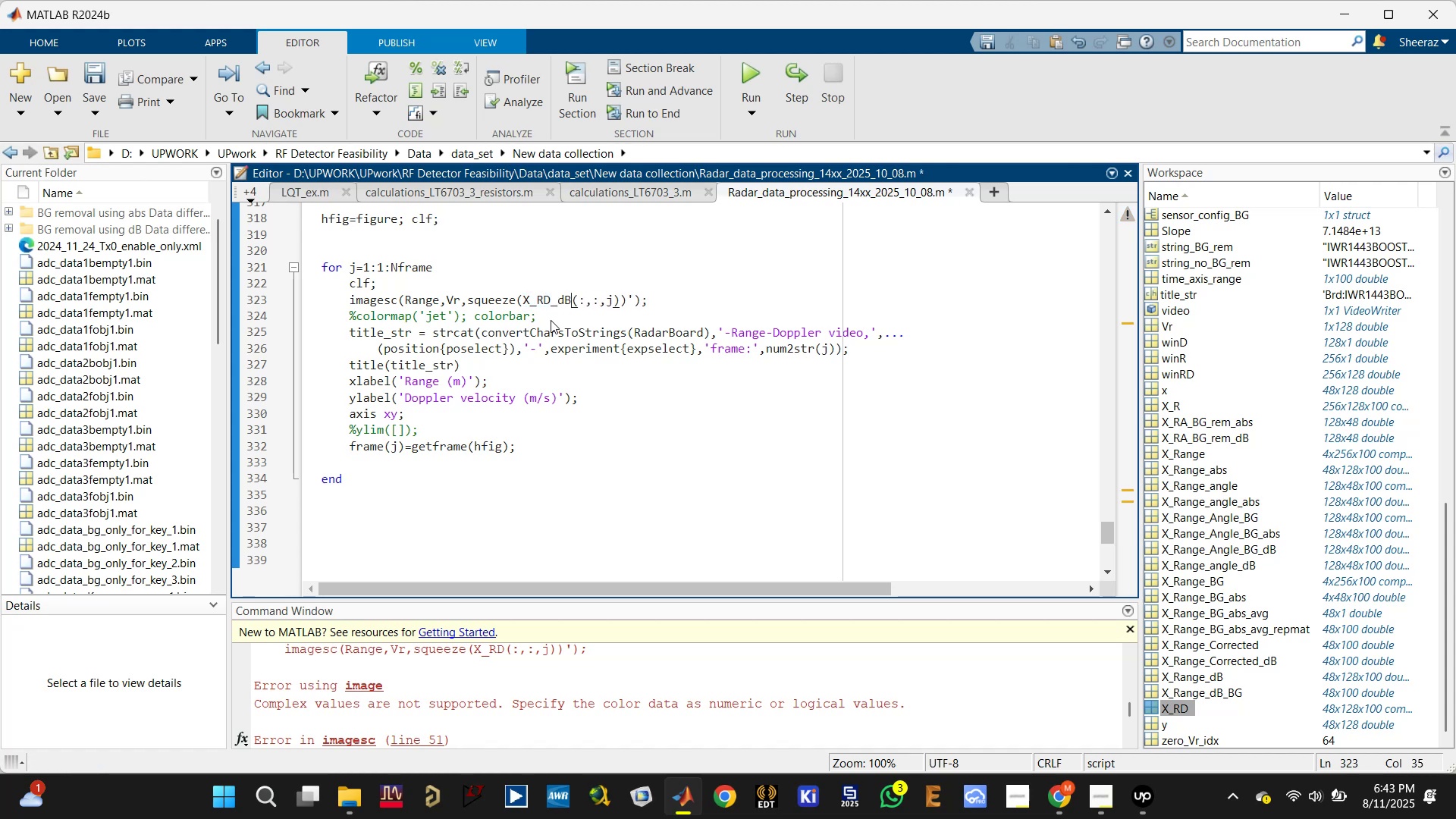 
key(Control+S)
 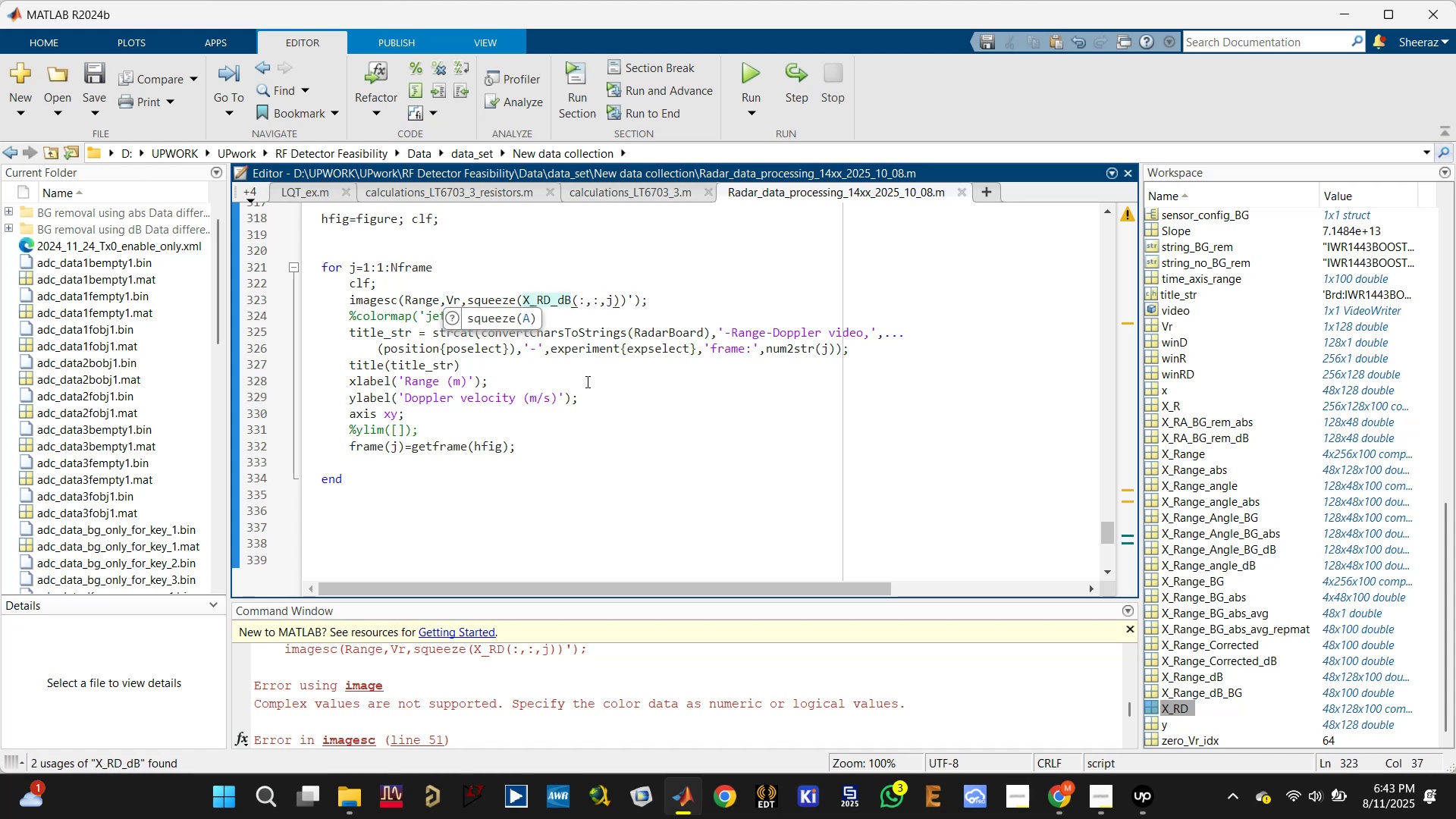 
left_click([643, 444])
 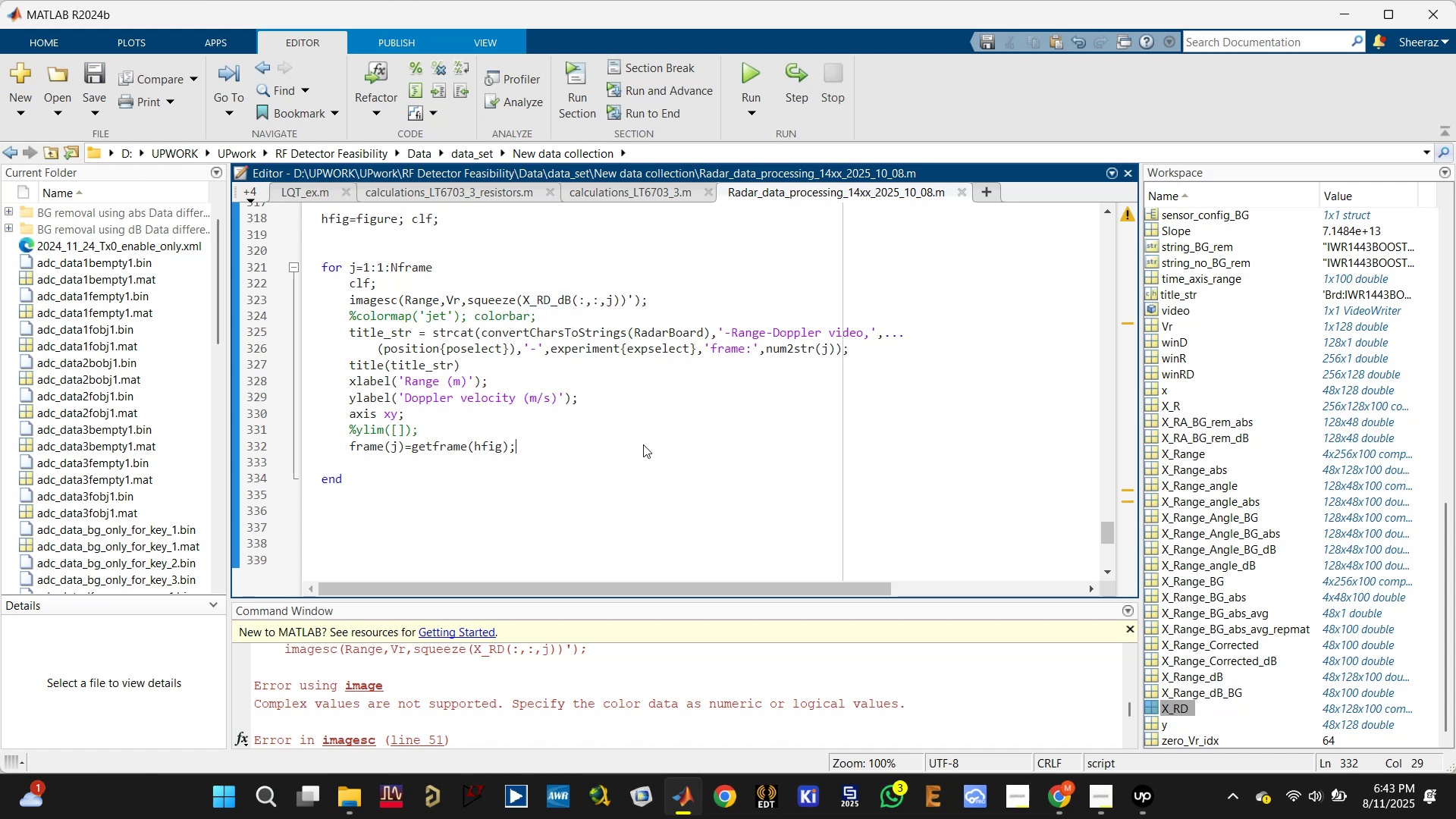 
key(Control+Enter)
 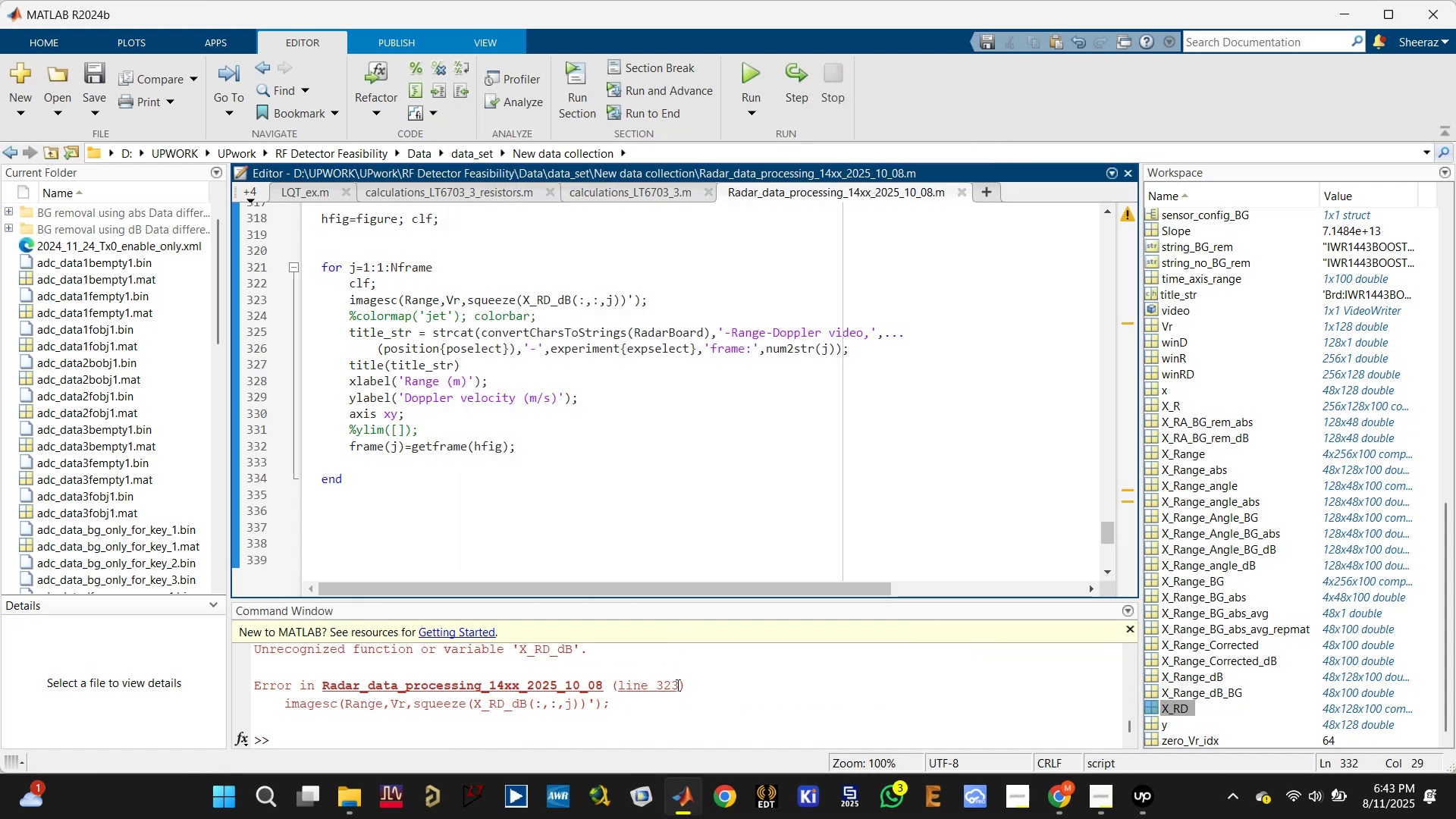 
left_click([545, 299])
 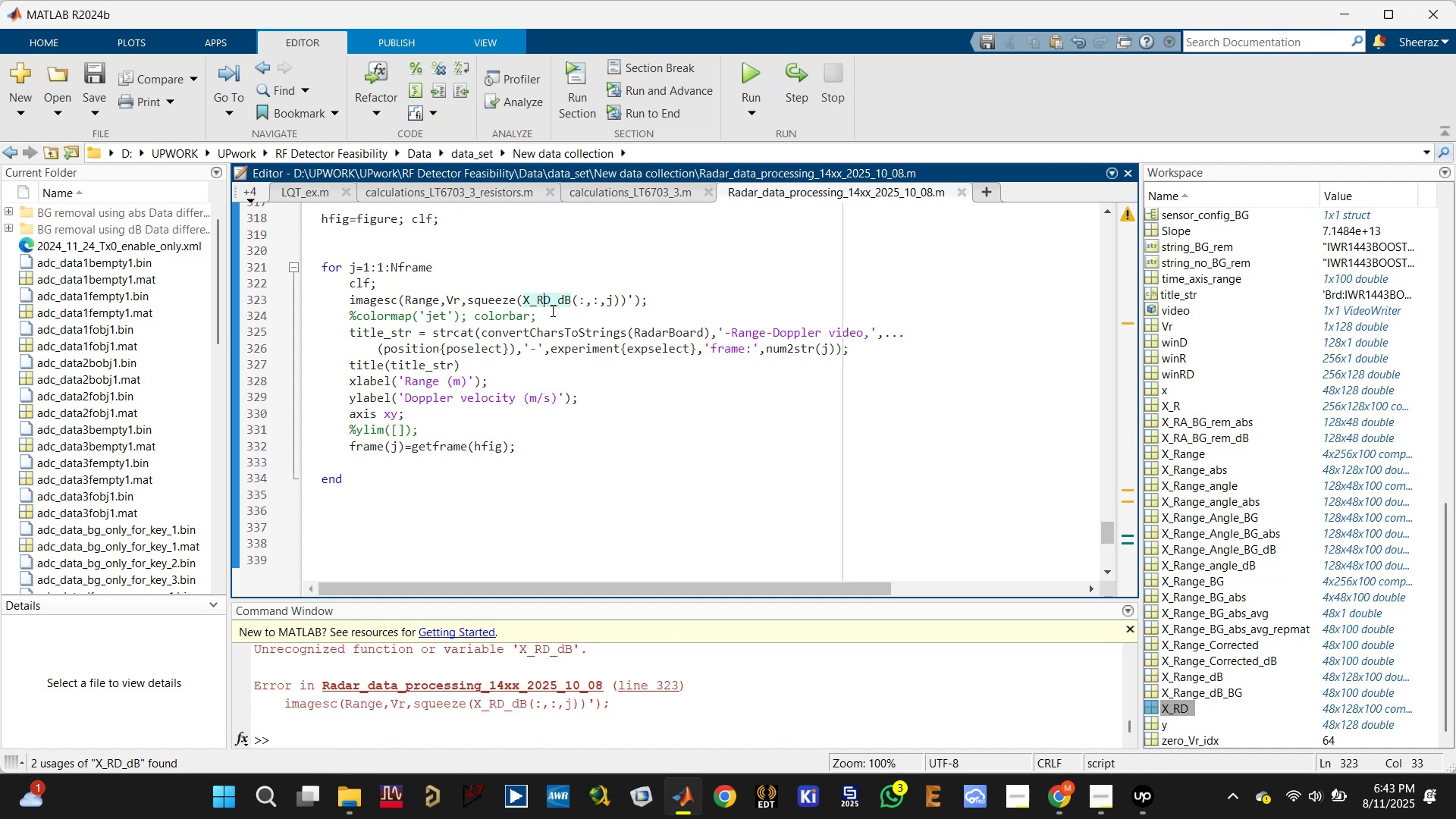 
key(Control+S)
 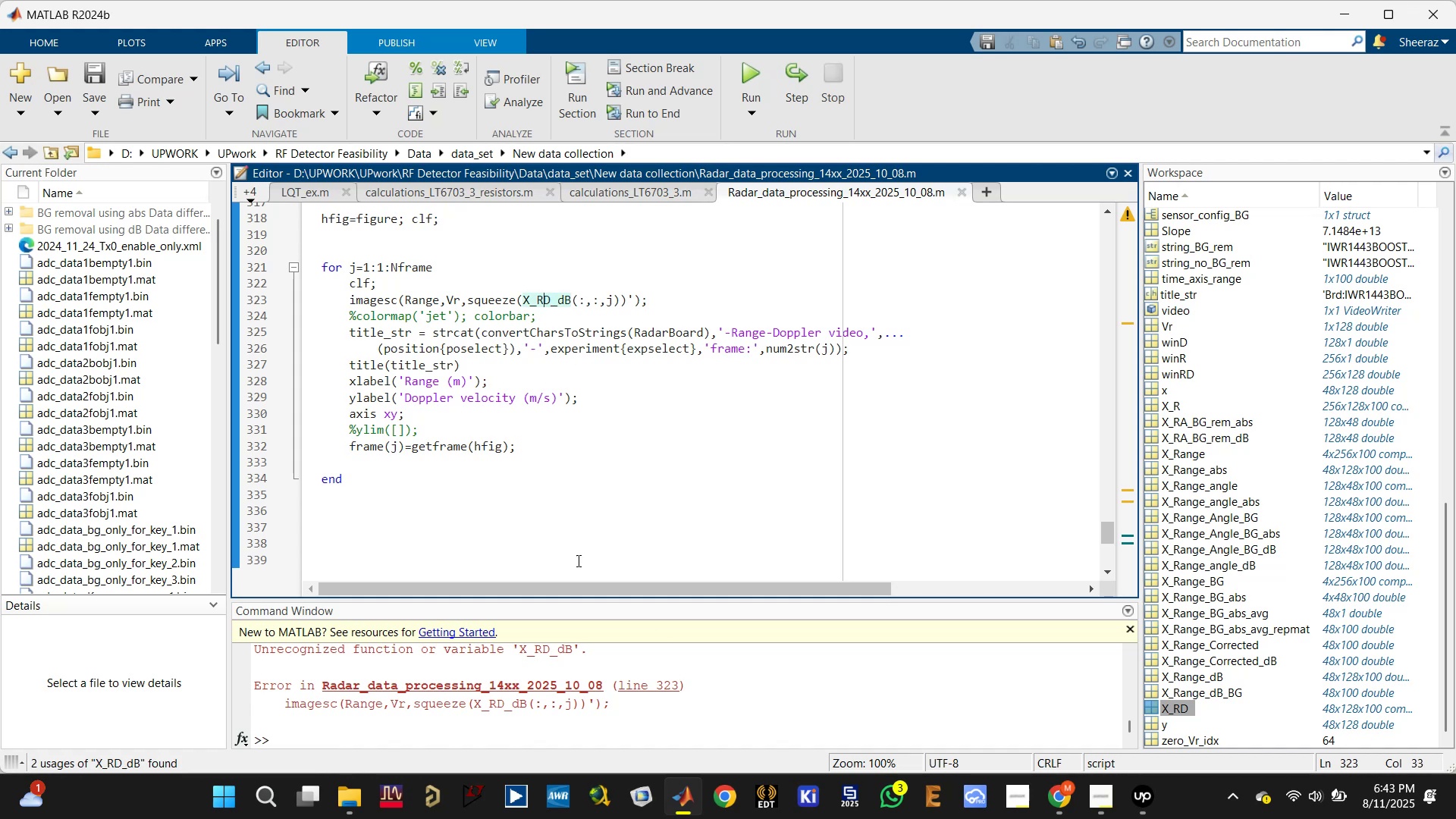 
scroll: coordinate [642, 651], scroll_direction: up, amount: 1.0
 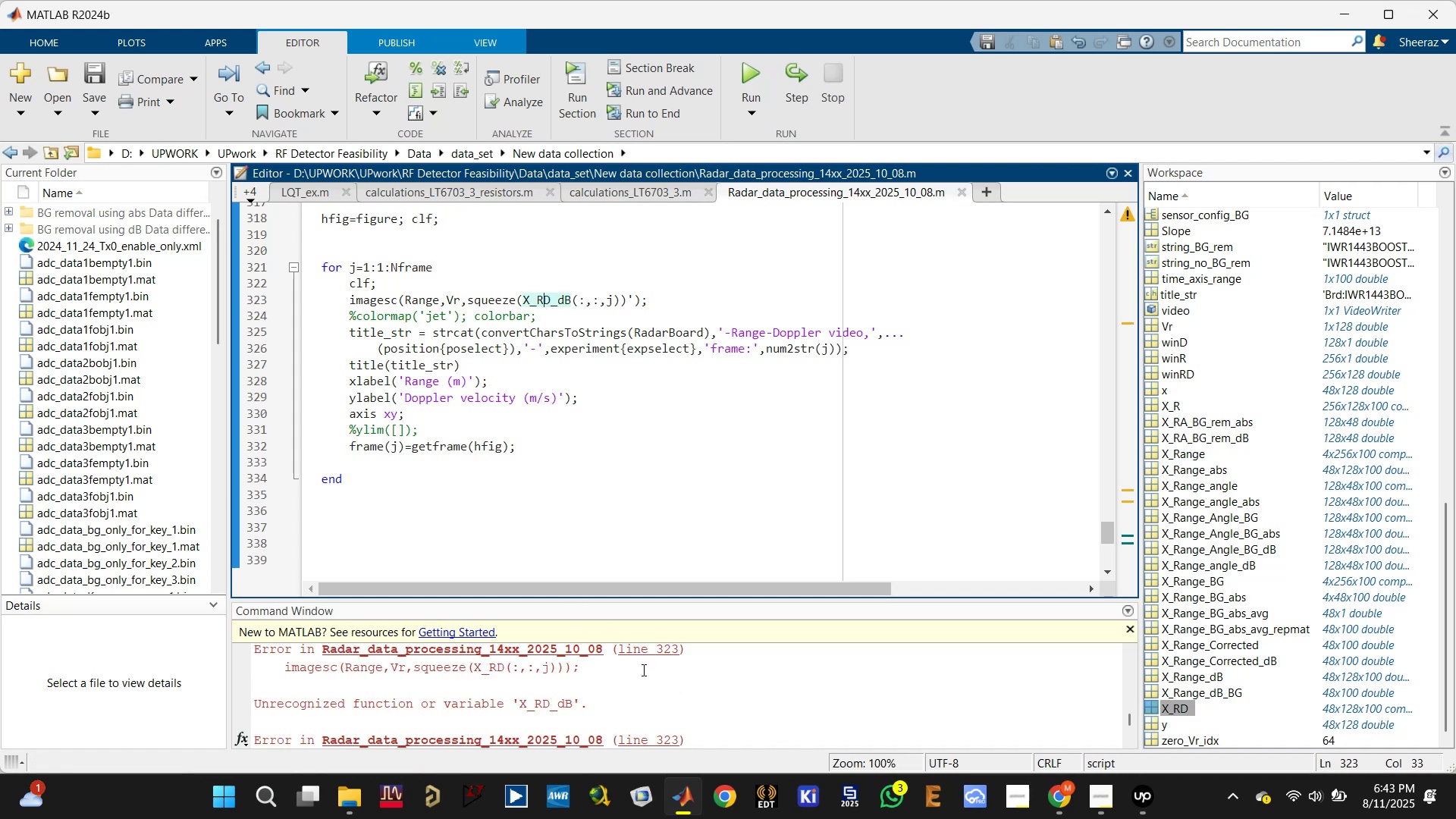 
scroll: coordinate [641, 692], scroll_direction: down, amount: 2.0
 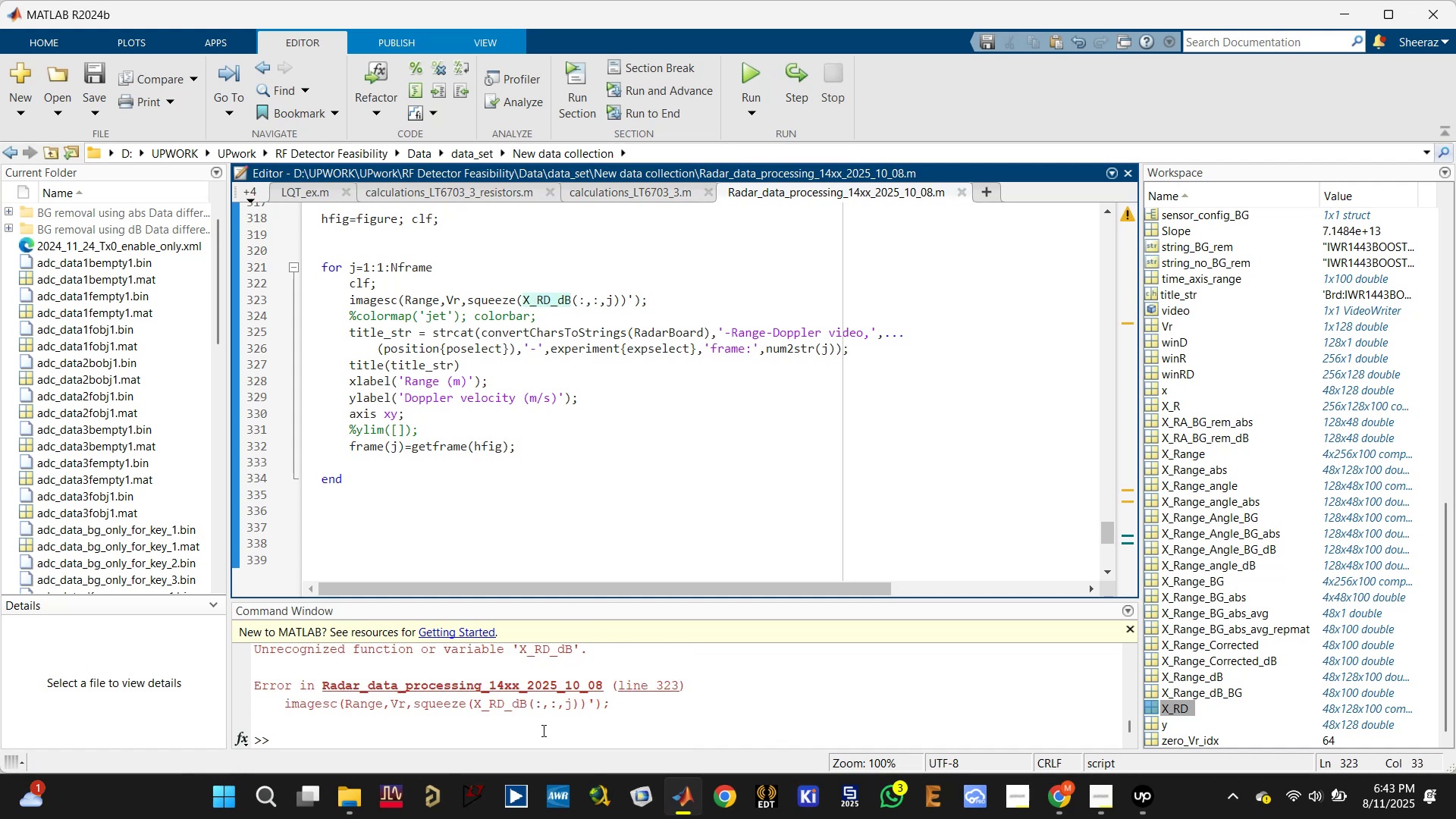 
left_click([539, 730])
 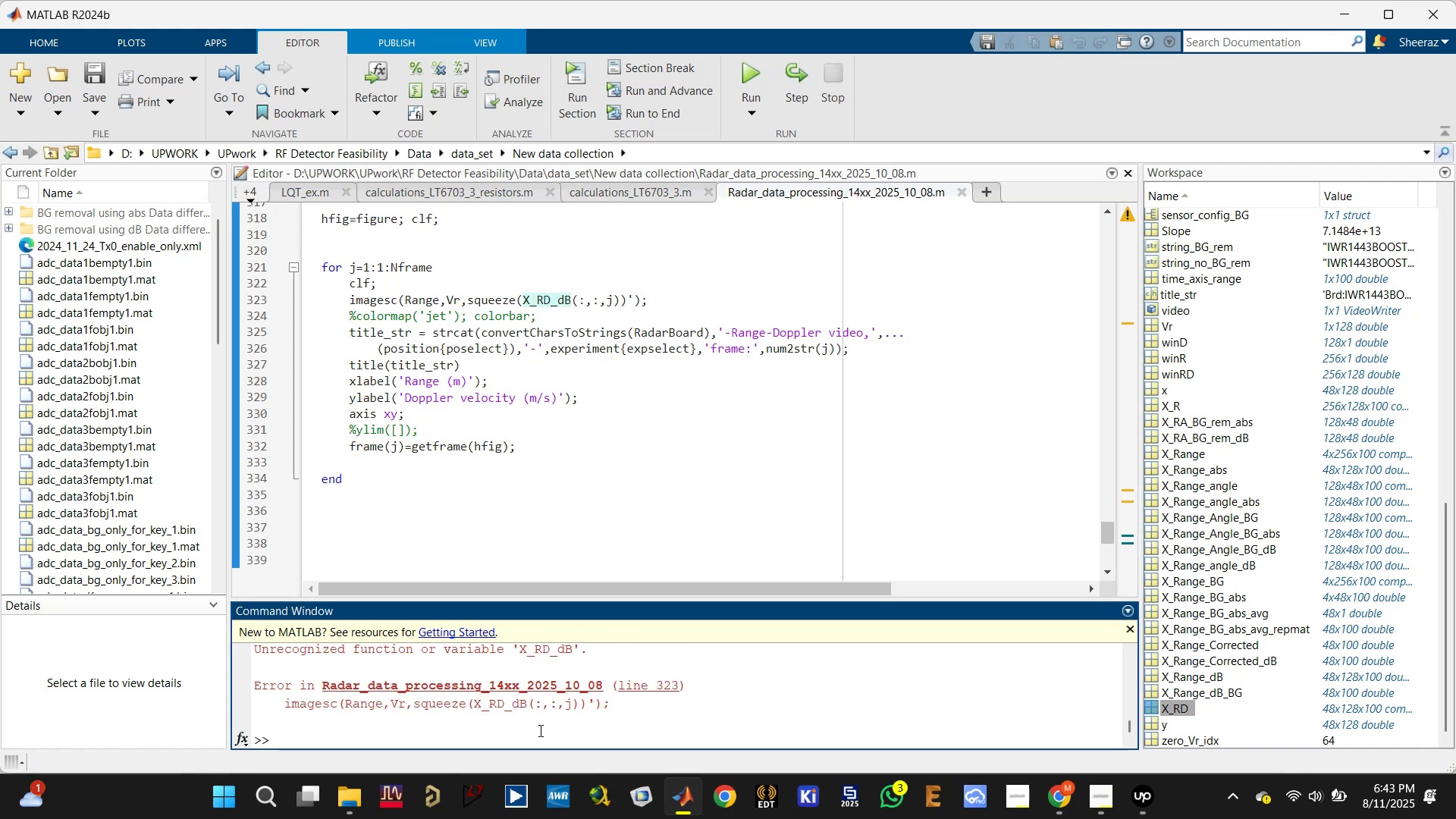 
type(clc)
 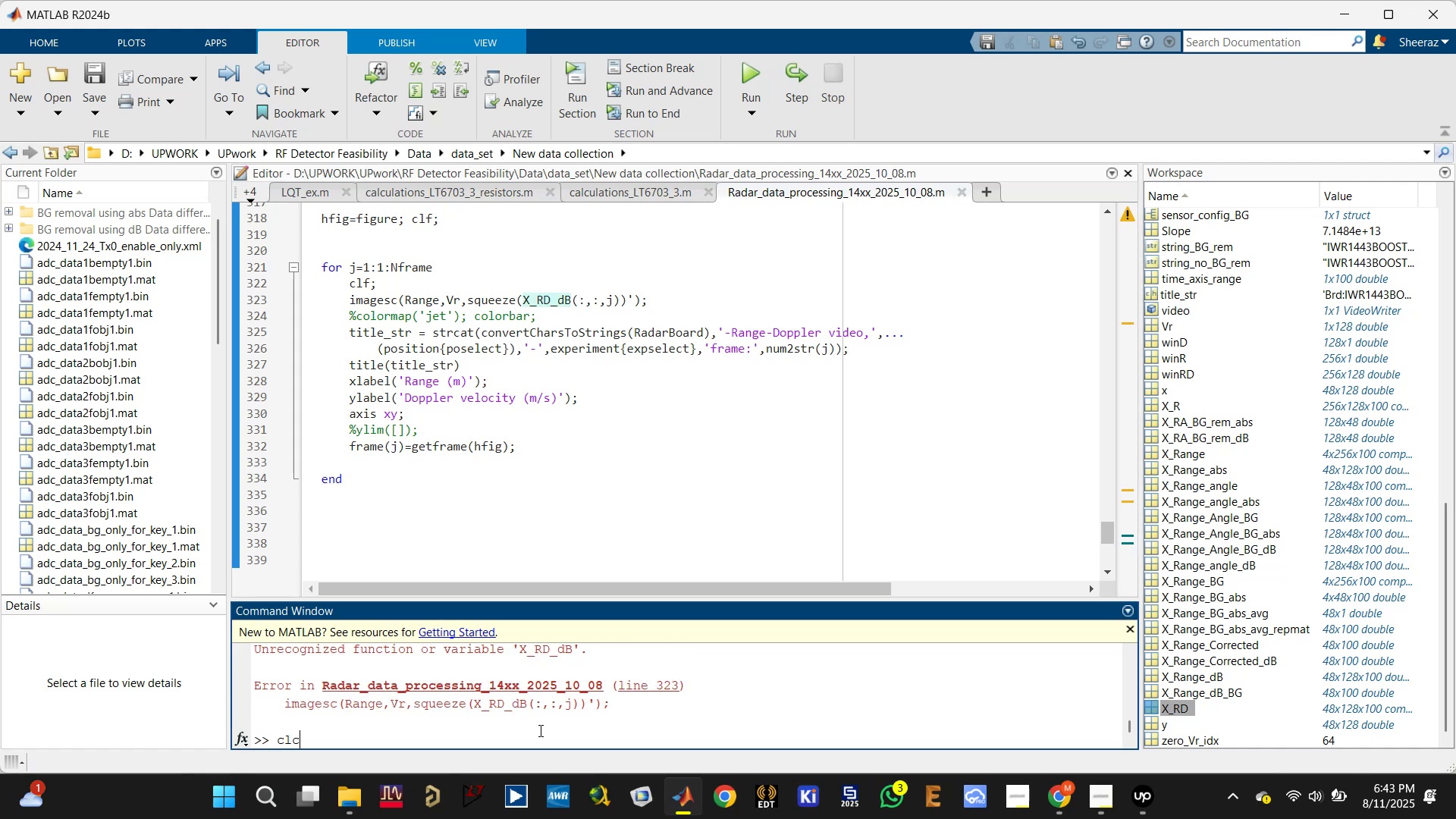 
key(Enter)
 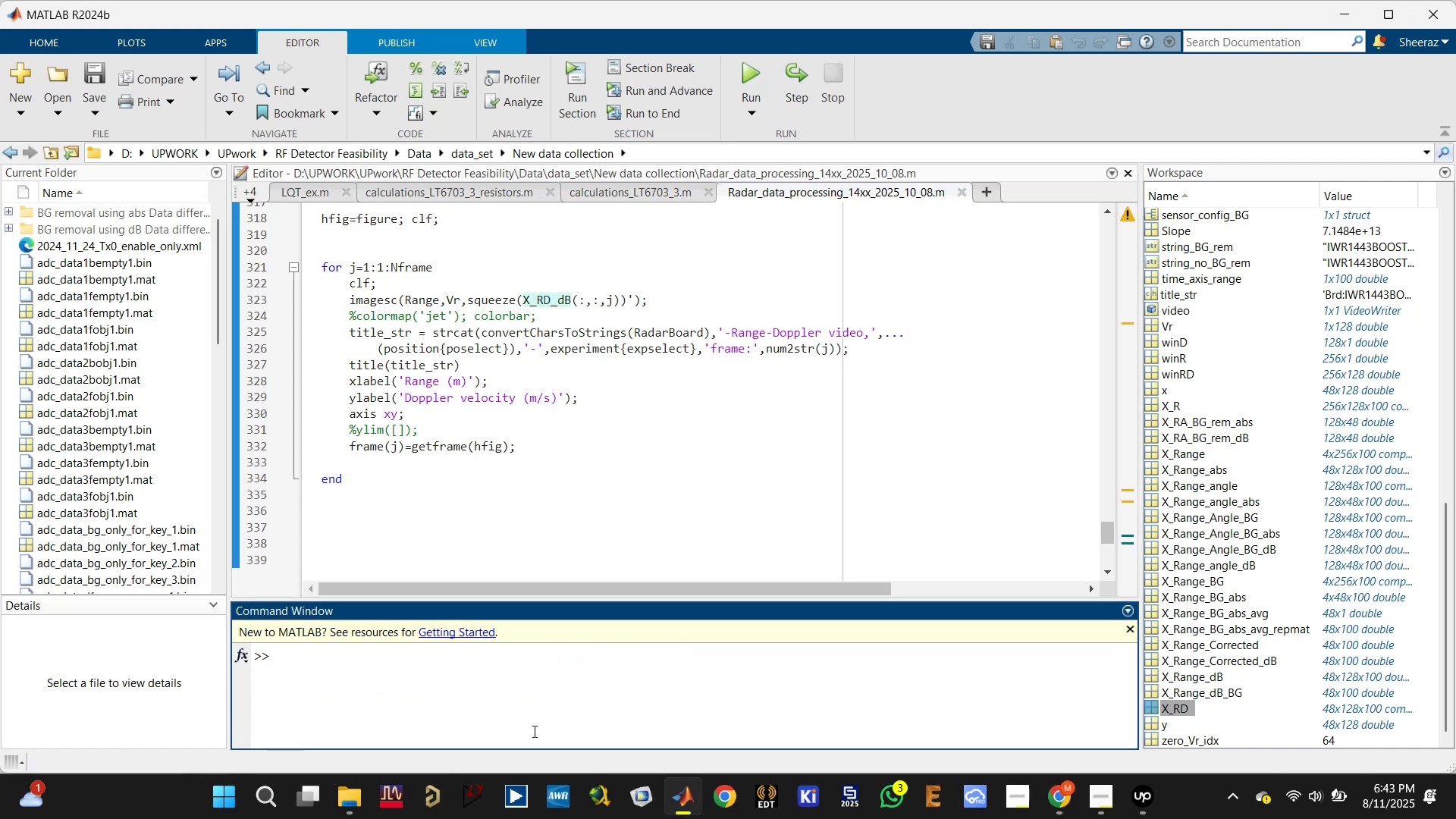 
left_click([593, 580])
 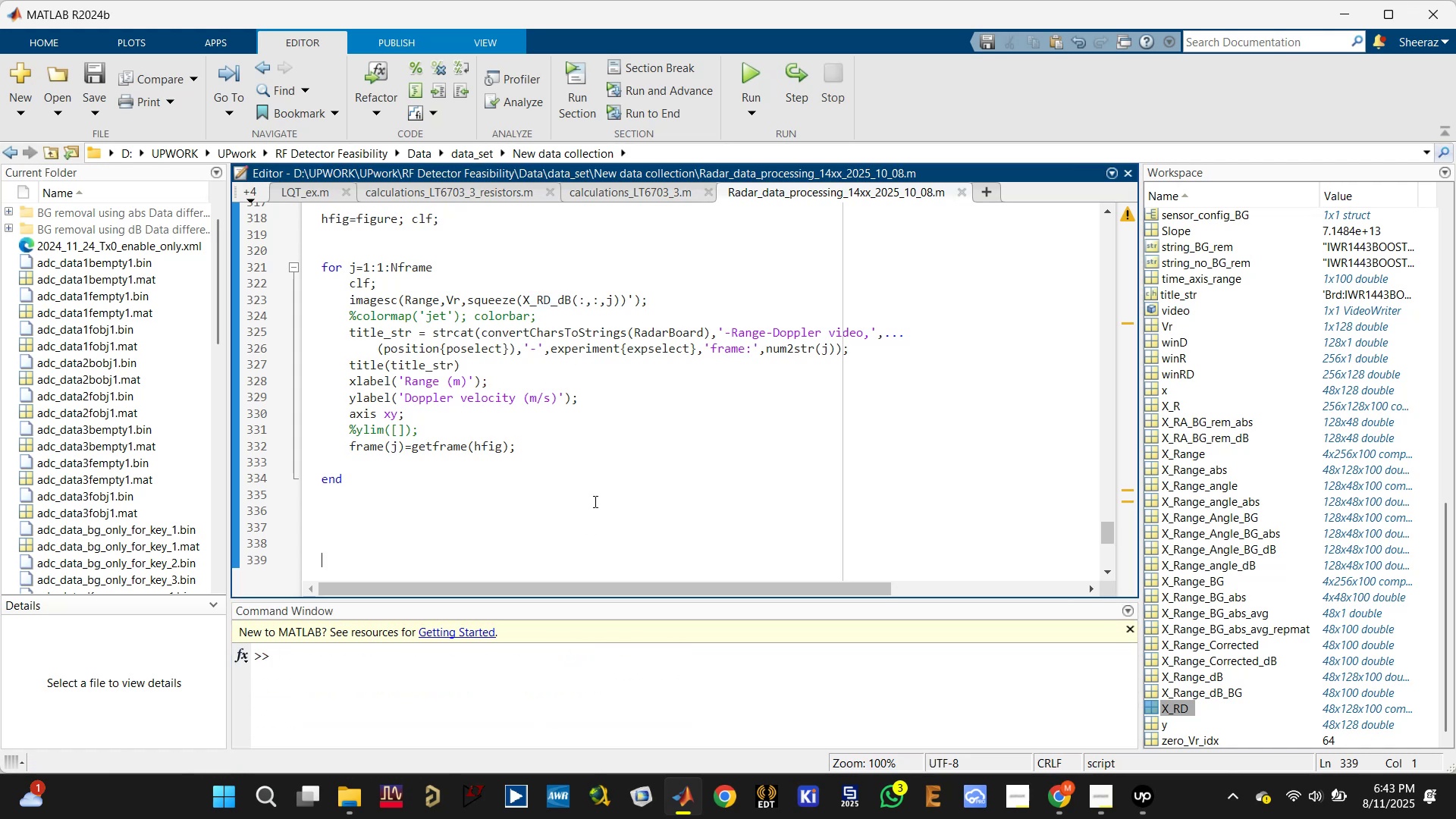 
double_click([595, 499])
 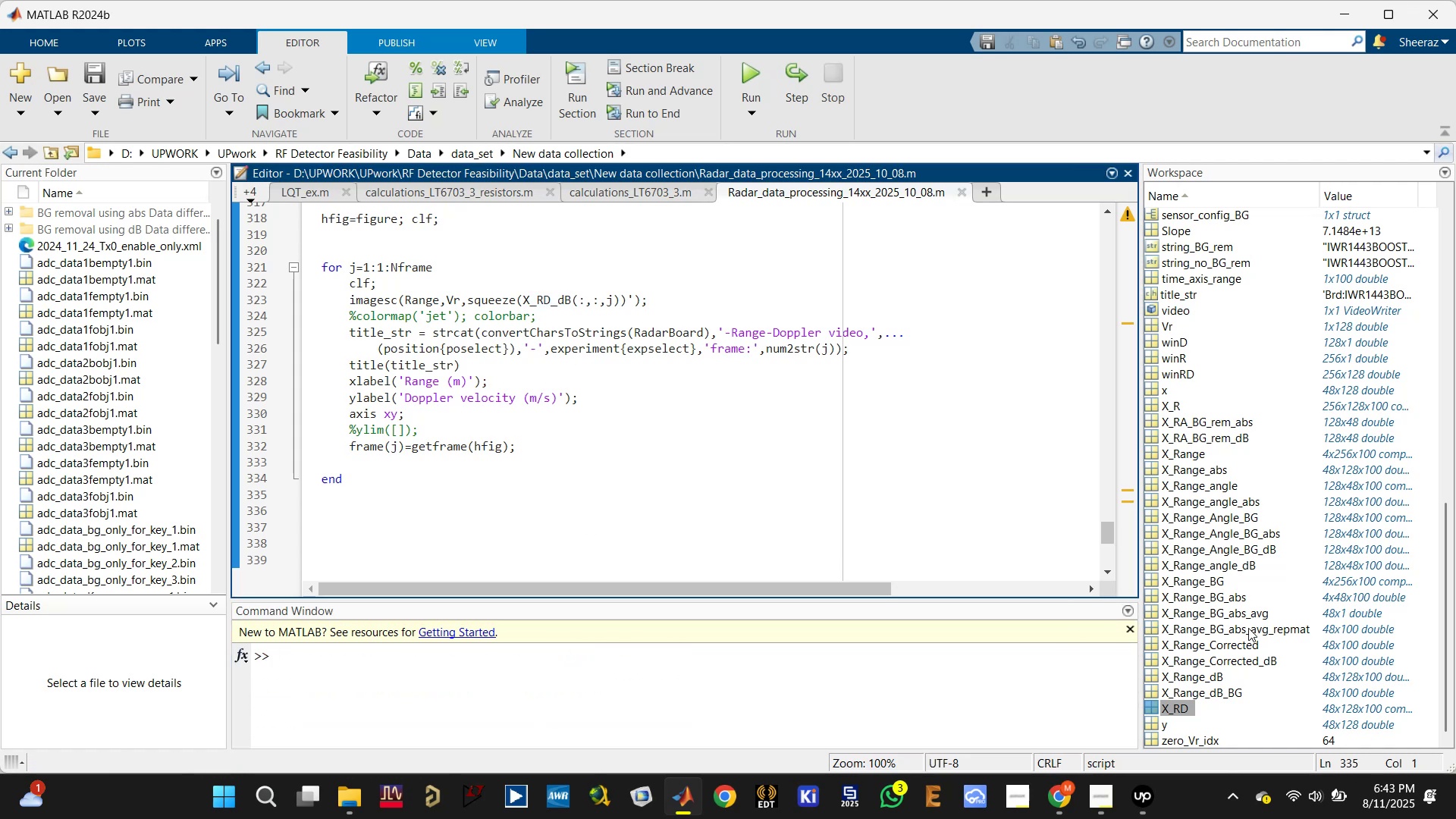 
scroll: coordinate [1252, 649], scroll_direction: down, amount: 4.0
 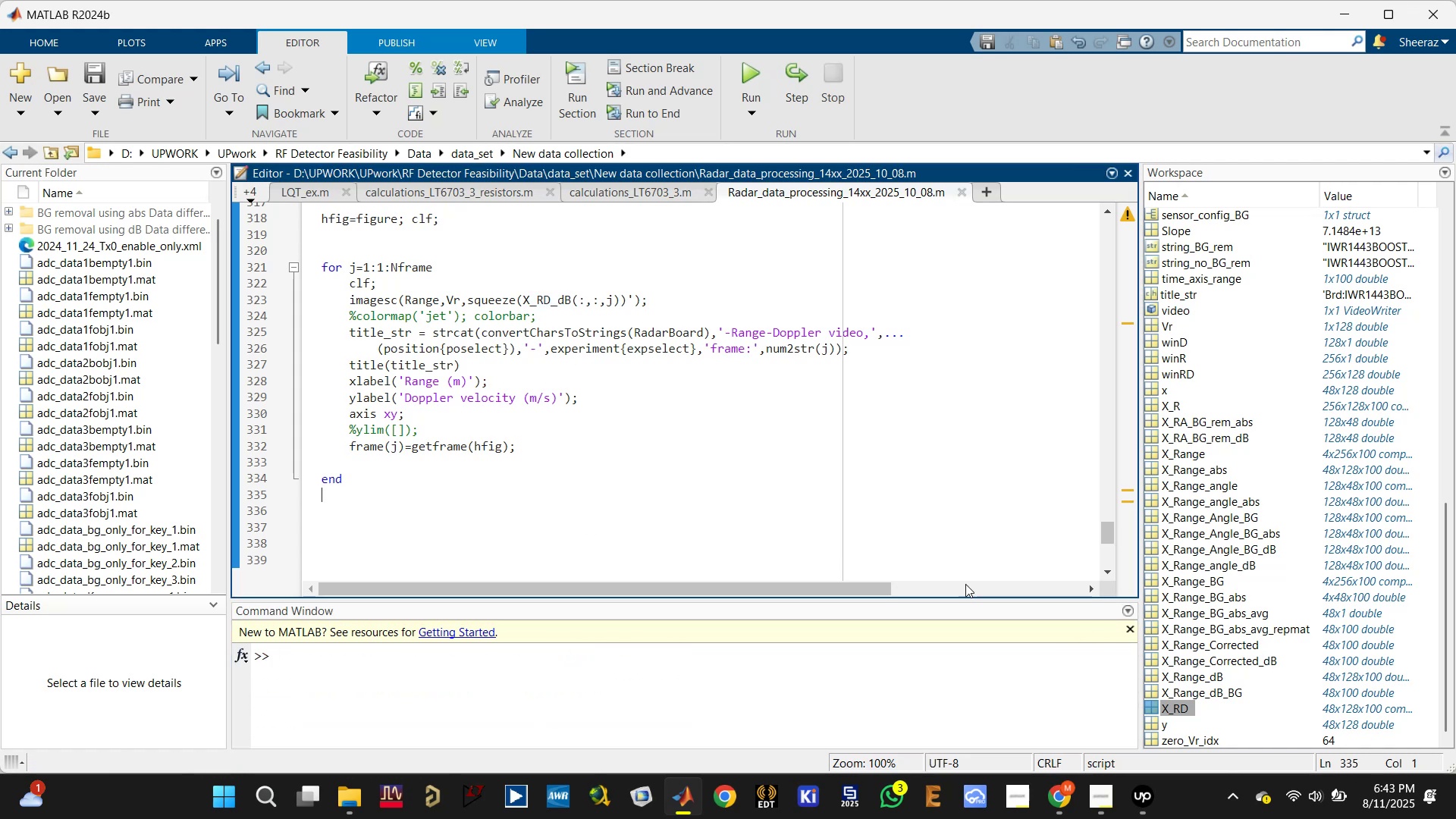 
left_click([831, 514])
 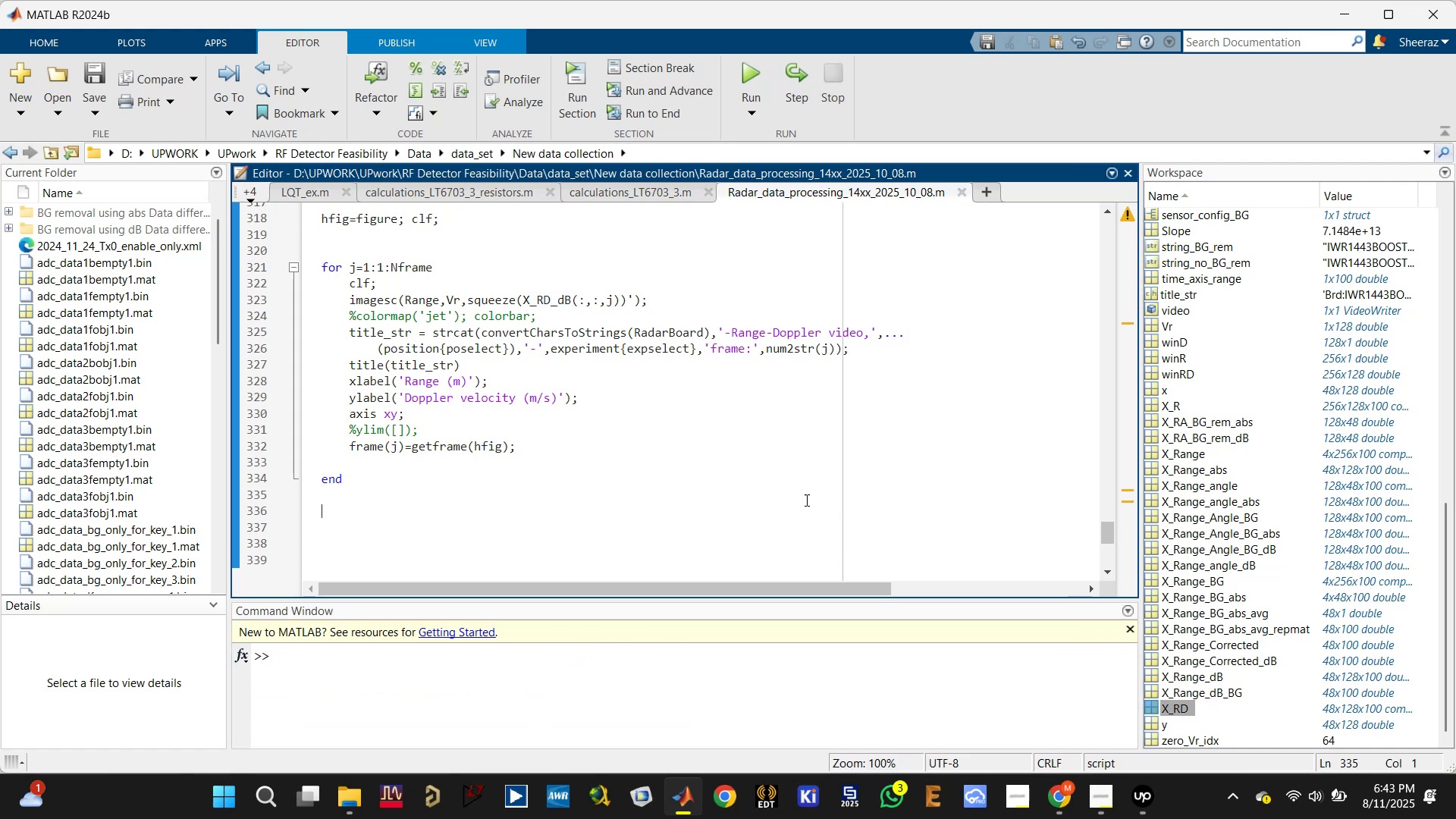 
scroll: coordinate [636, 431], scroll_direction: up, amount: 2.0
 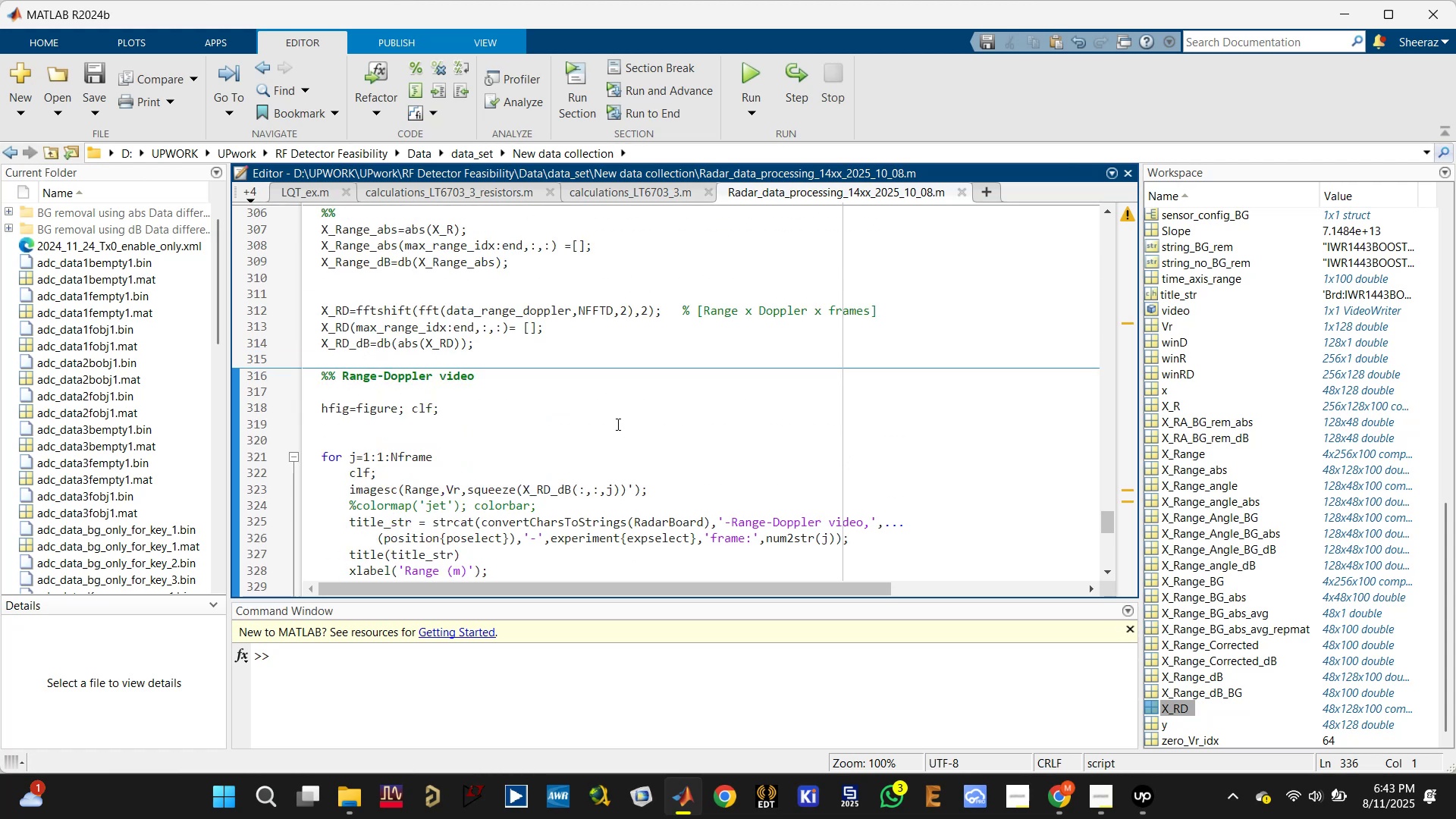 
key(Control+ControlLeft)
 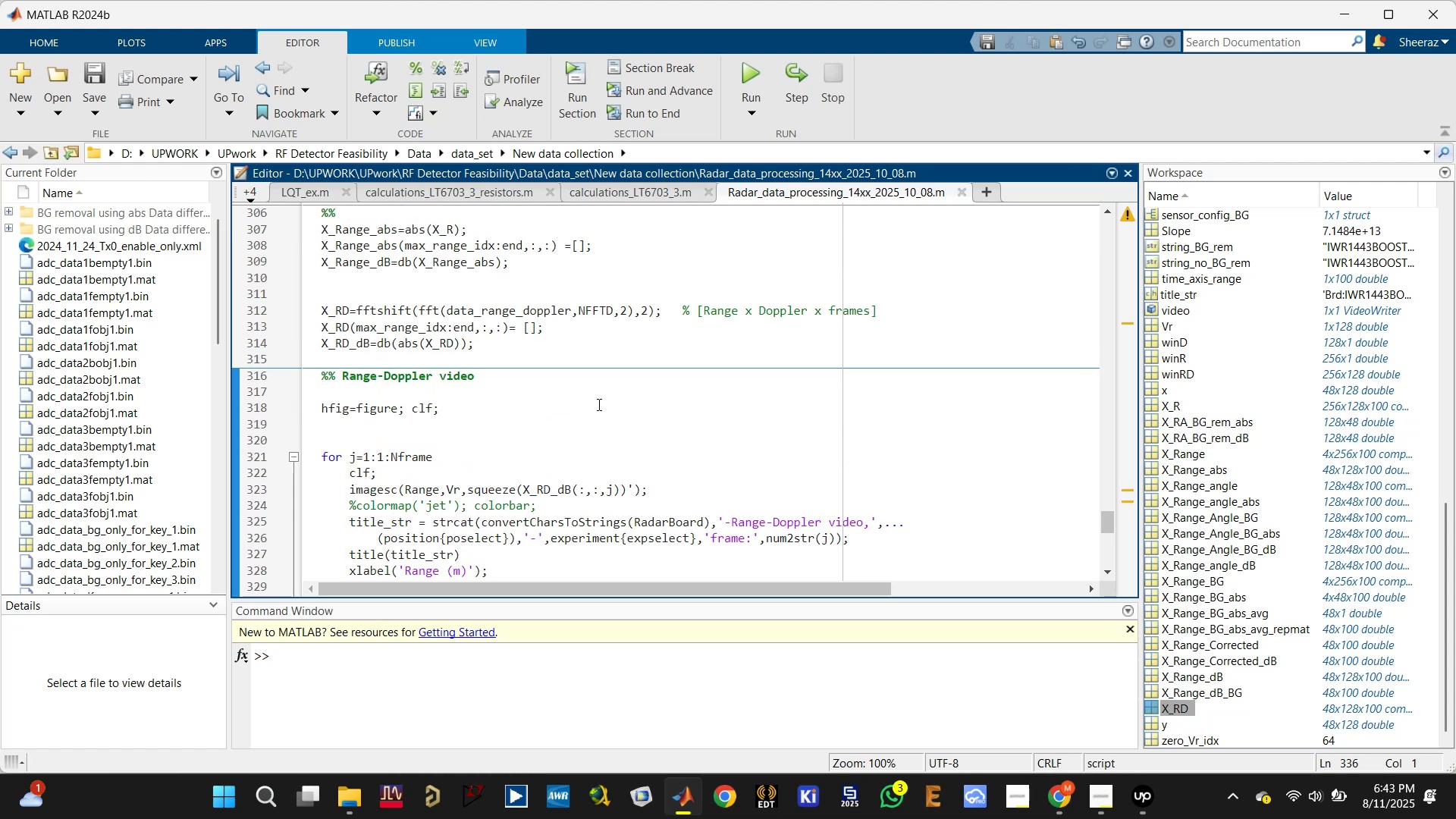 
key(Control+S)
 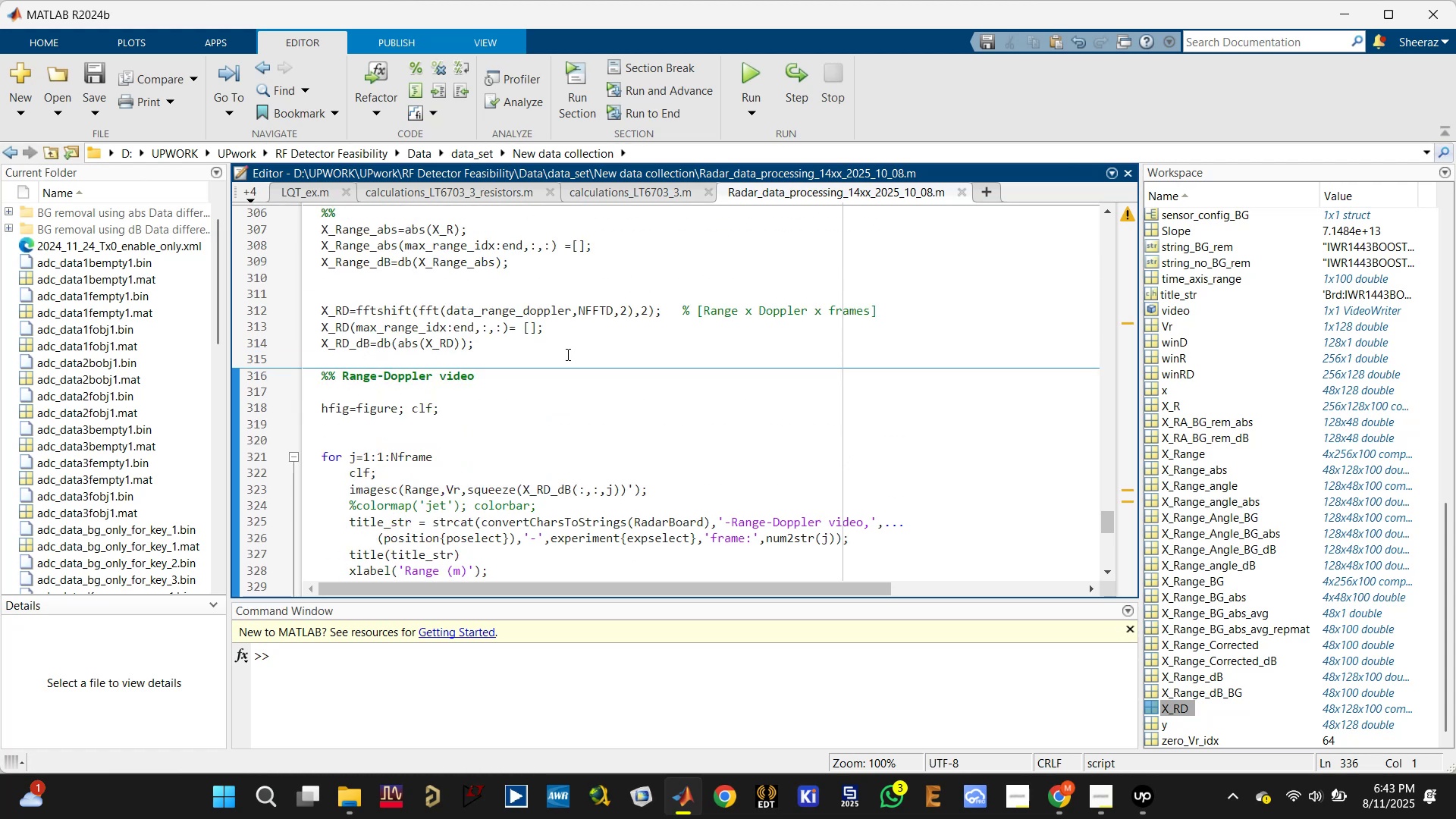 
left_click([585, 360])
 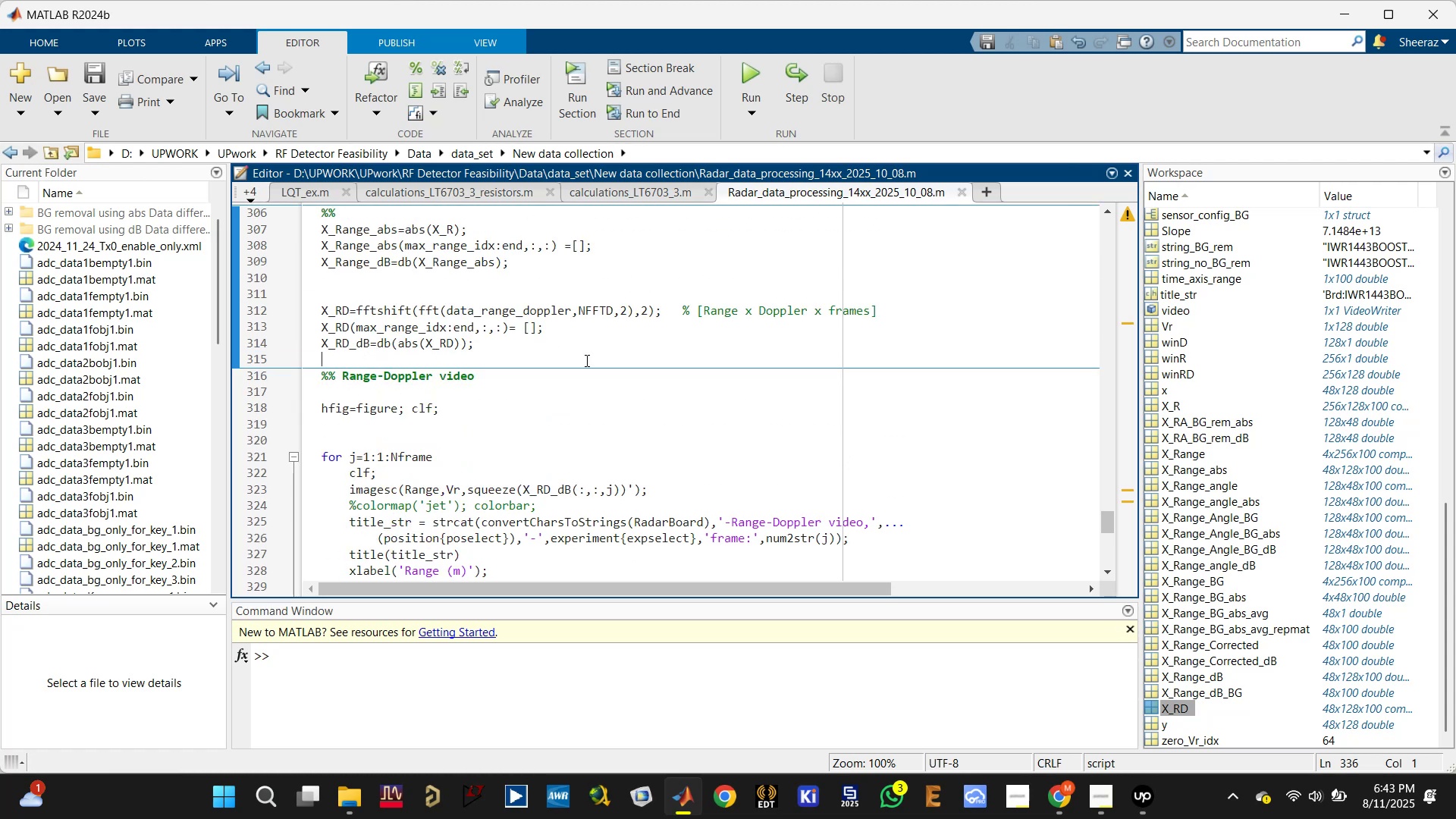 
key(Control+Enter)
 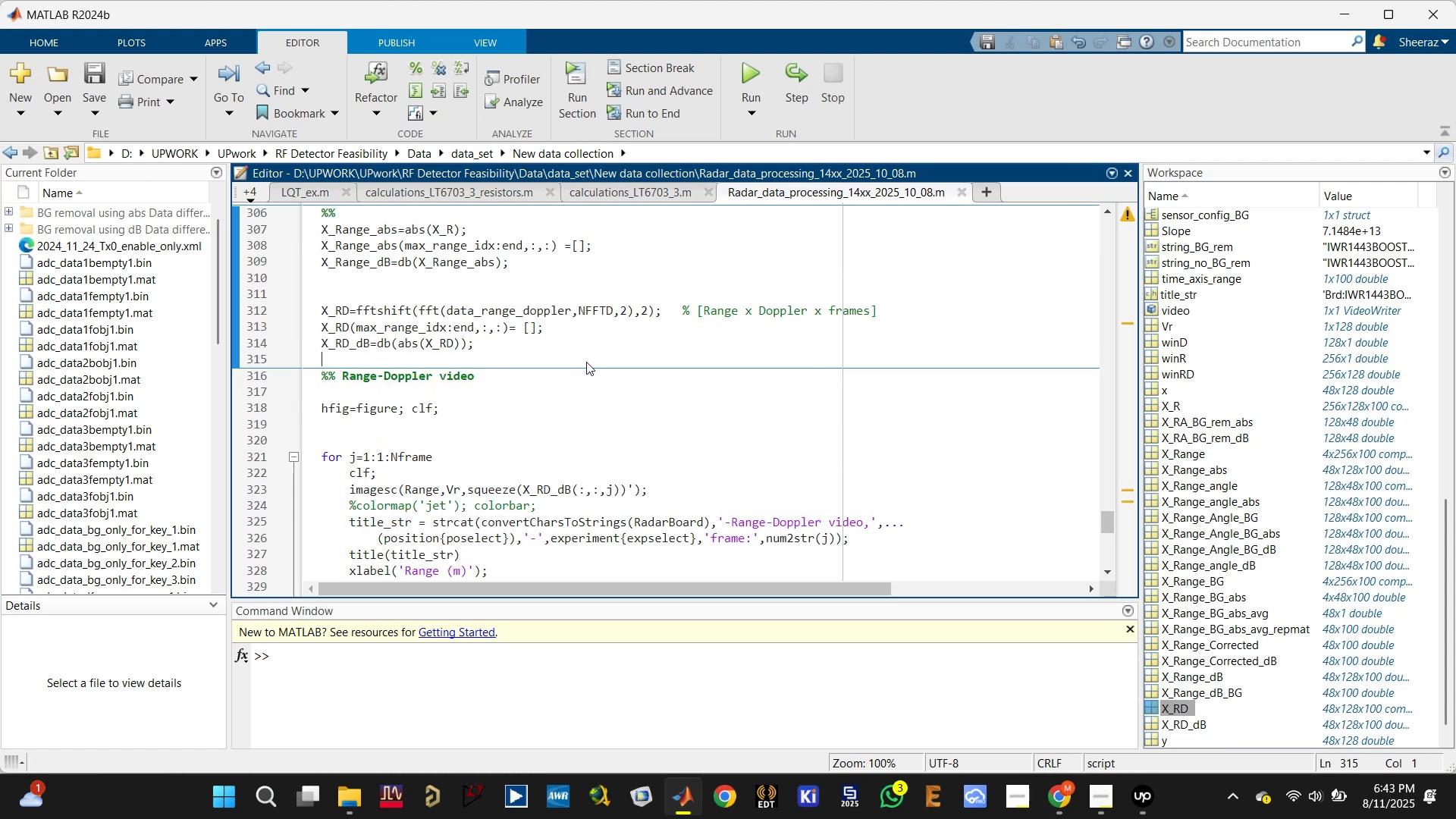 
scroll: coordinate [589, 362], scroll_direction: down, amount: 2.0
 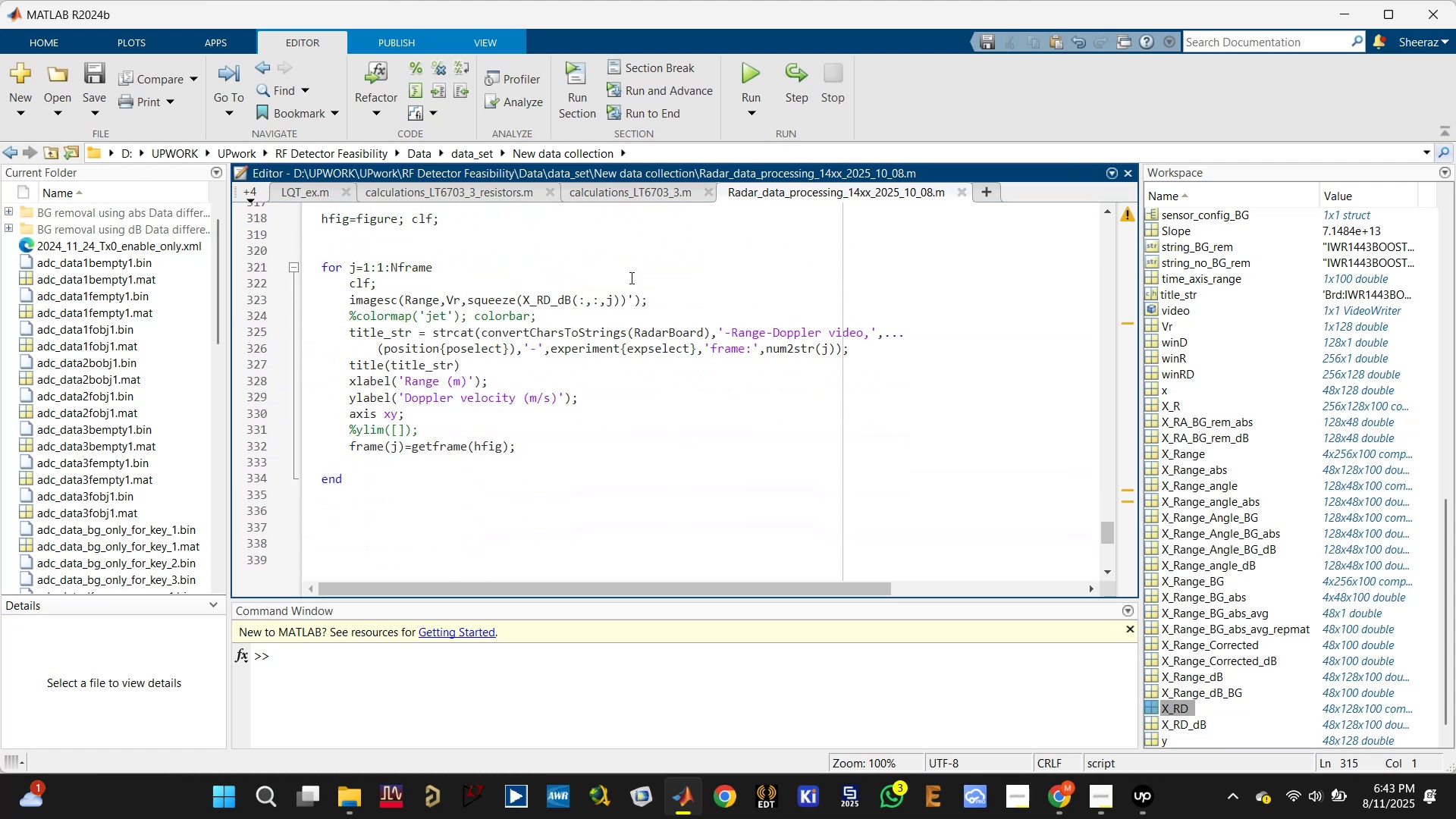 
left_click([624, 247])
 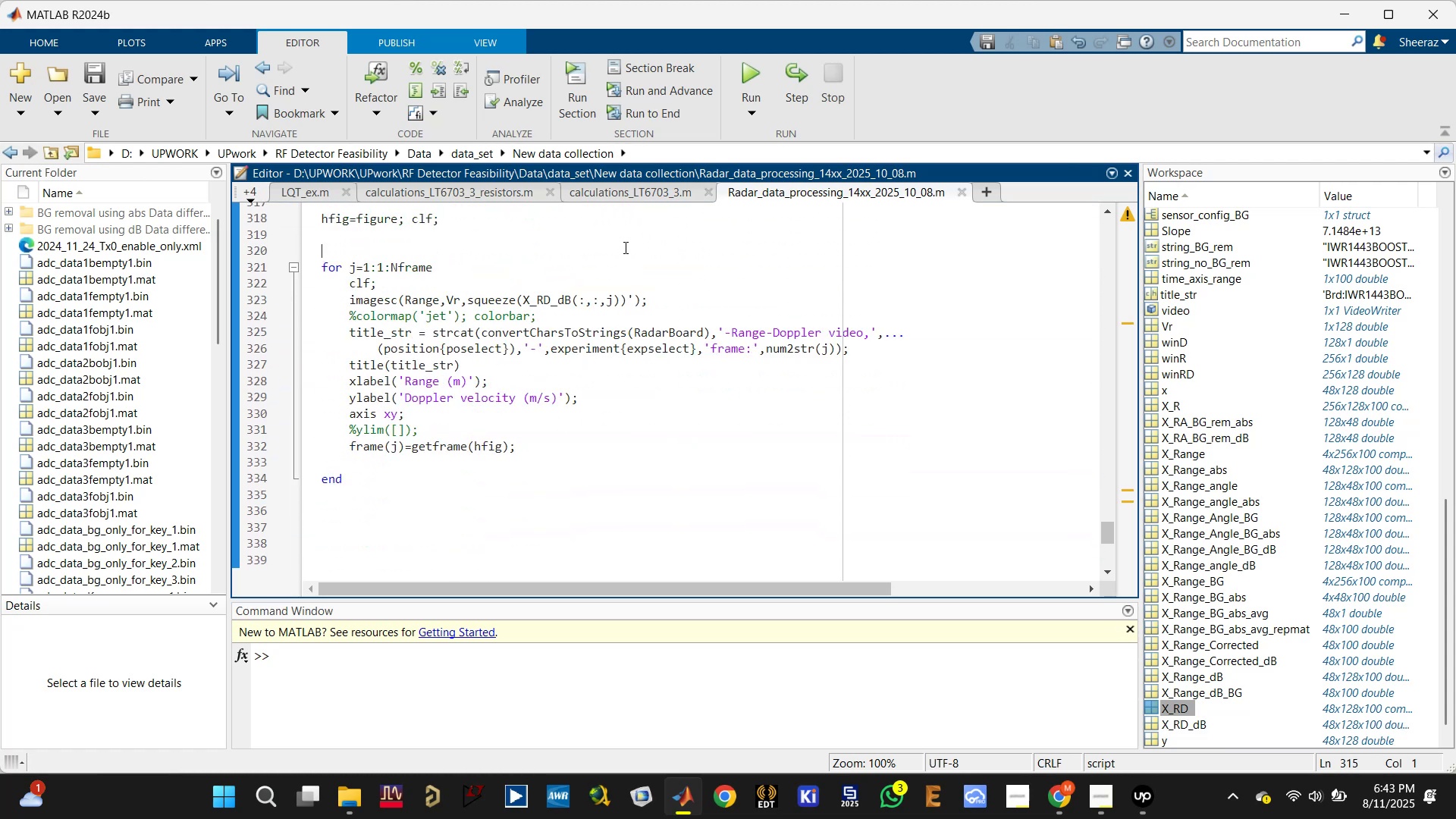 
key(Control+S)
 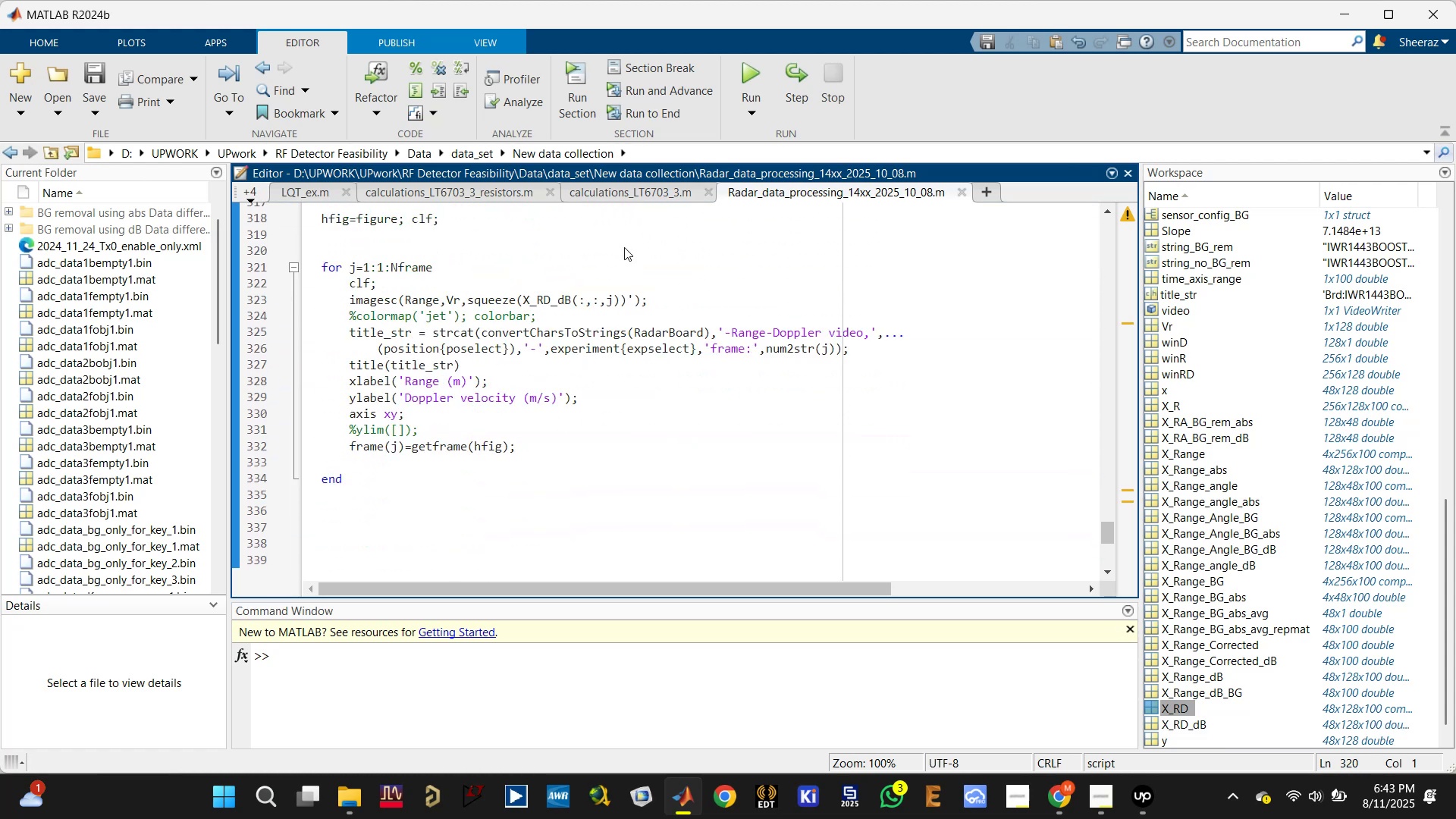 
key(Control+Enter)
 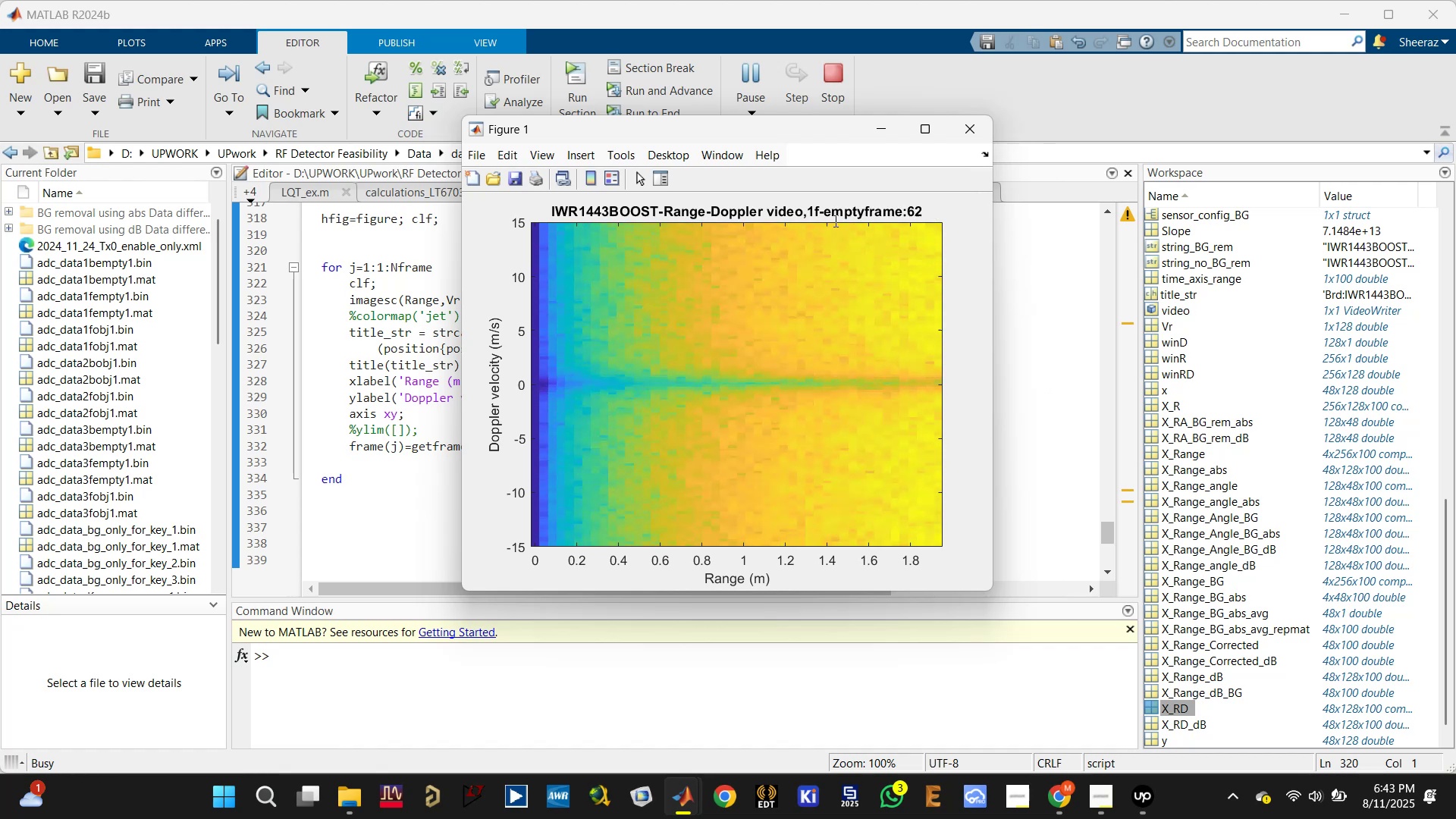 
wait(11.78)
 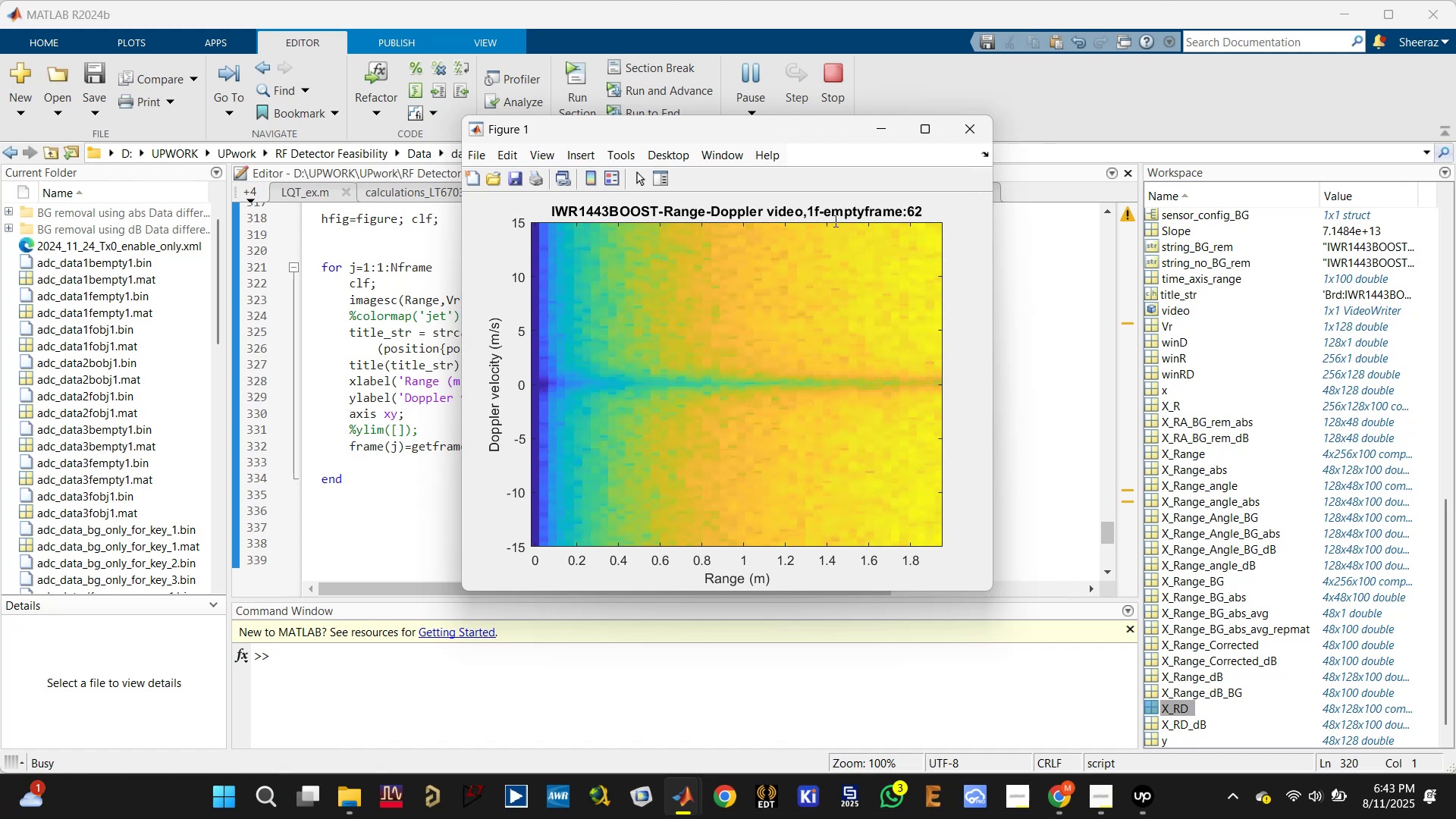 
left_click([967, 128])
 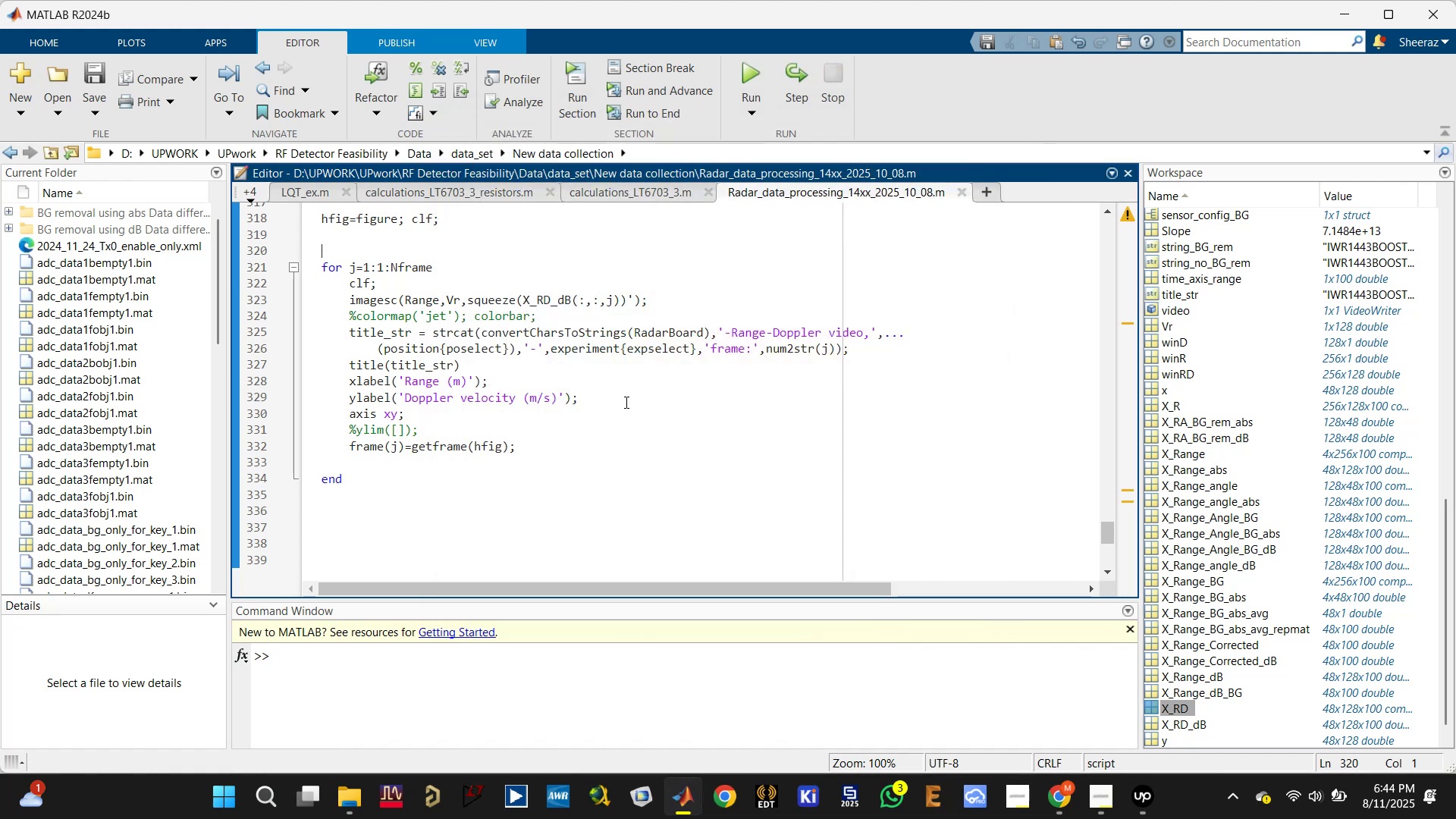 
left_click([571, 434])
 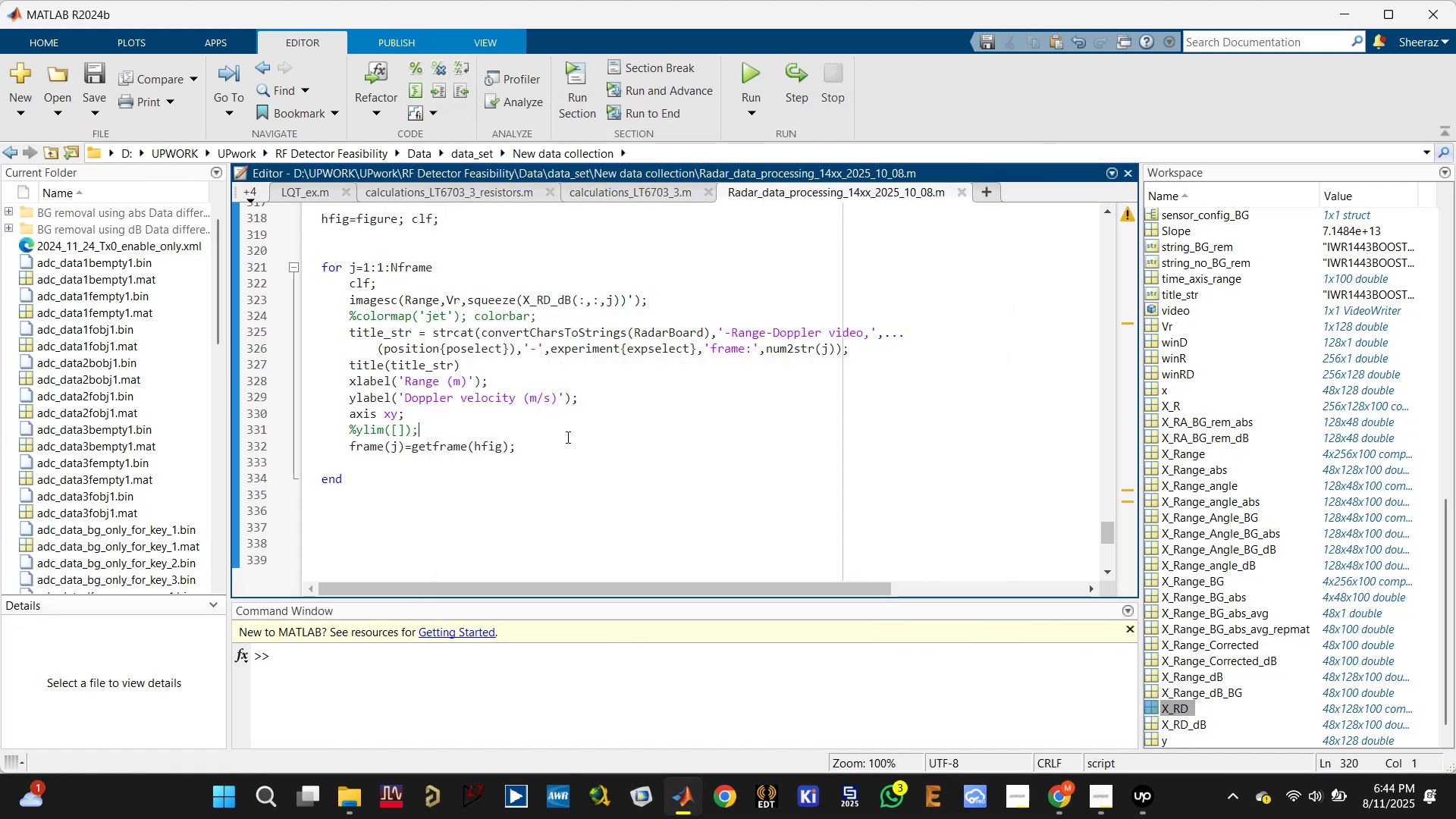 
key(Control+ControlLeft)
 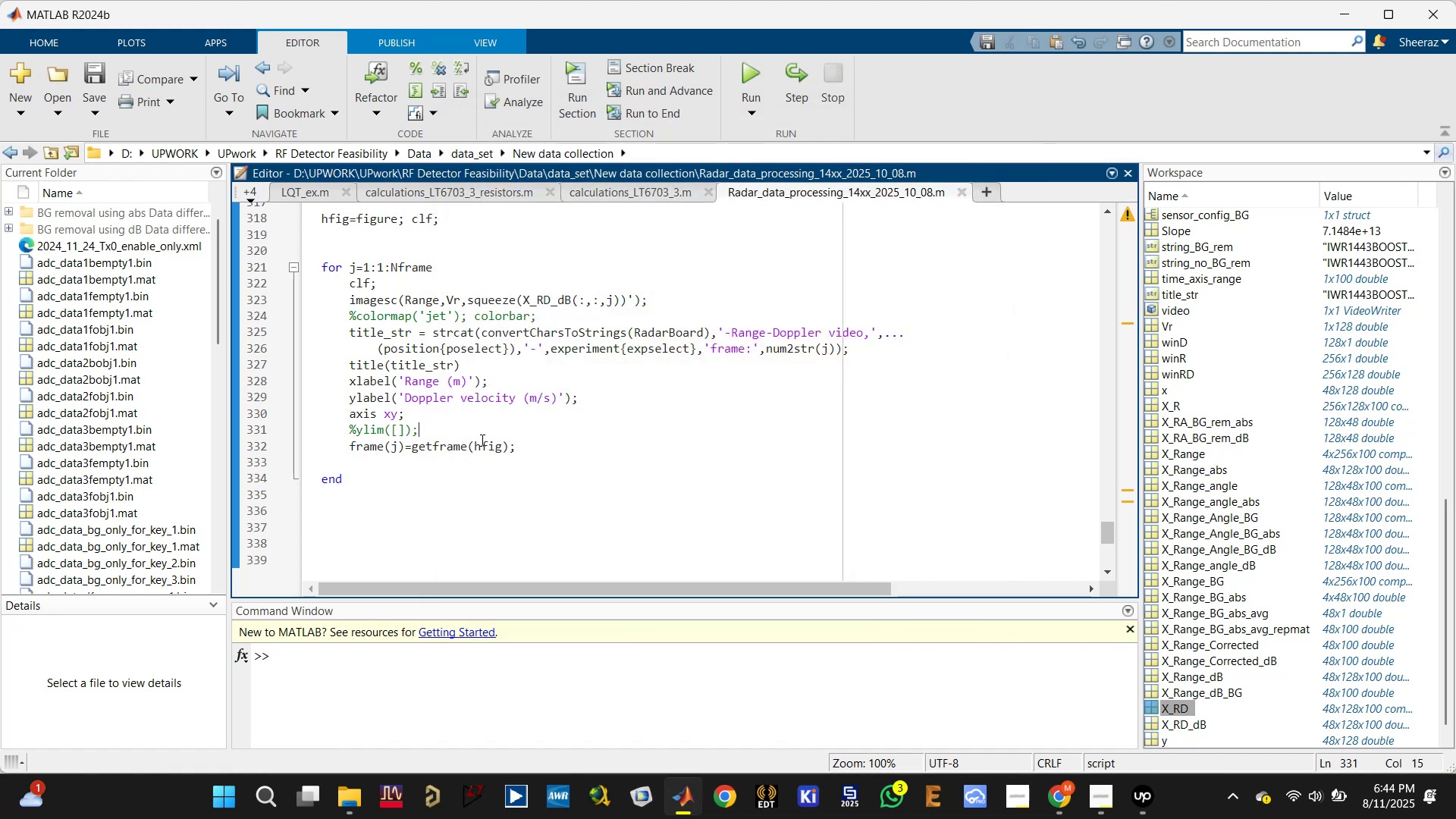 
key(Control+S)
 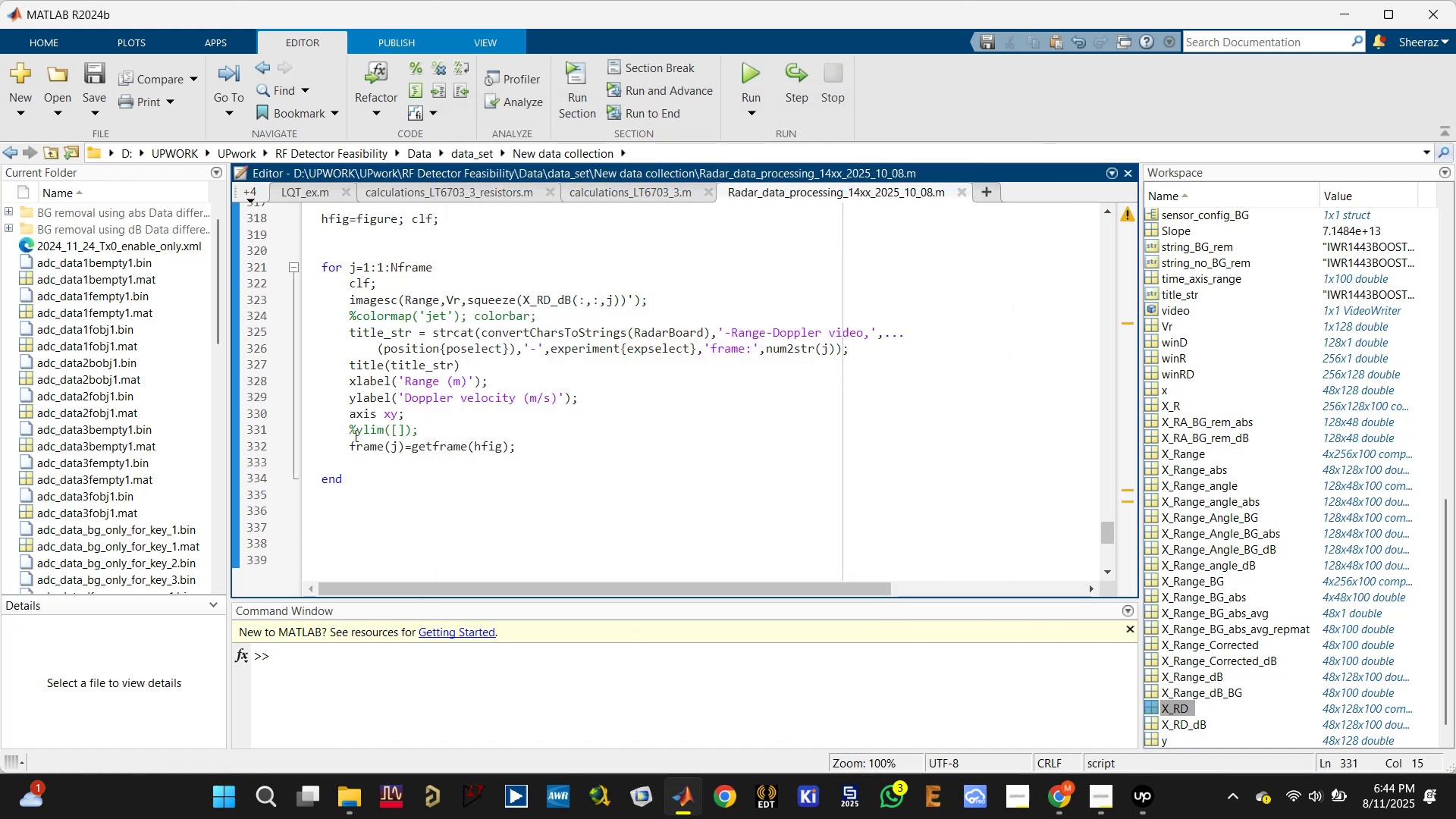 
left_click([354, 431])
 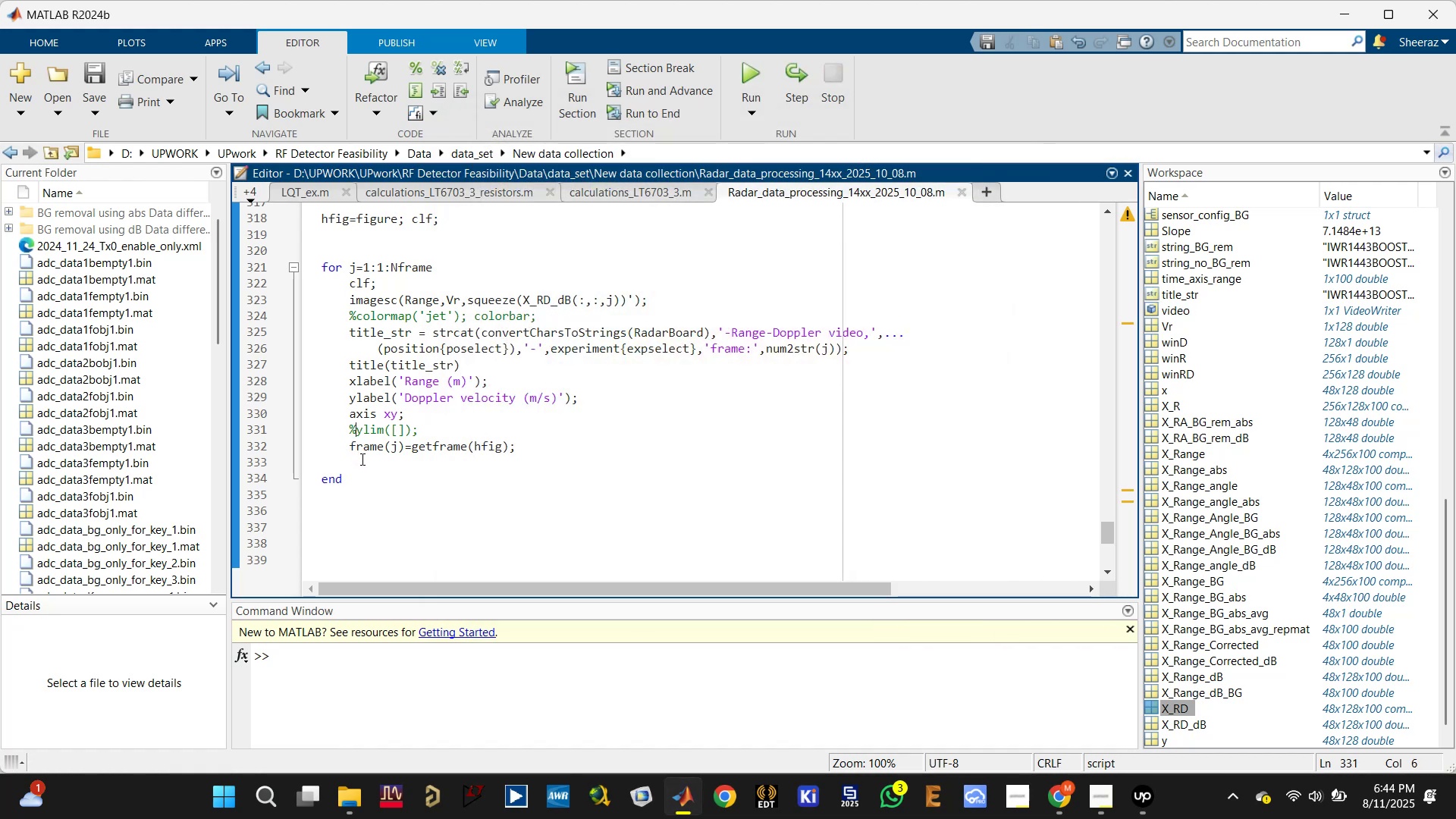 
key(Backspace)
 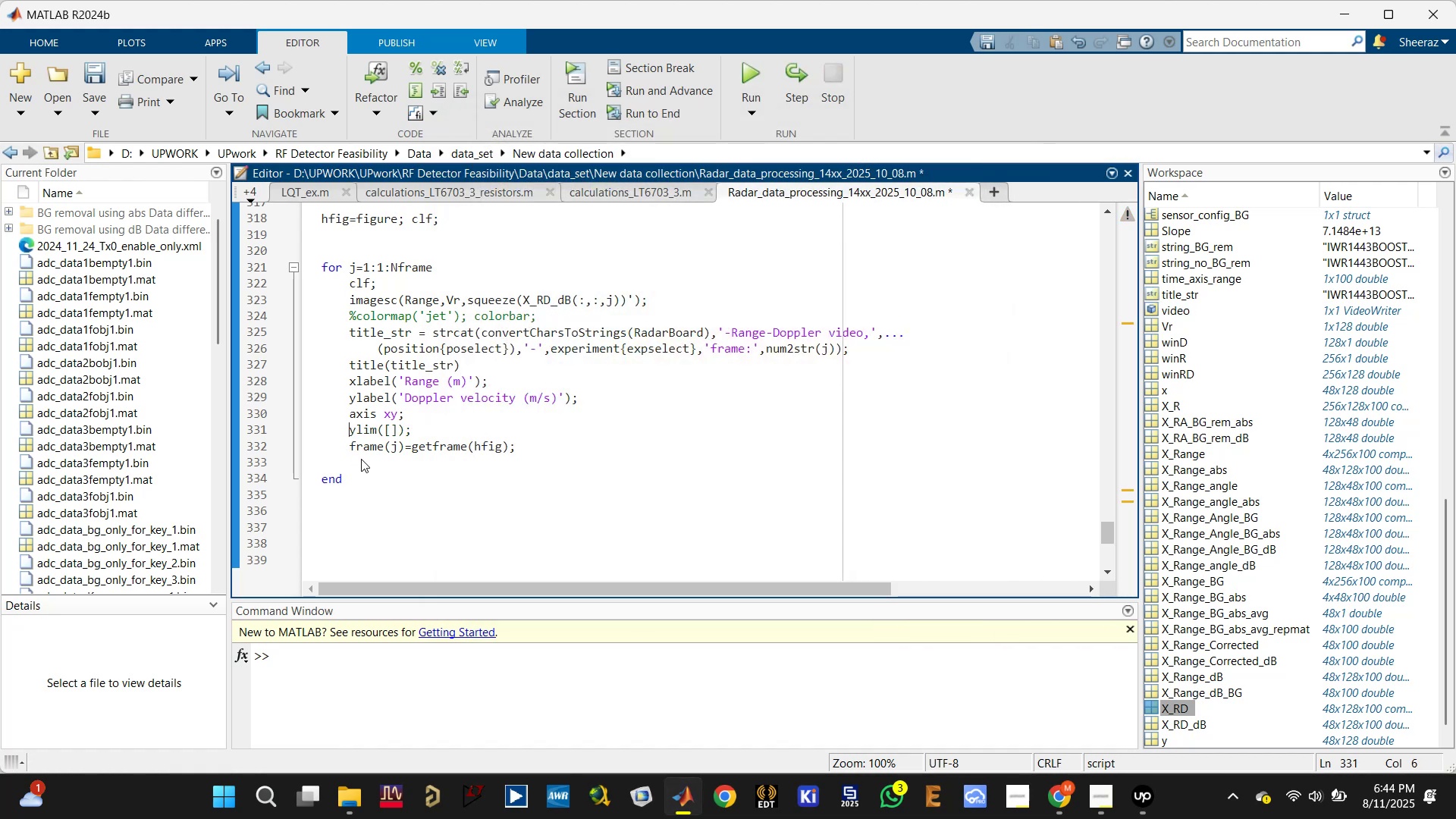 
key(Control+ControlLeft)
 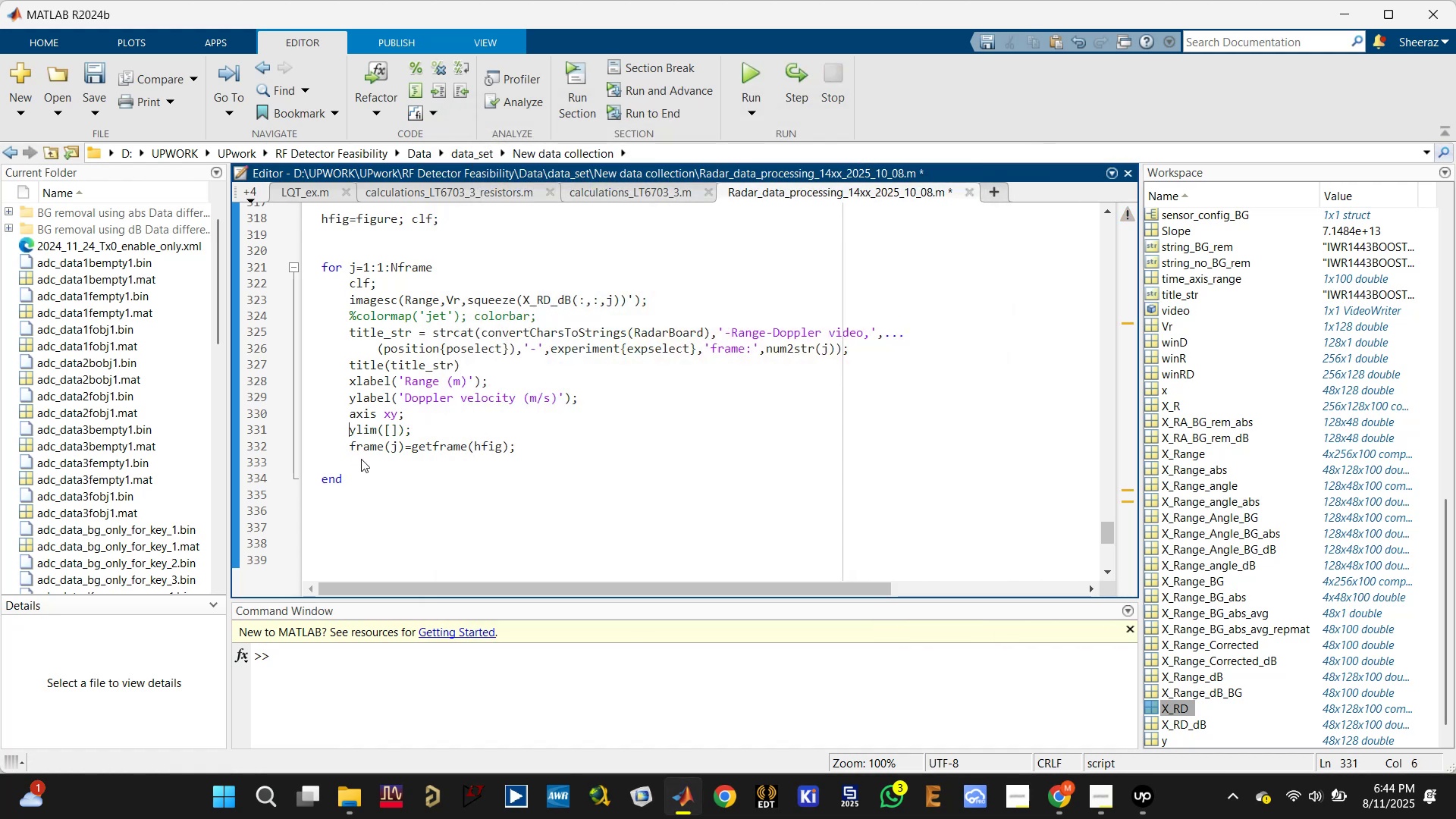 
key(Control+S)
 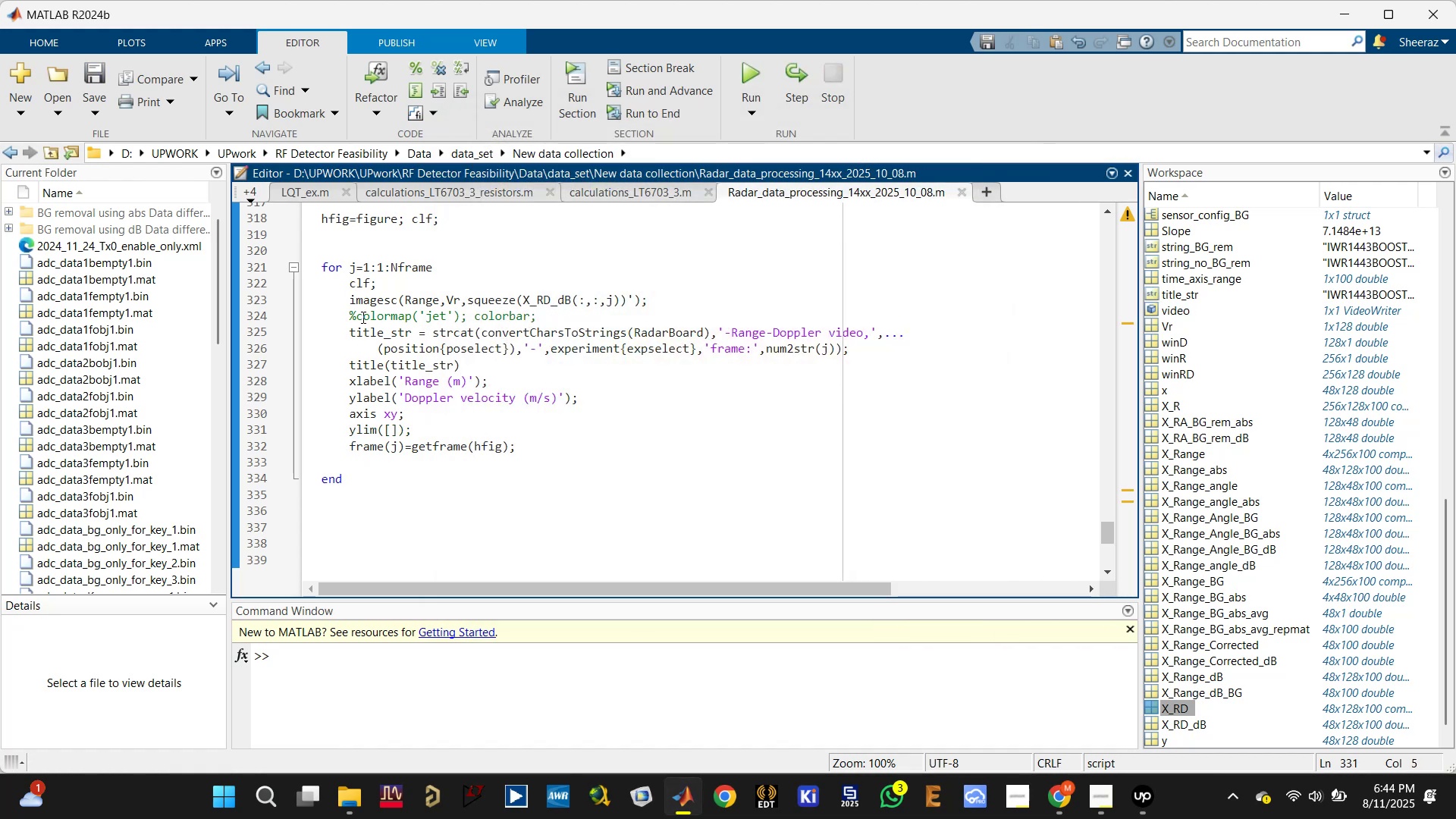 
left_click([359, 314])
 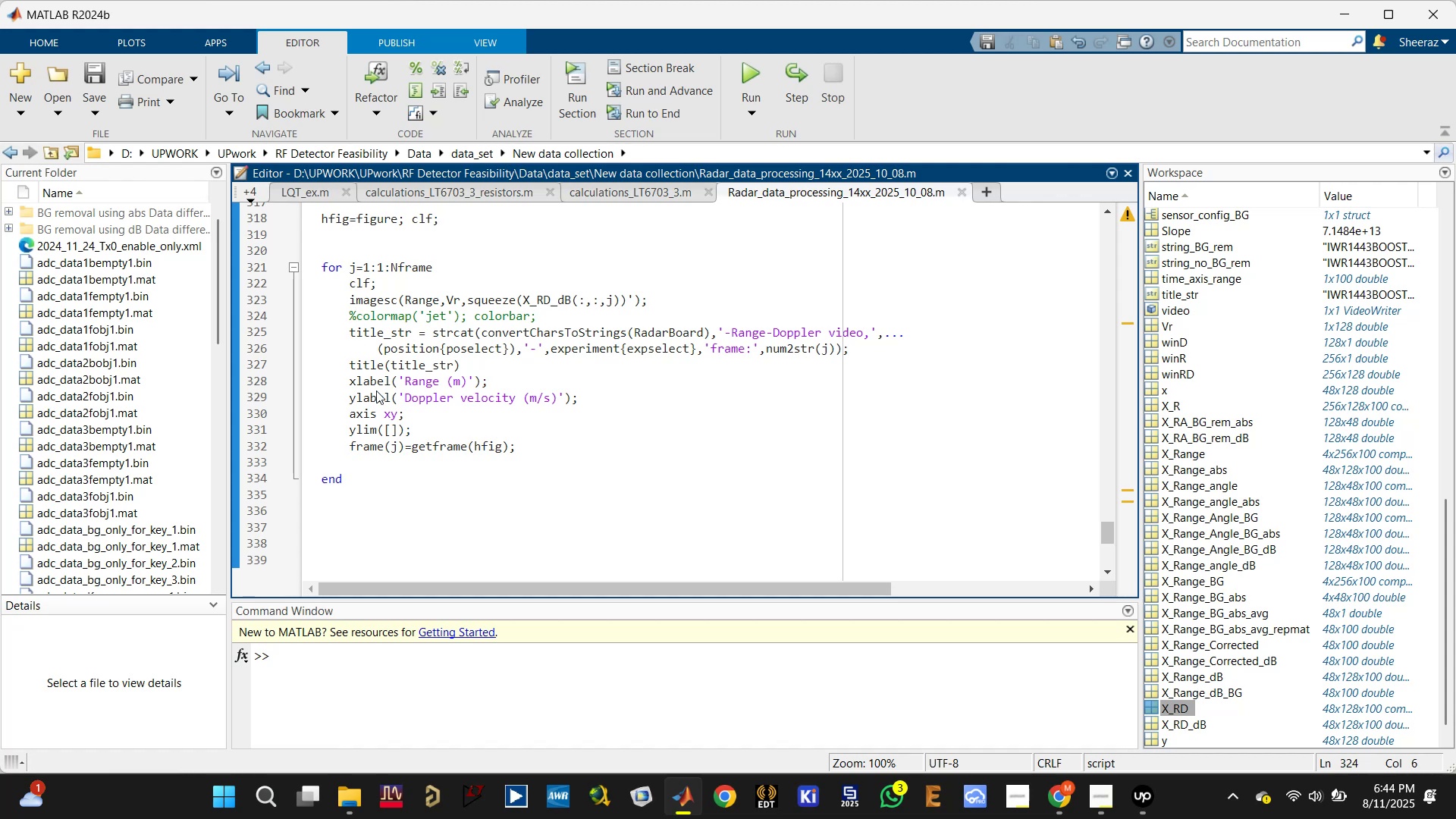 
key(Backspace)
 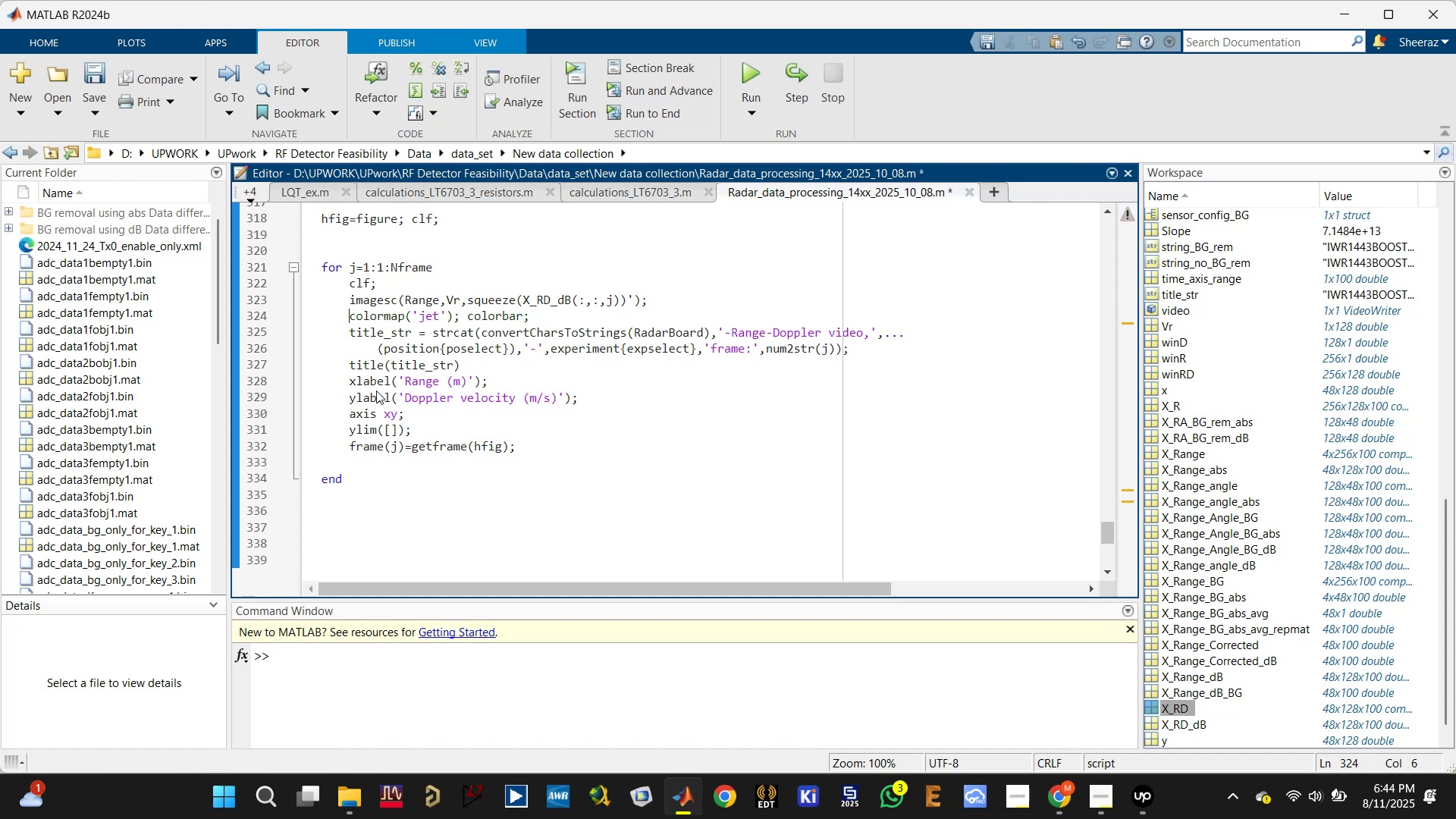 
key(Control+S)
 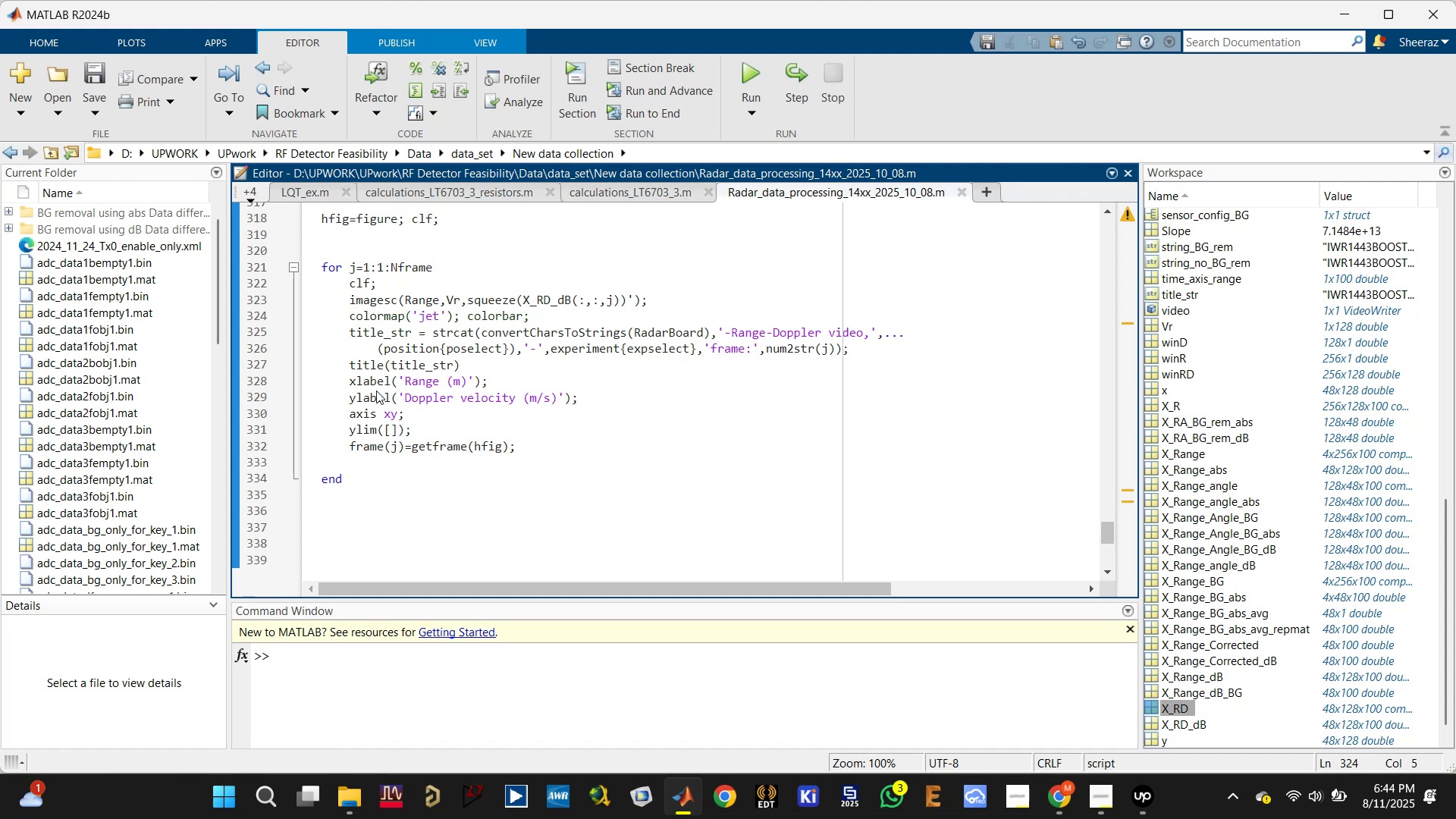 
key(Control+Enter)
 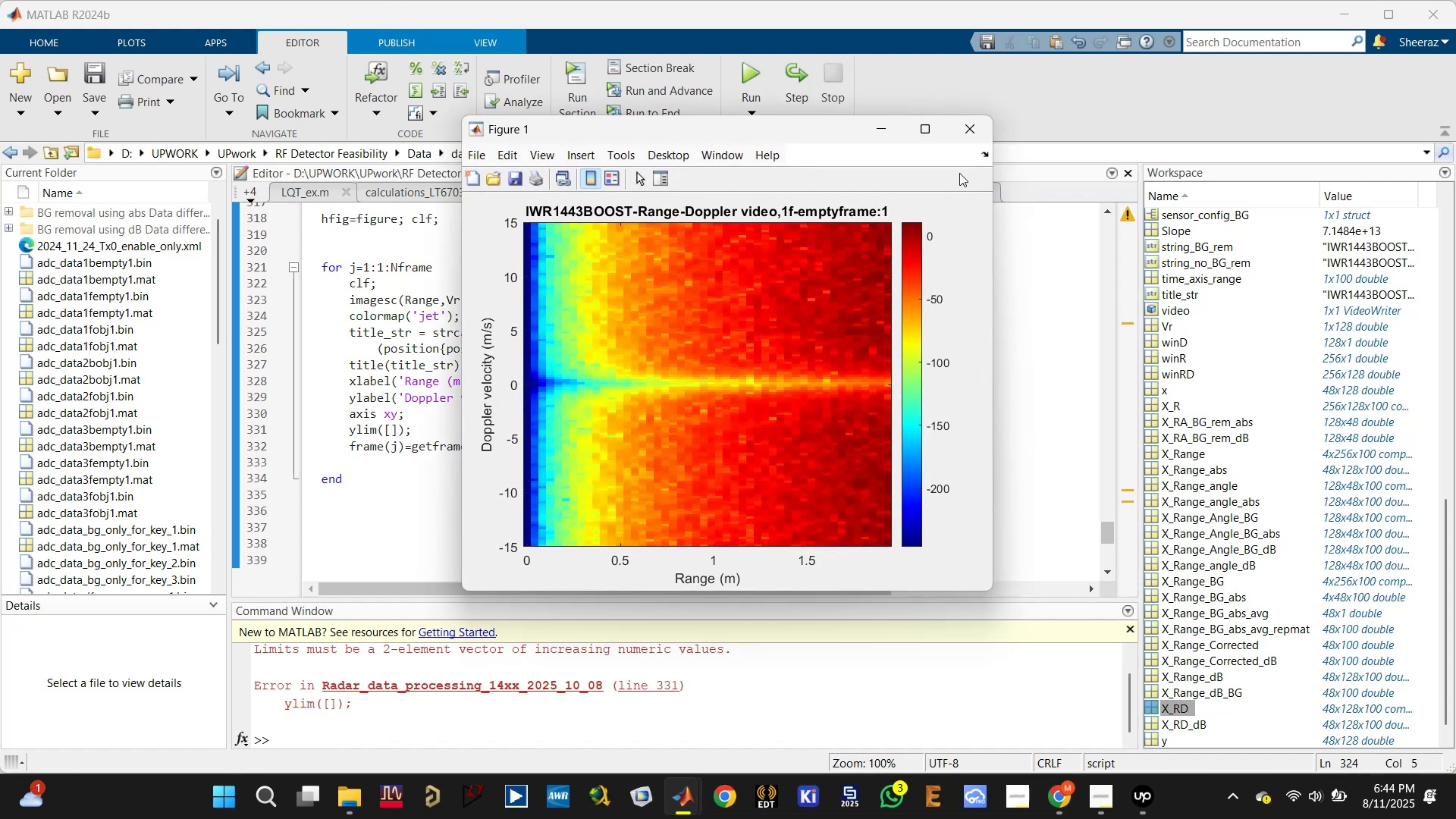 
left_click([973, 129])
 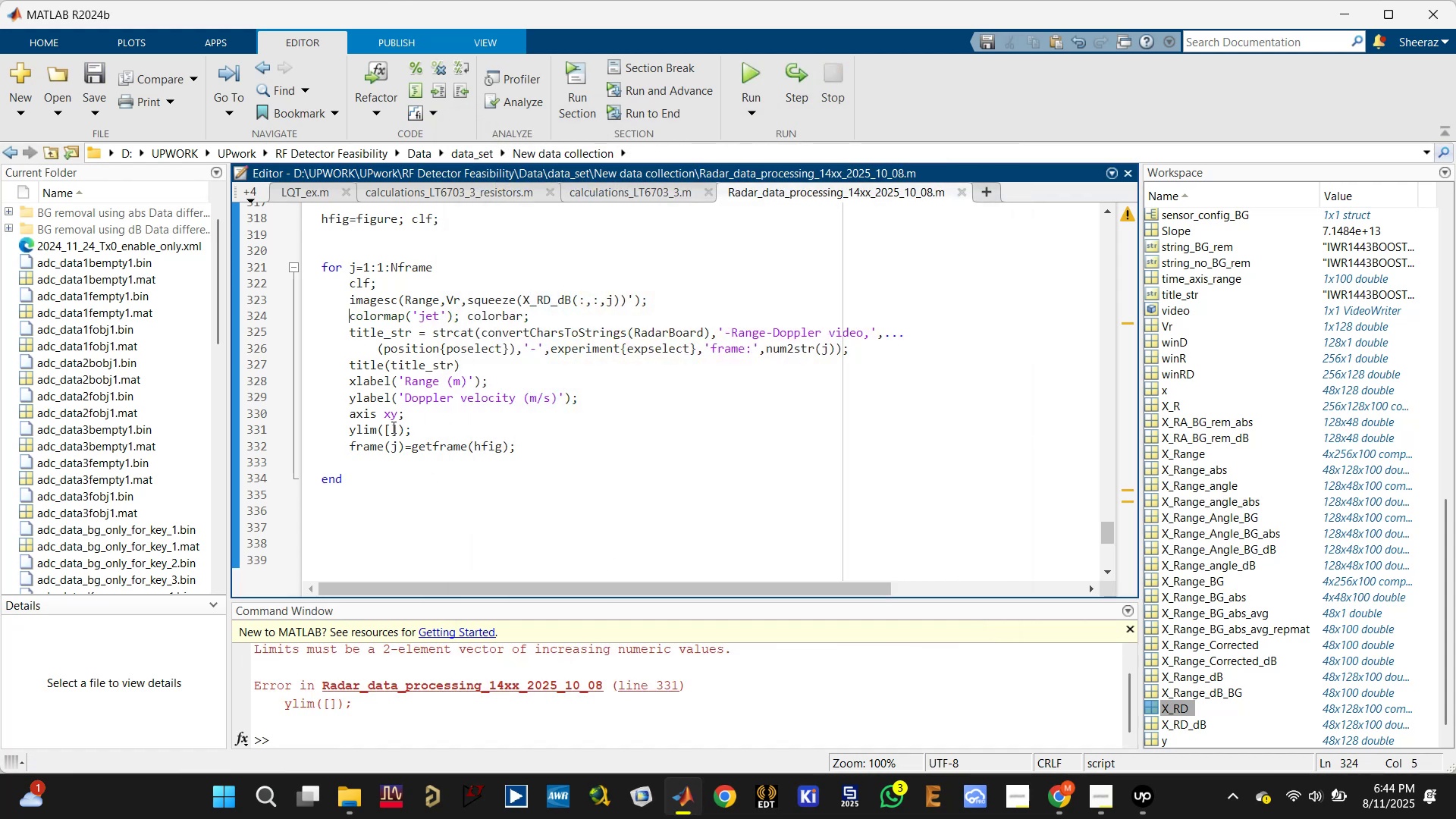 
left_click([391, 428])
 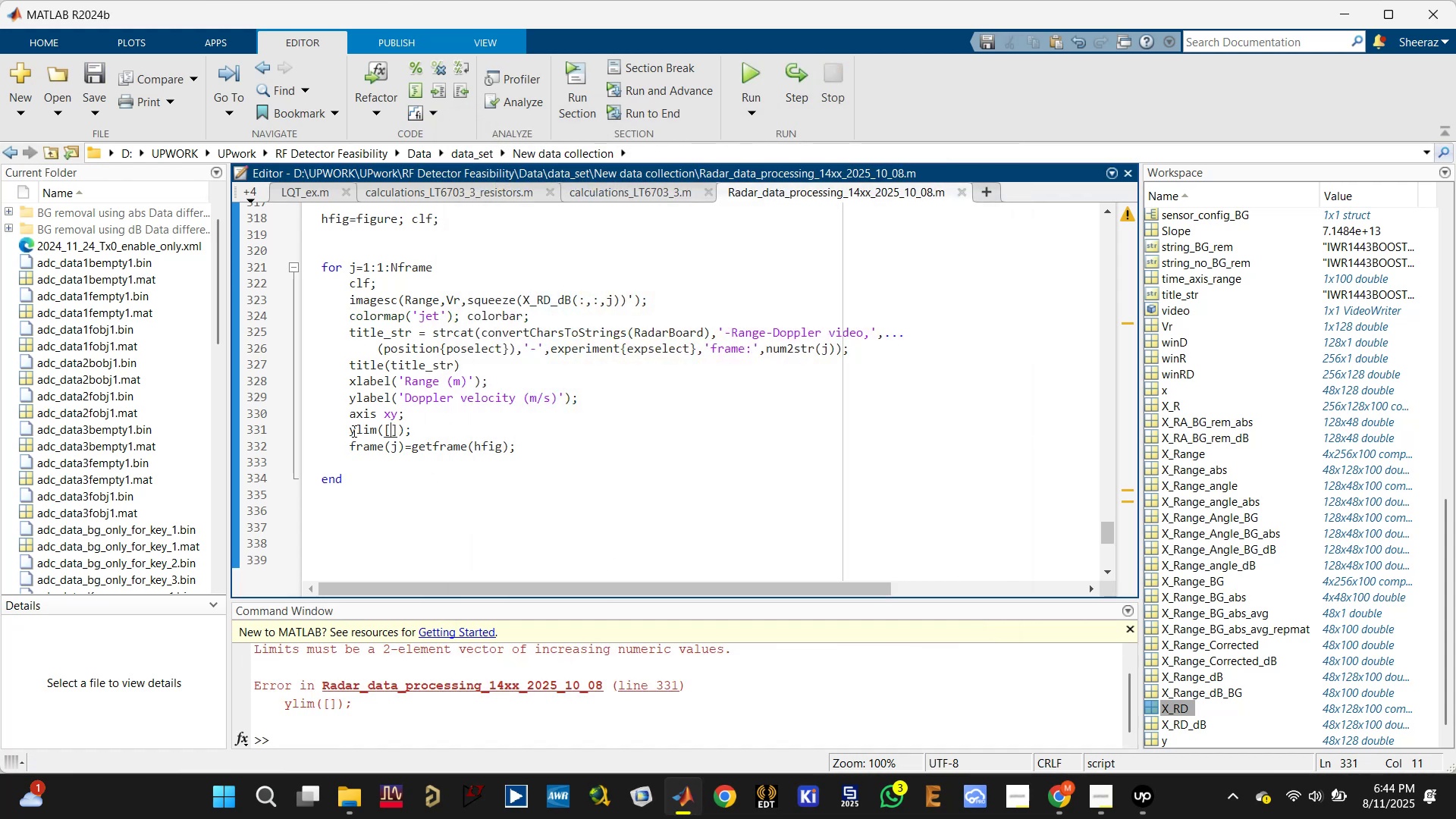 
left_click([347, 428])
 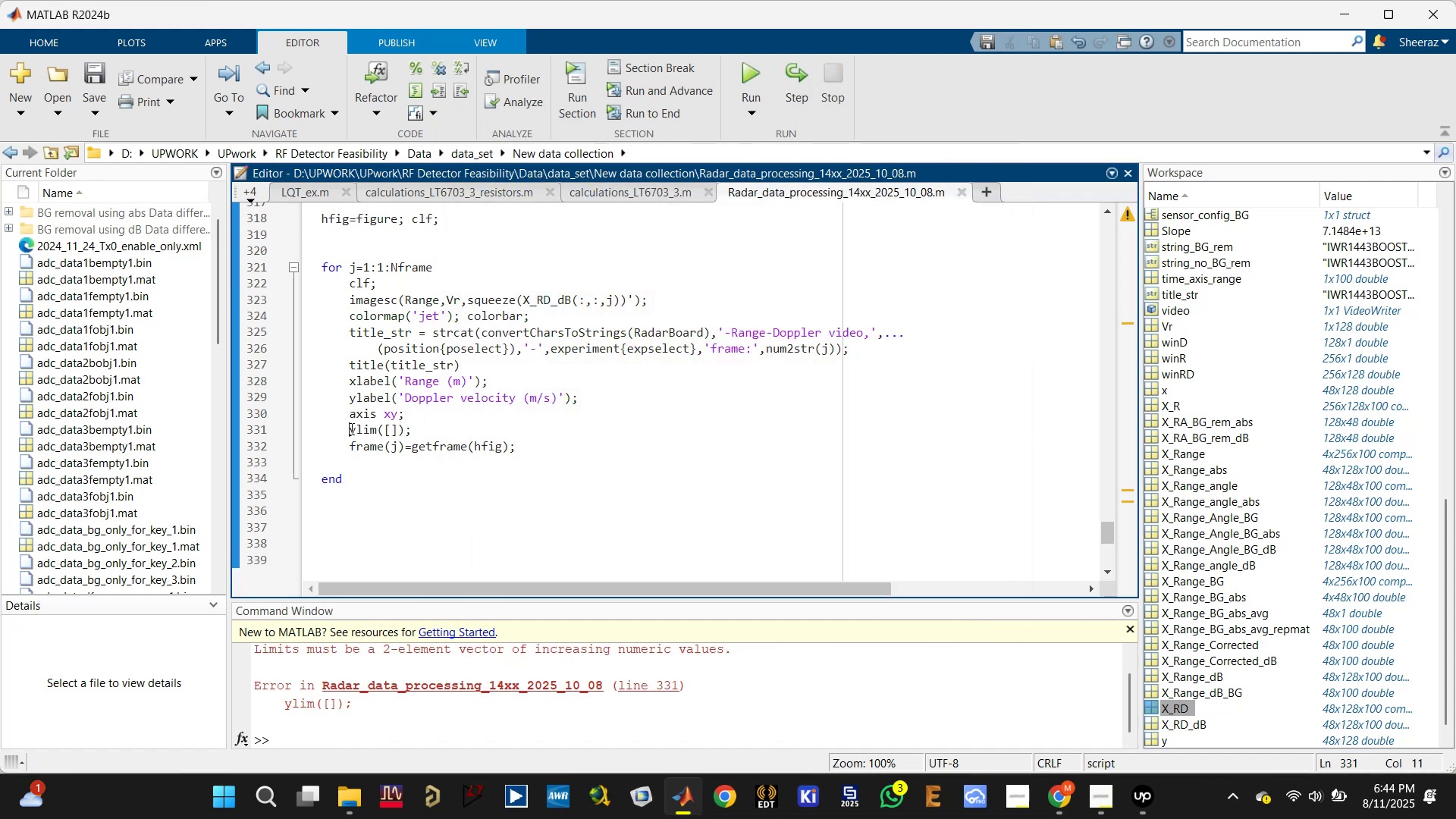 
key(Shift+5)
 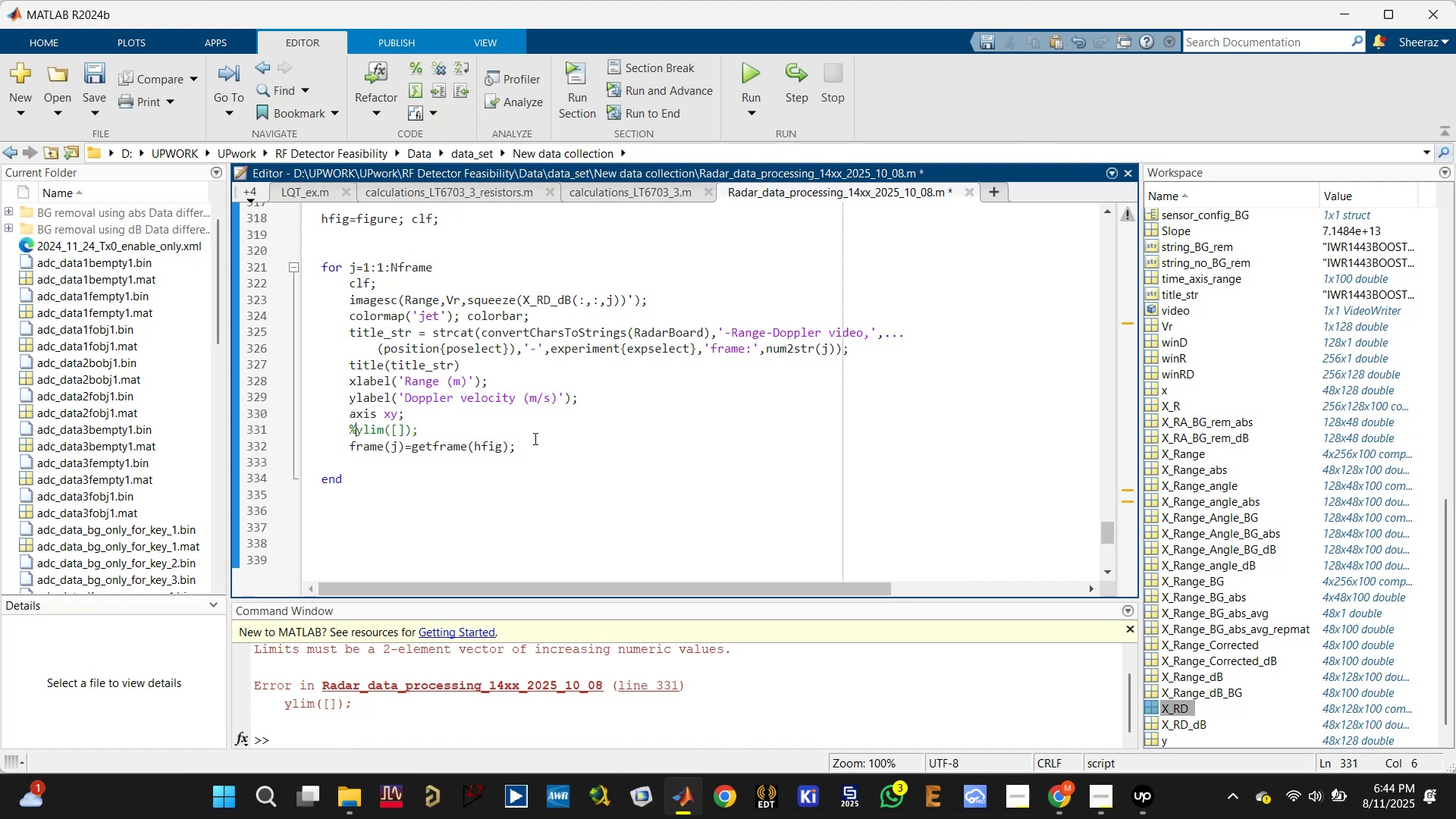 
left_click([538, 428])
 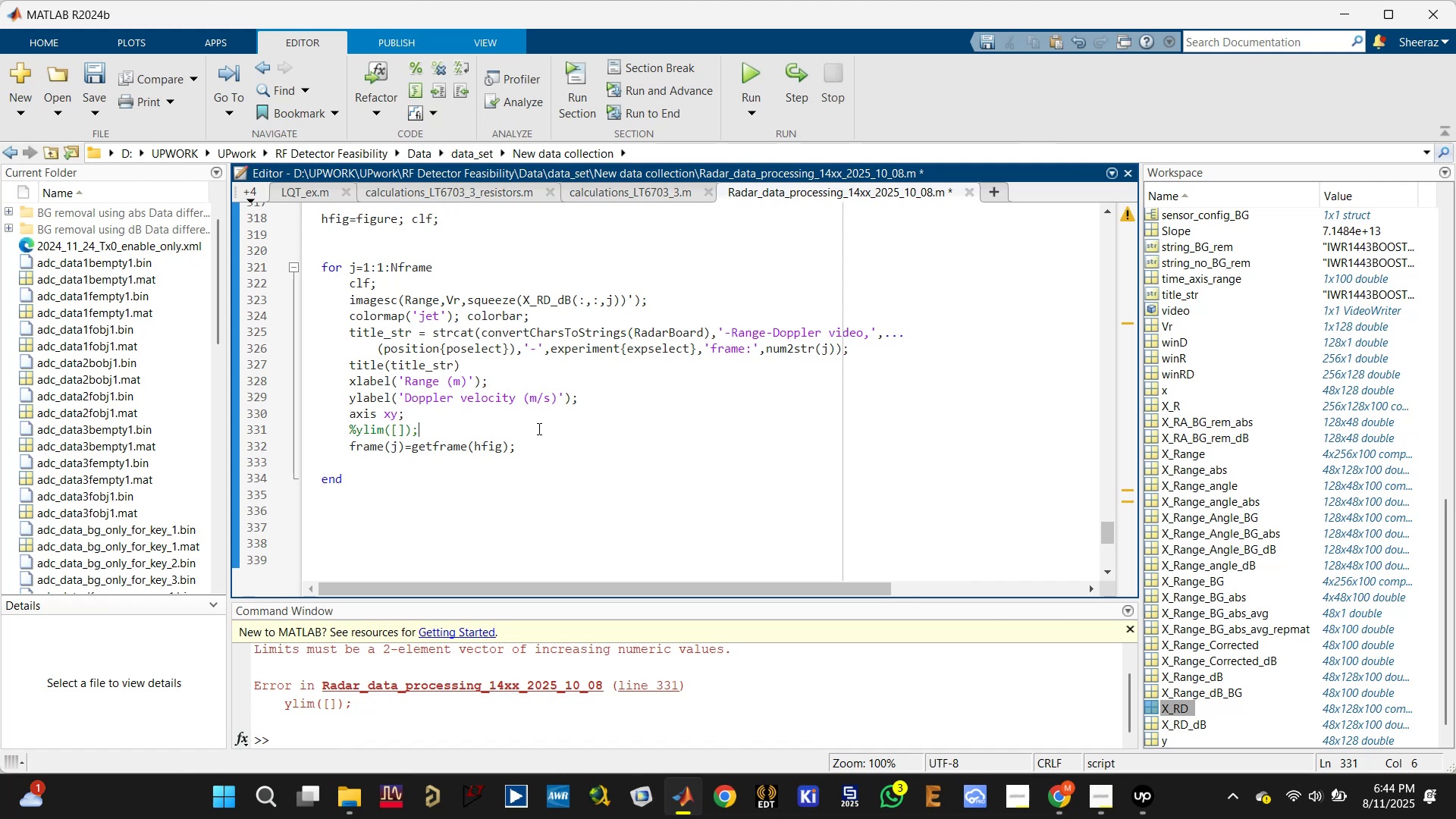 
key(Control+S)
 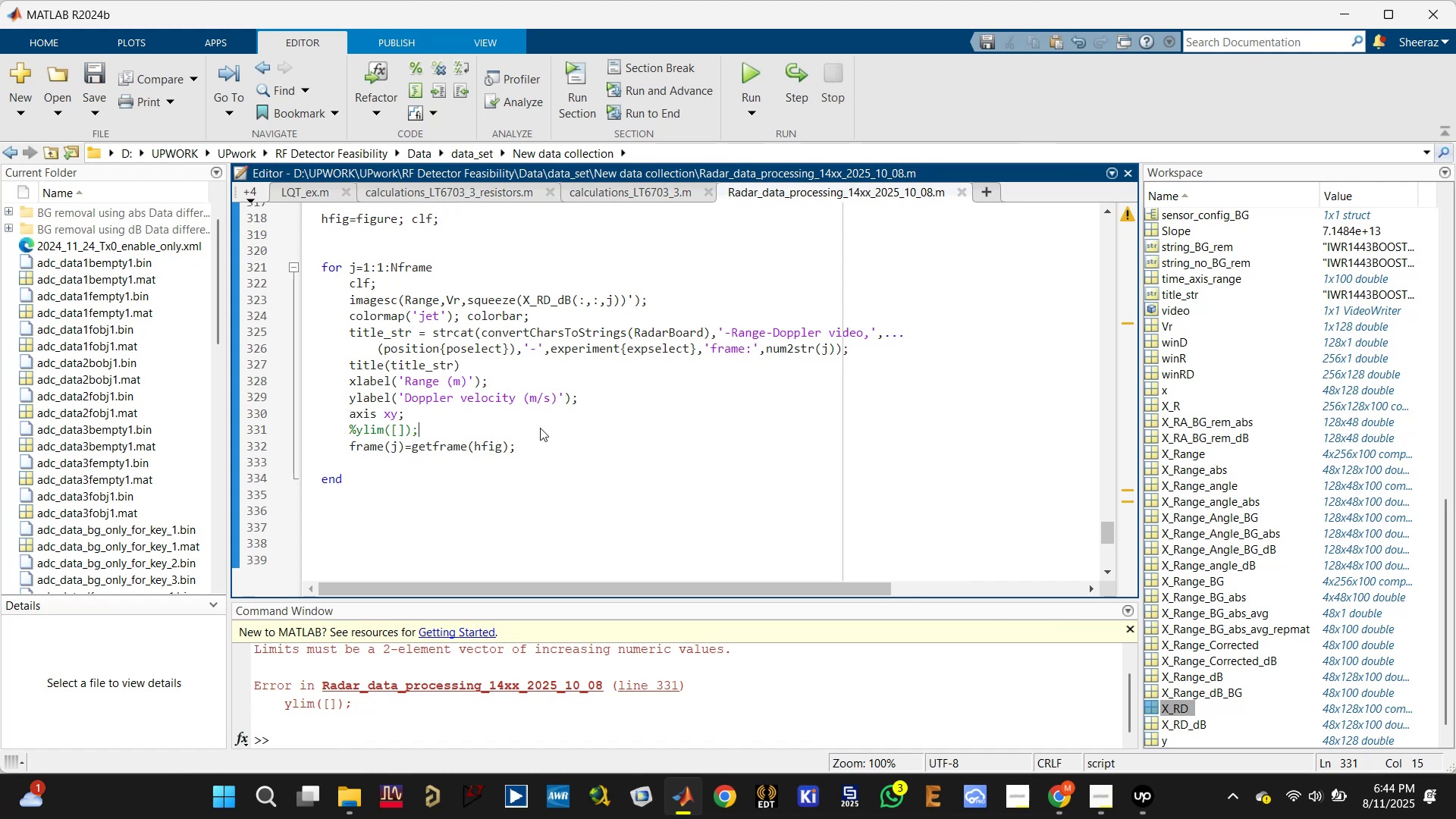 
key(Control+Enter)
 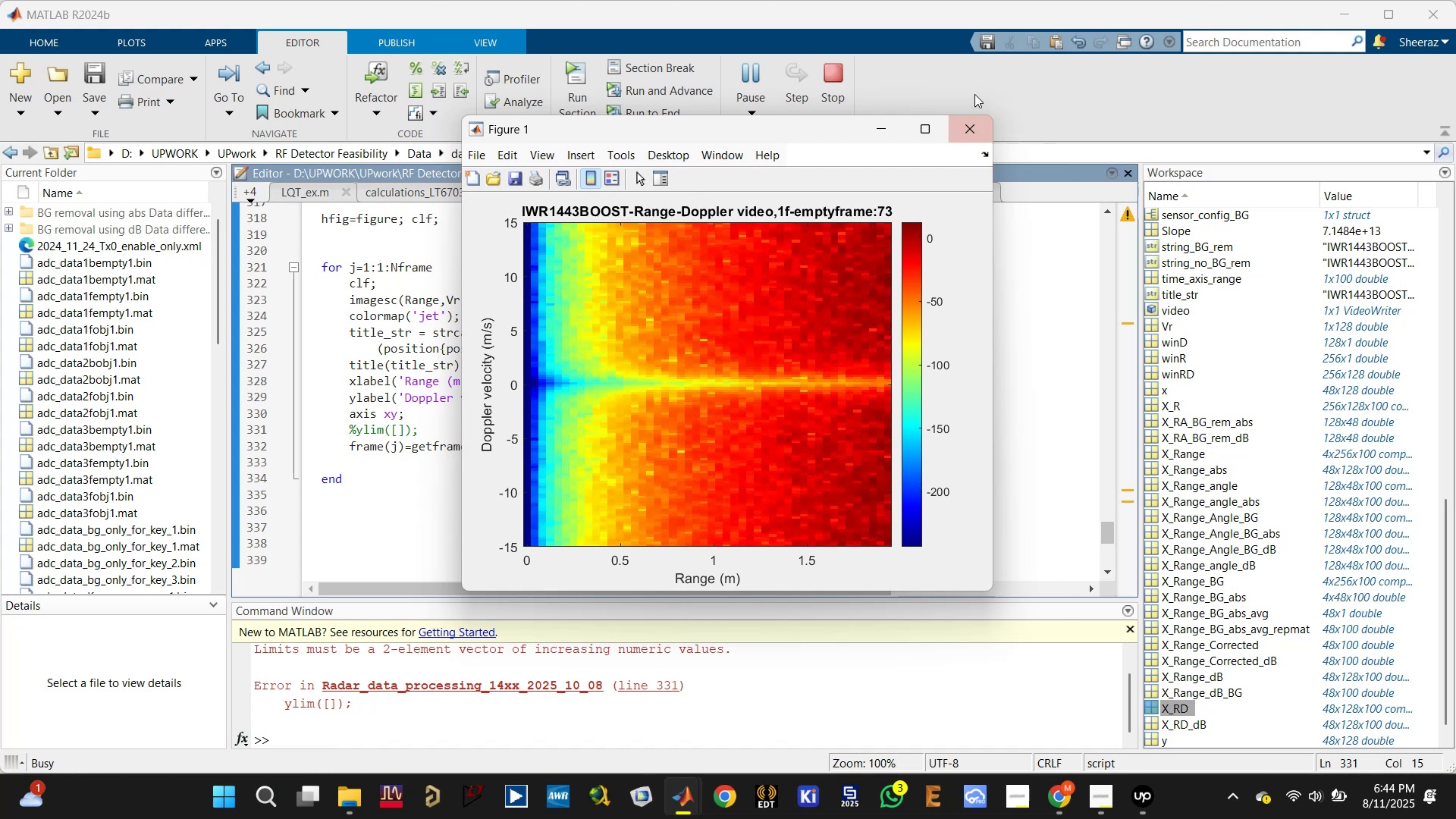 
wait(16.97)
 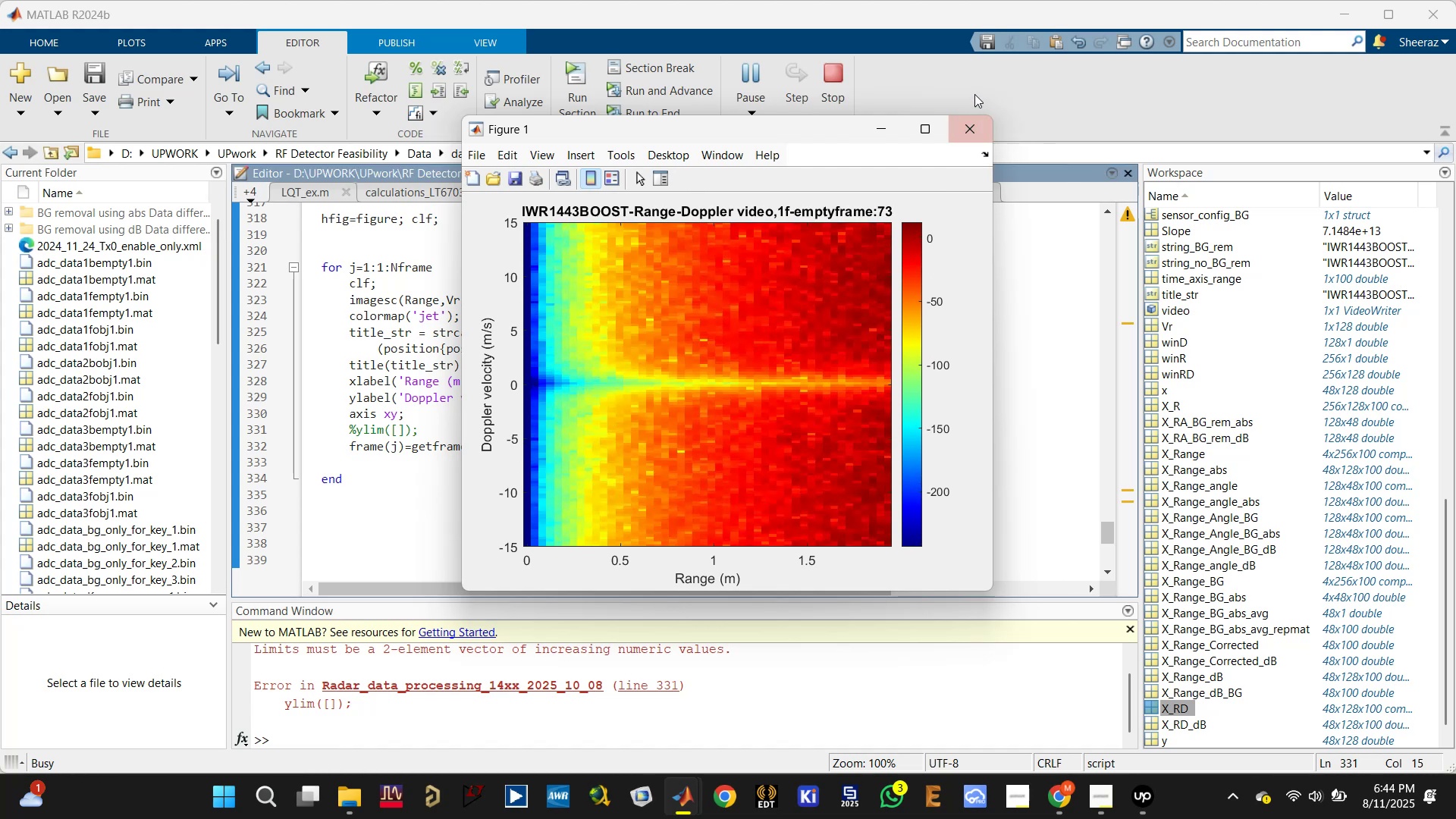 
left_click([963, 133])
 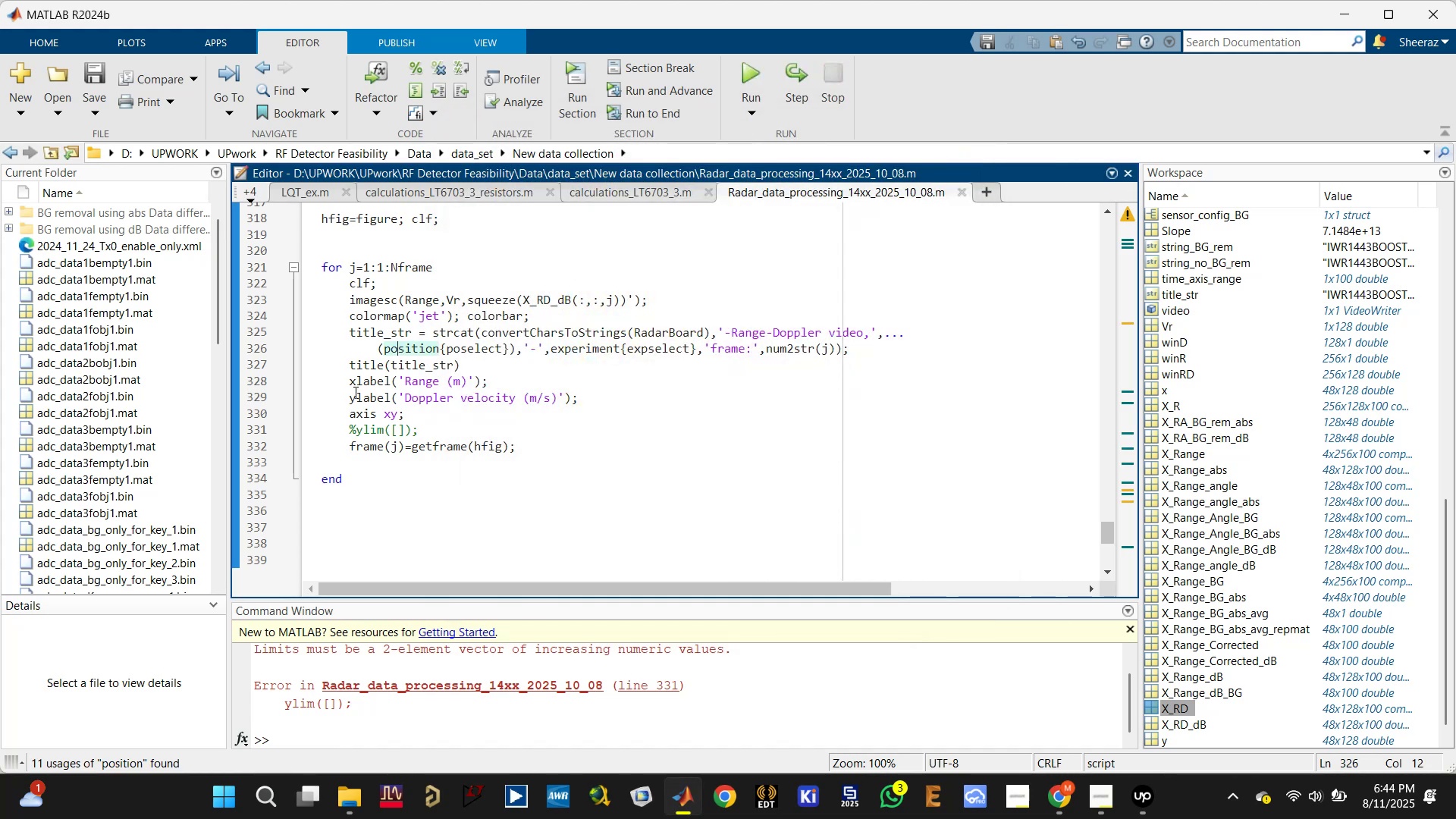 
left_click([344, 413])
 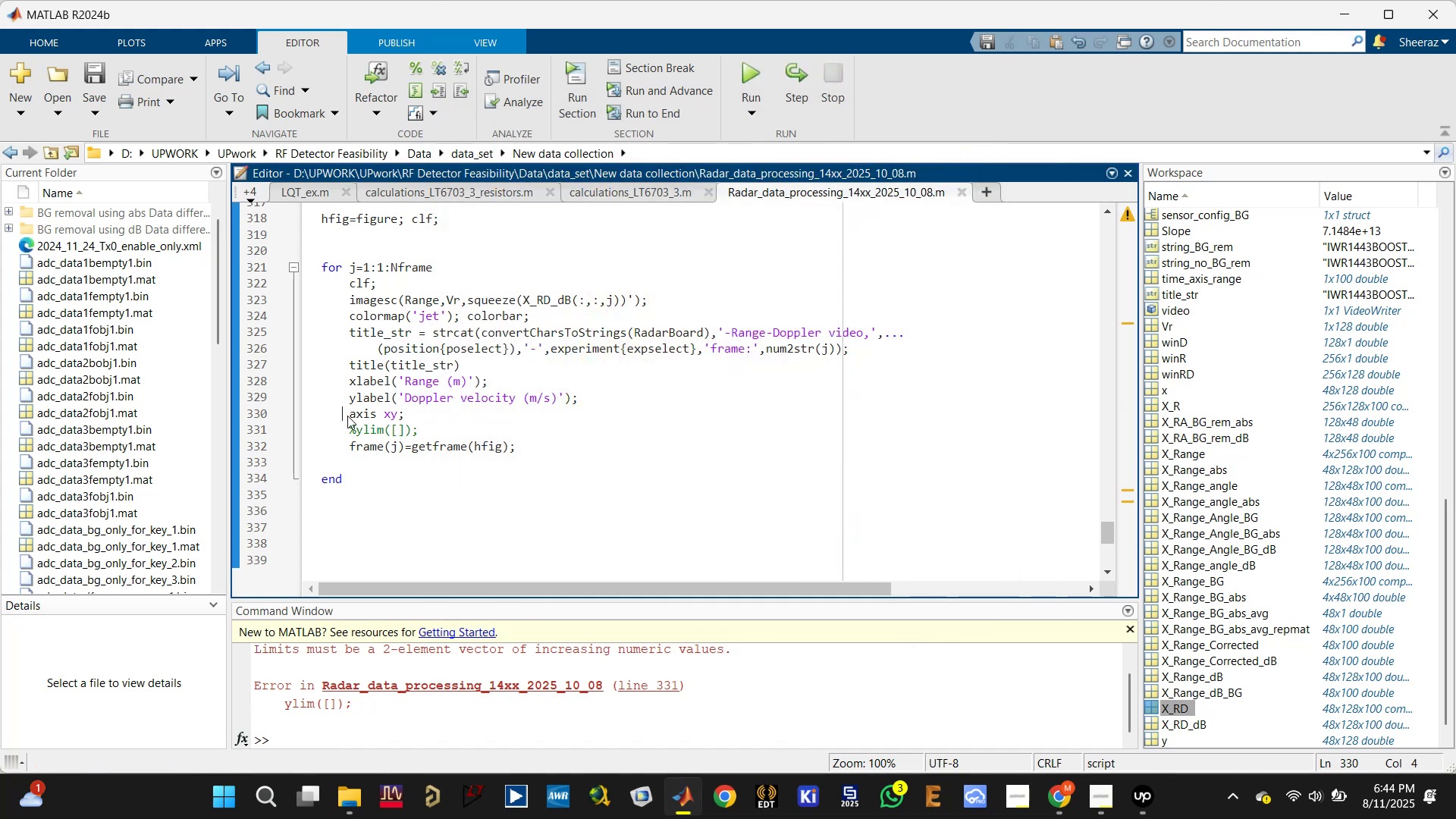 
left_click([348, 416])
 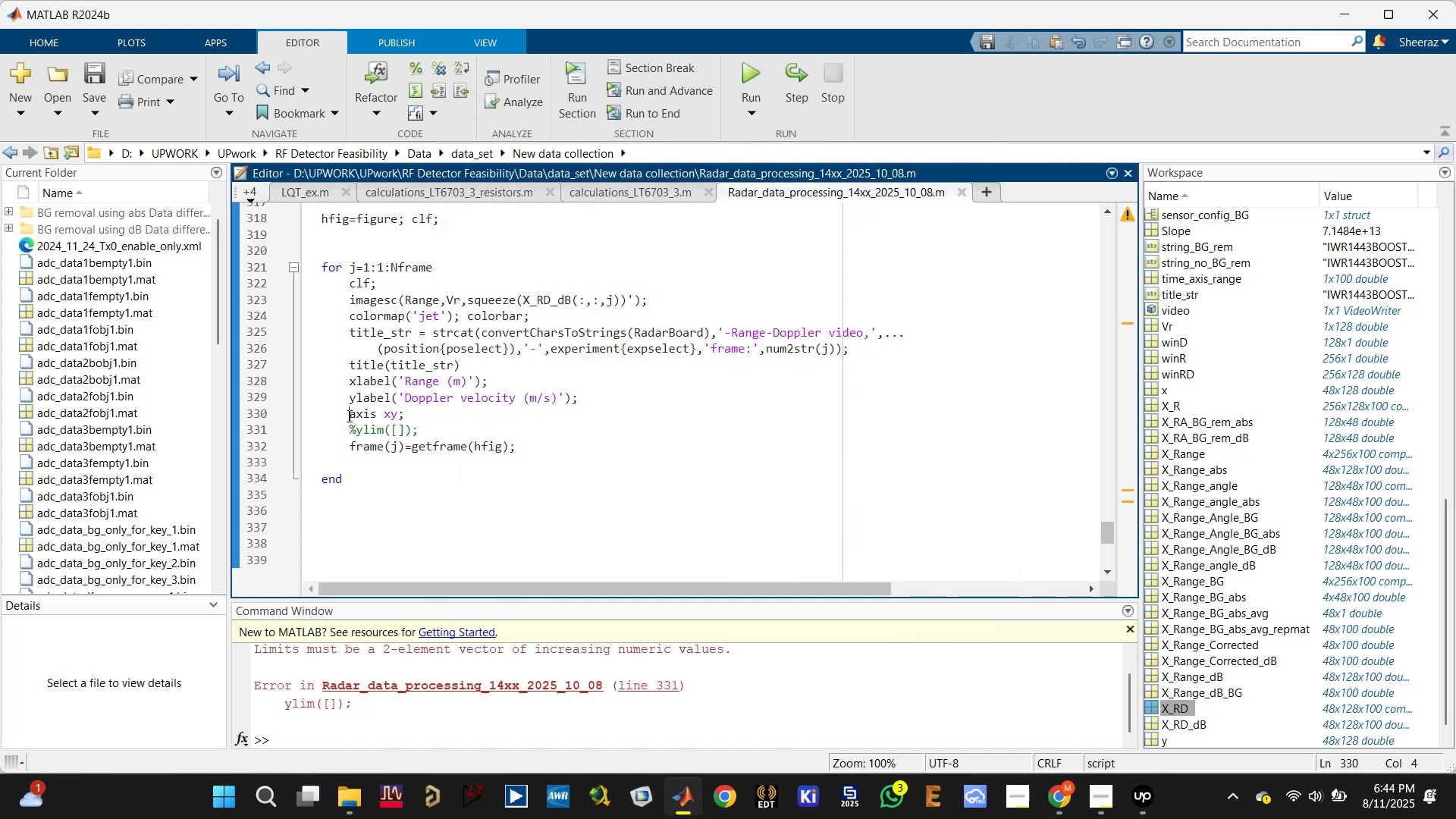 
key(Shift+5)
 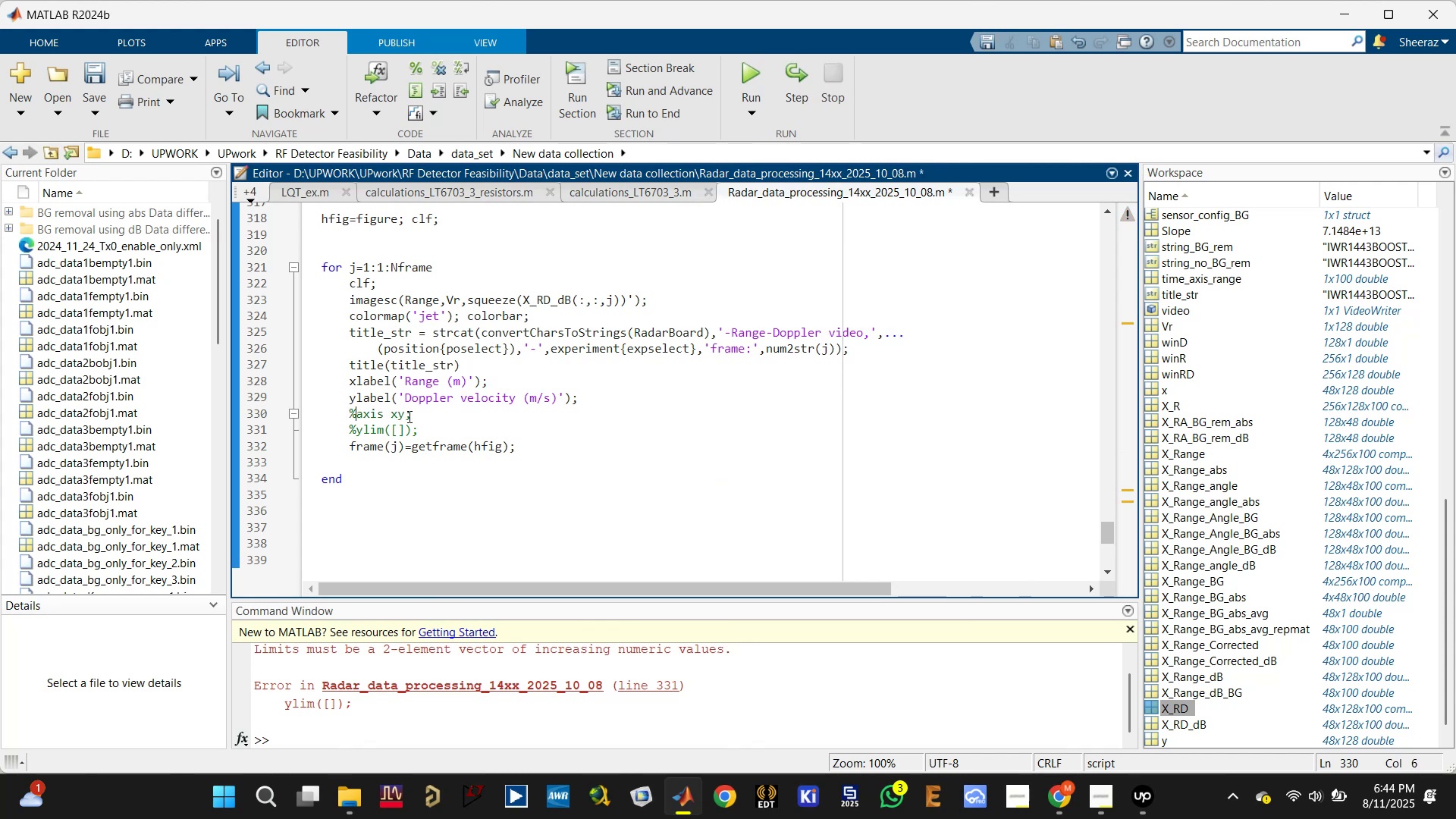 
left_click([413, 412])
 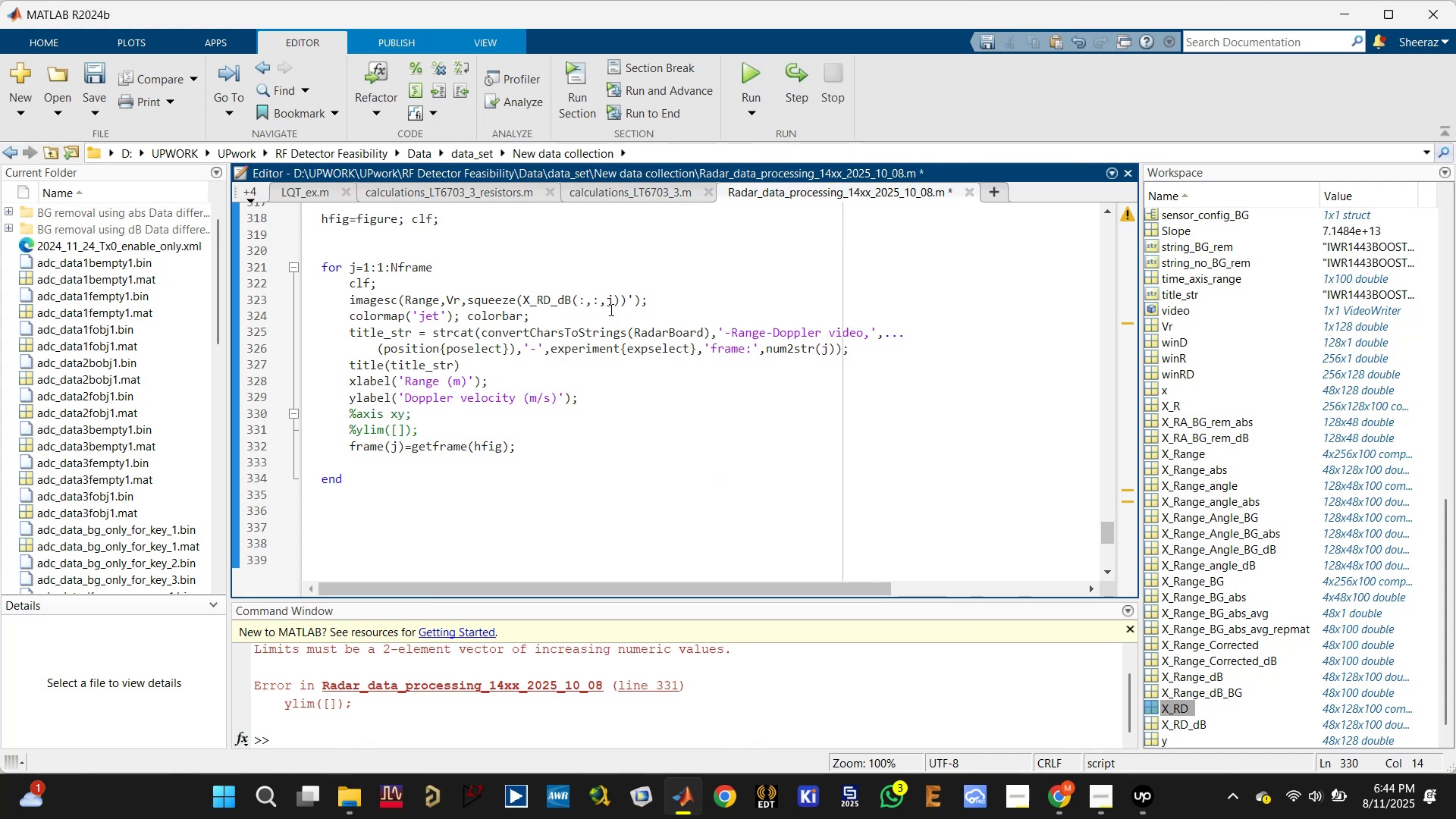 
left_click([622, 308])
 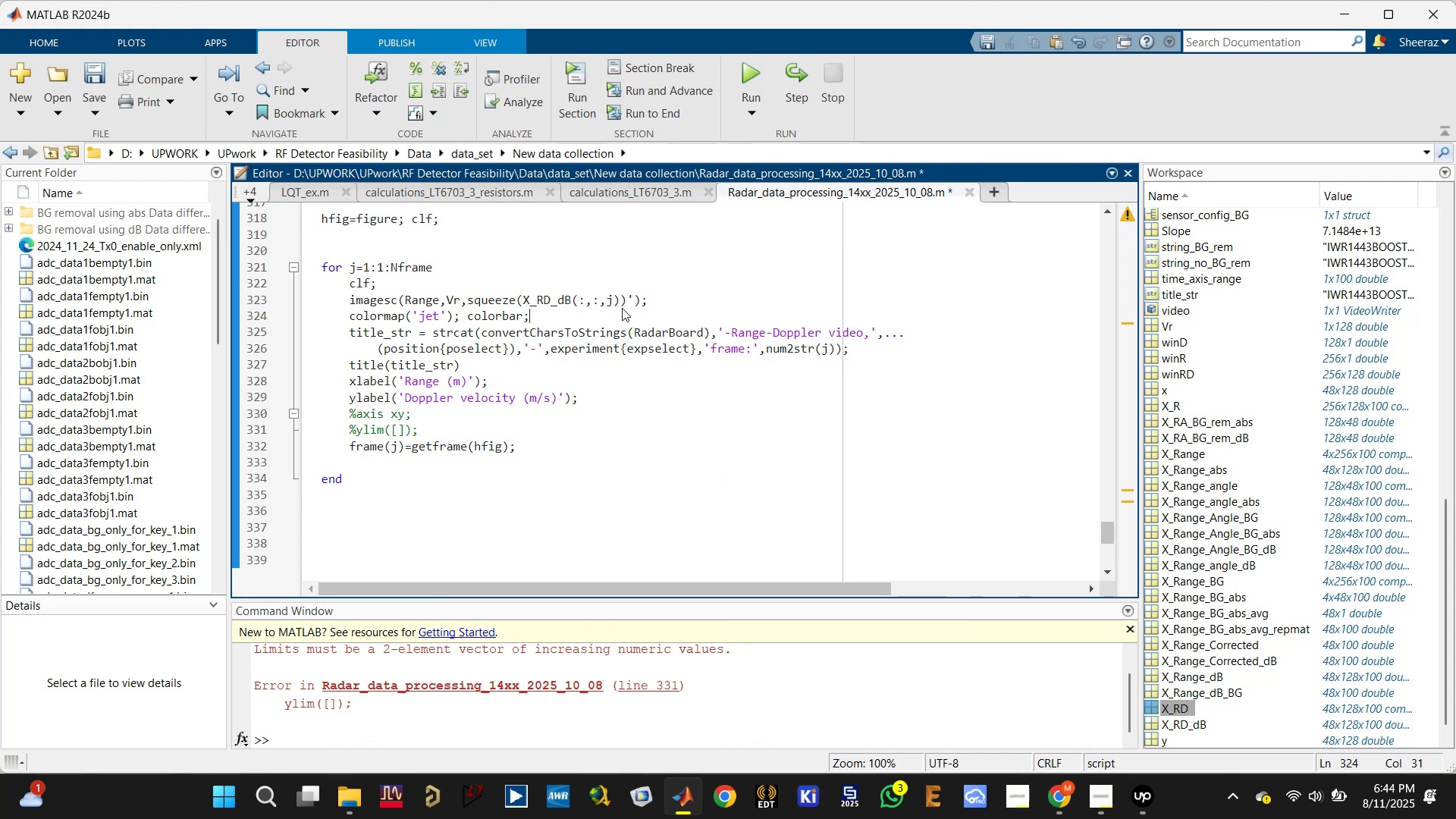 
type( clim())
 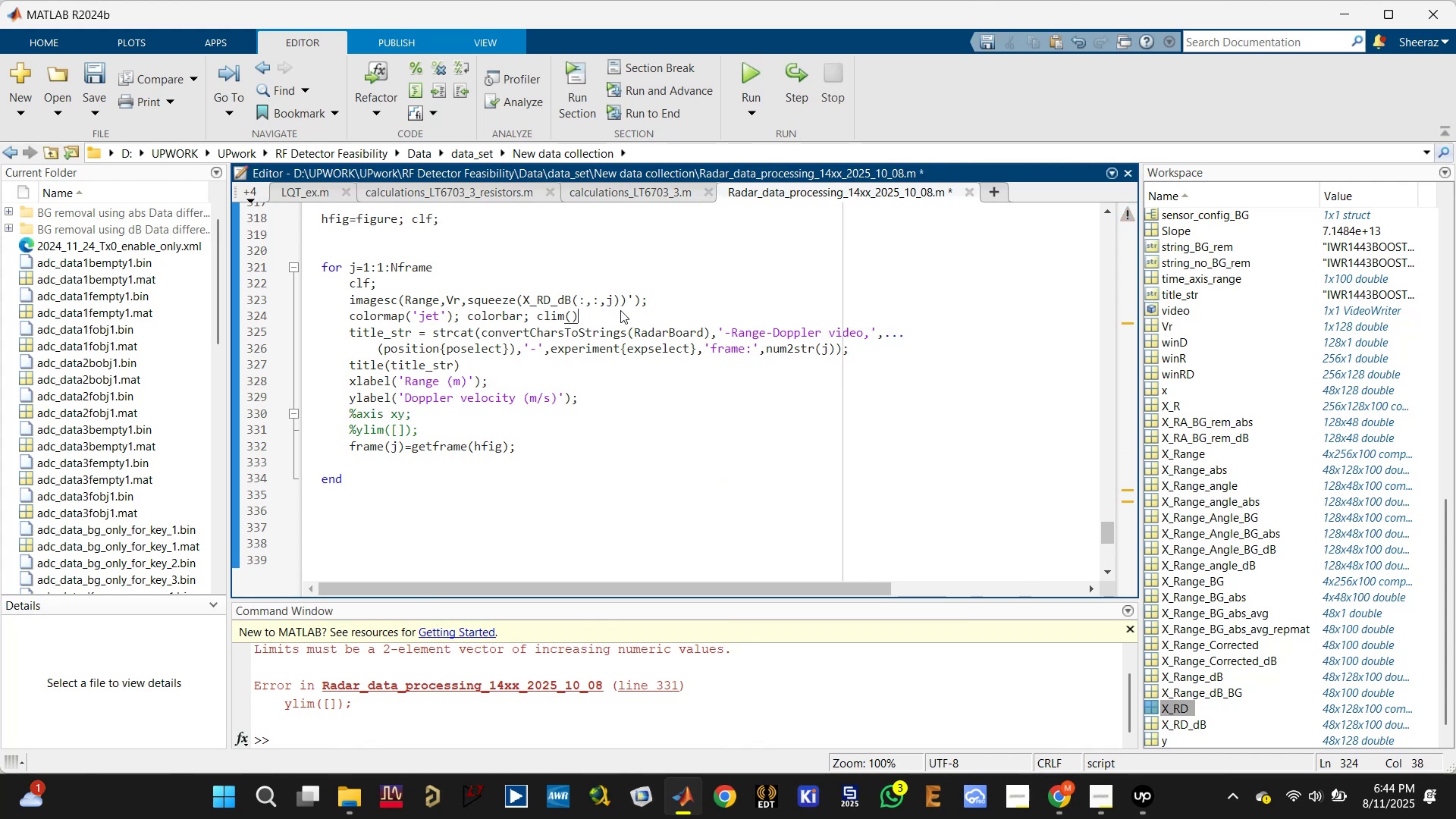 
 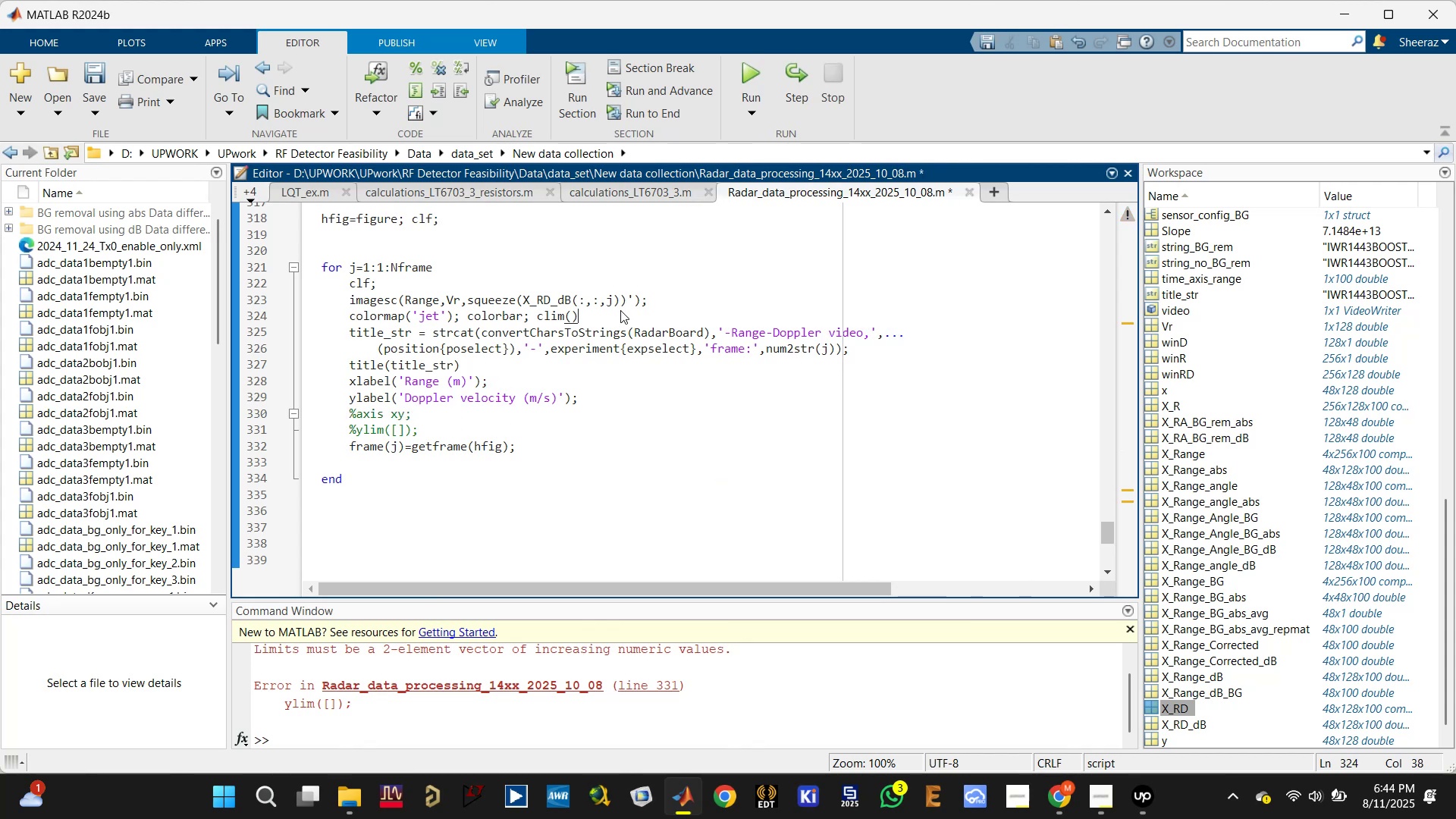 
key(ArrowLeft)
 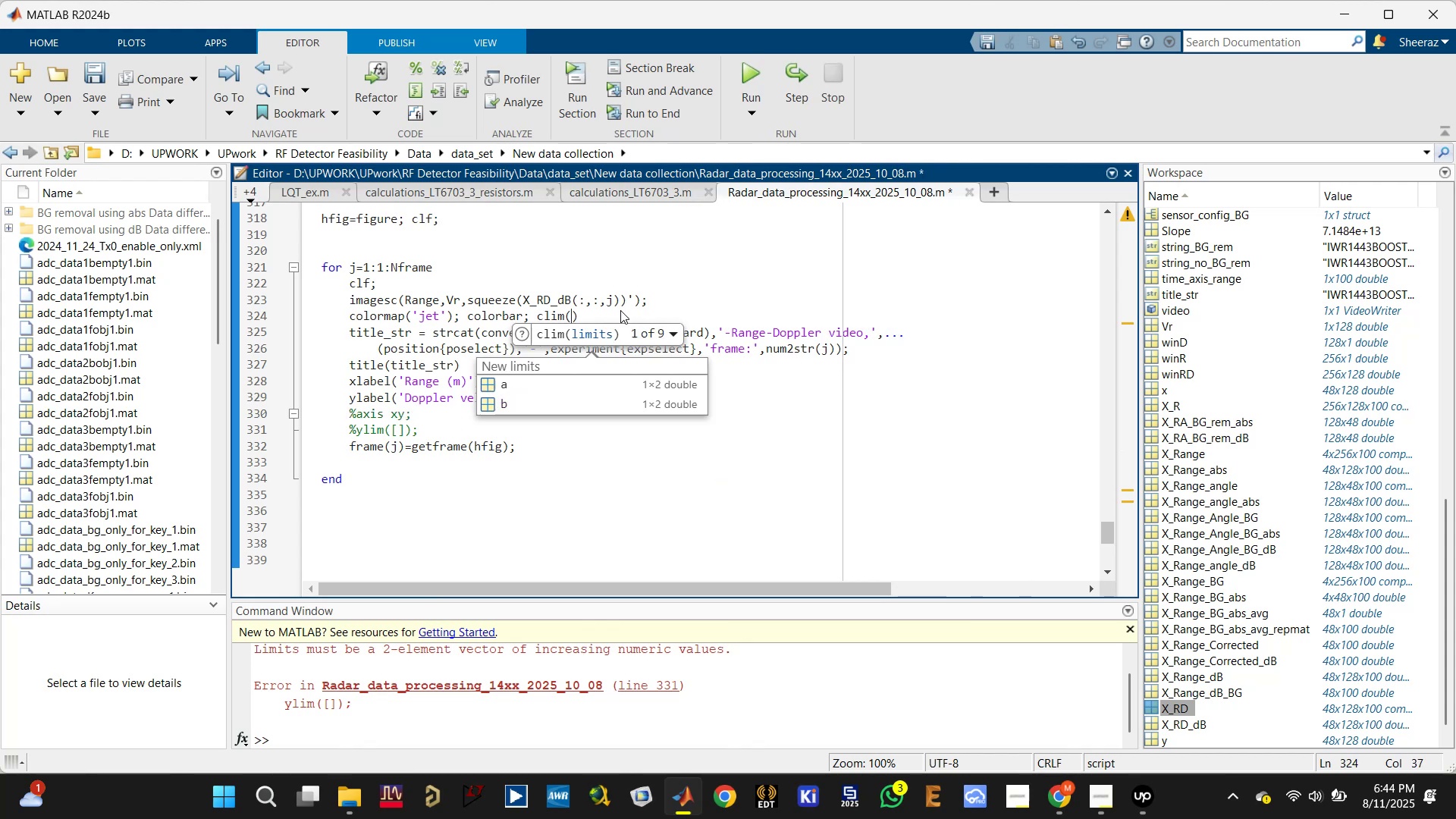 
key(BracketLeft)
 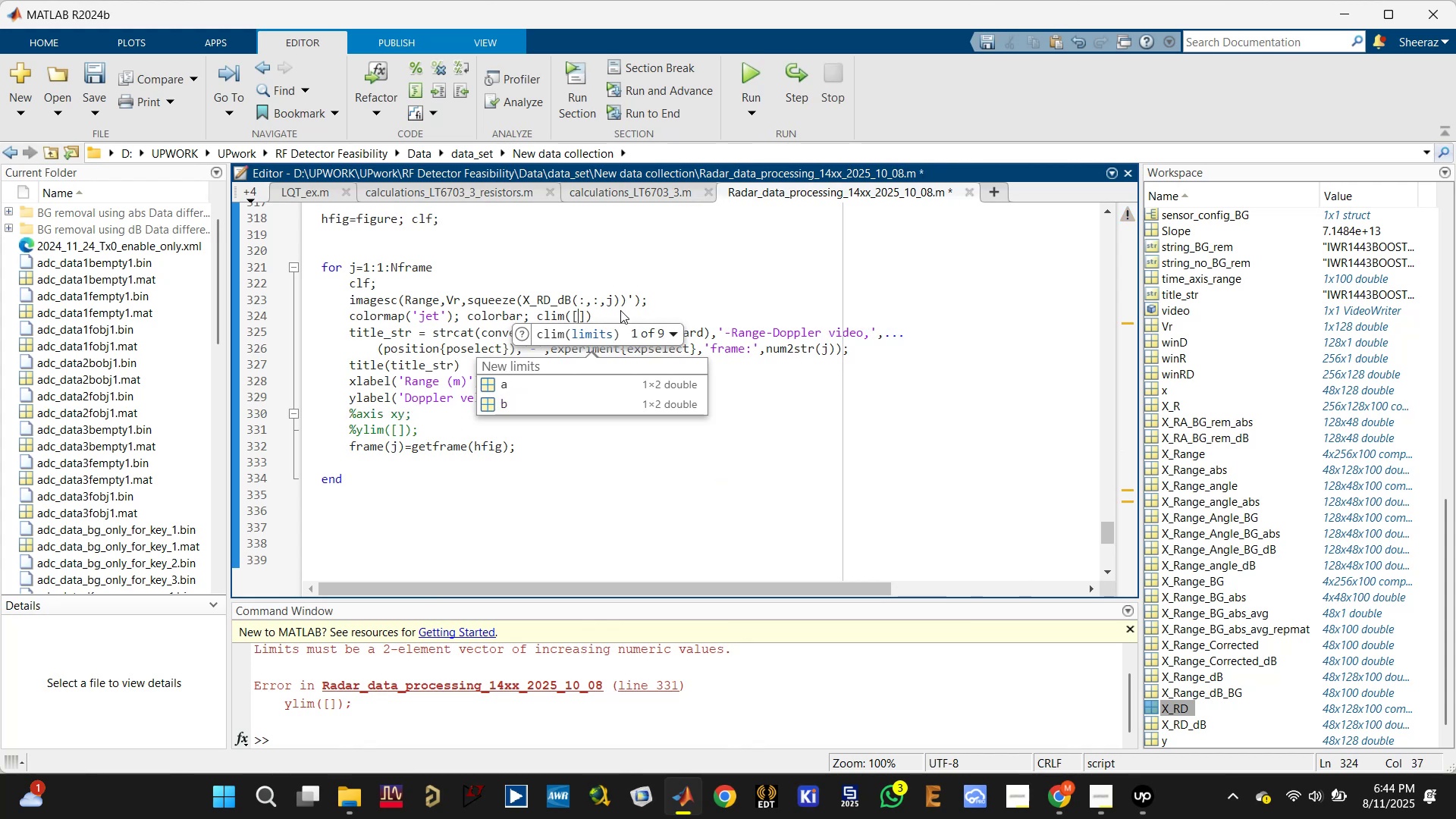 
key(BracketRight)
 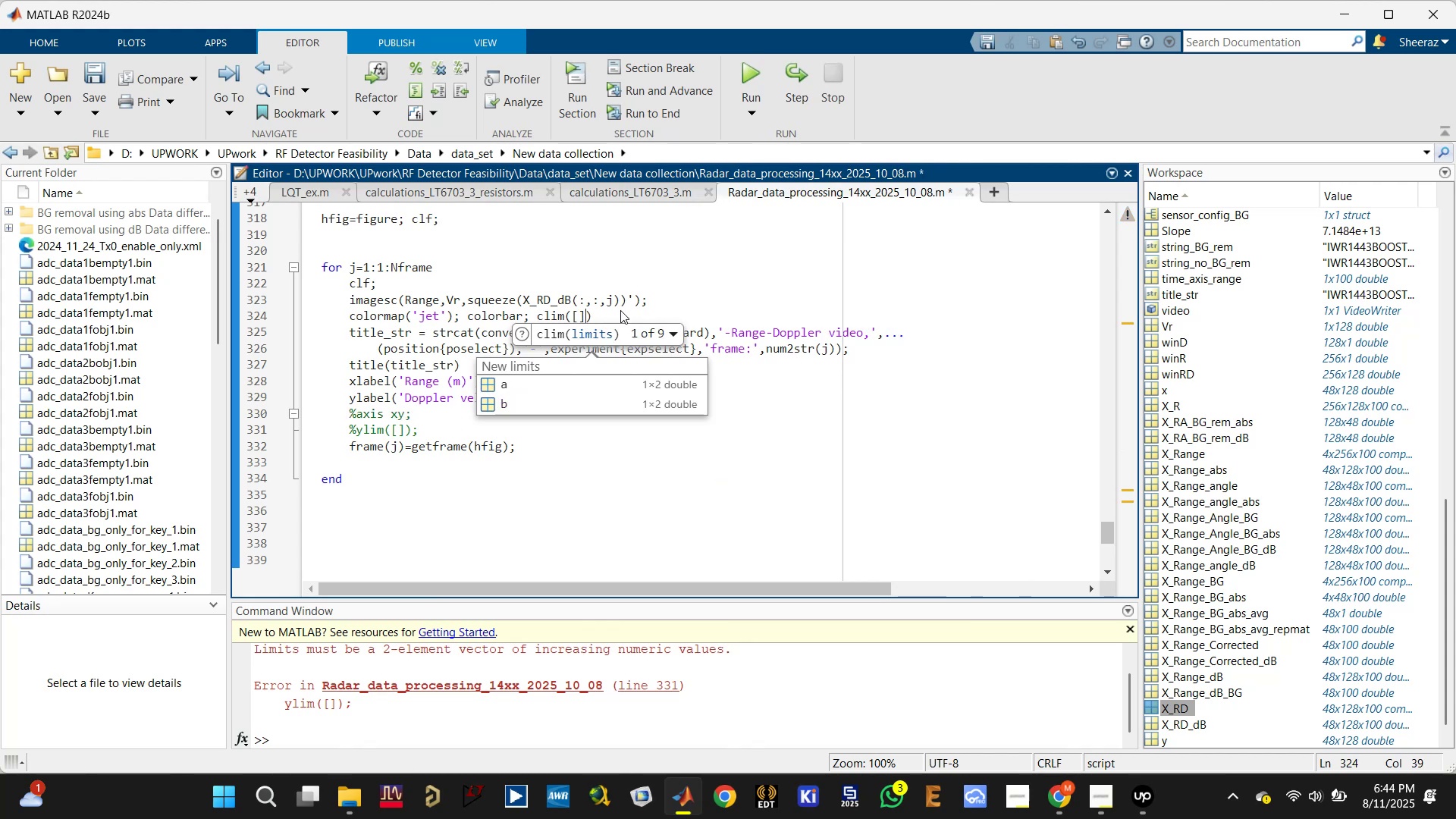 
key(ArrowLeft)
 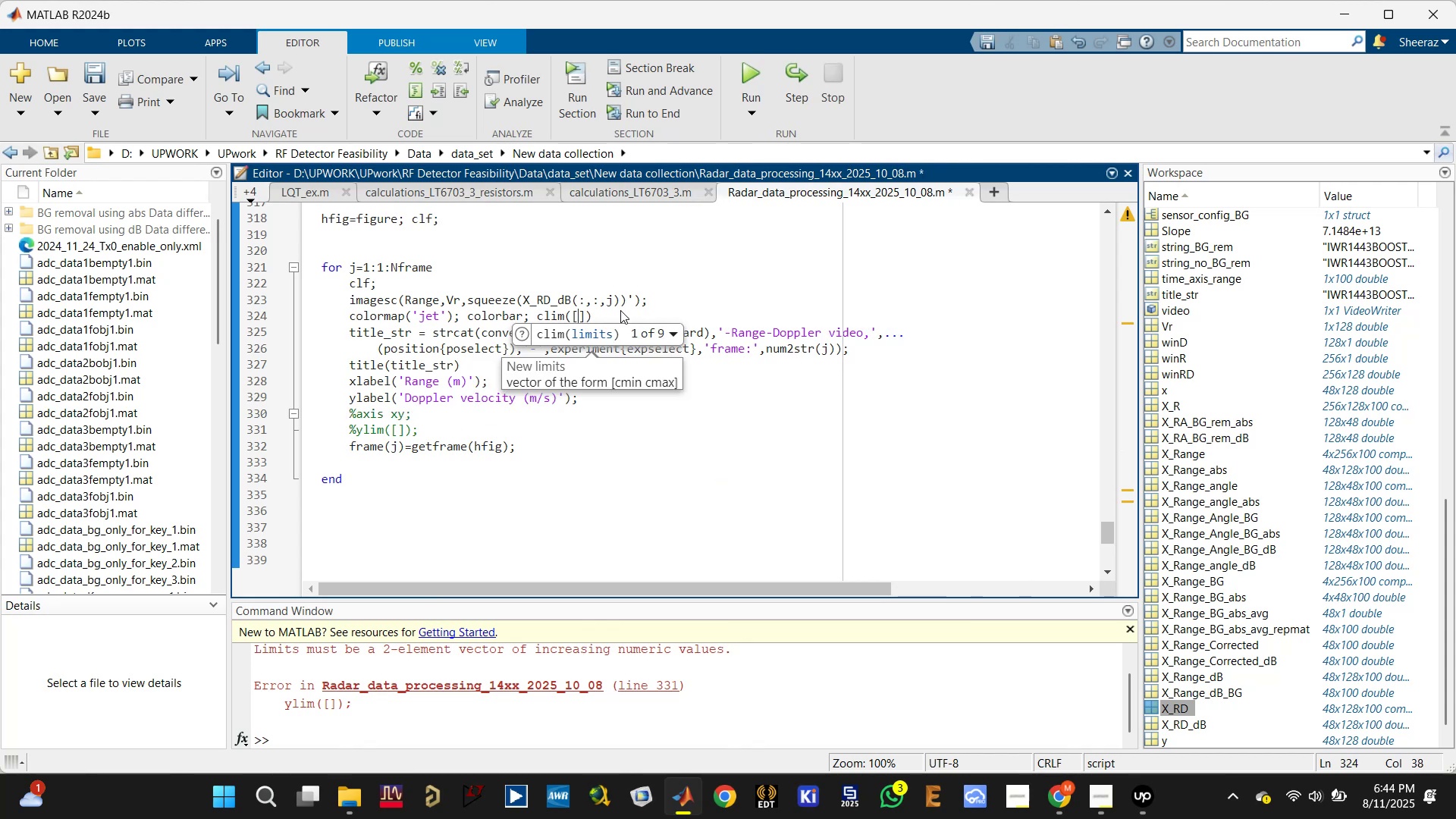 
type(-40 0)
 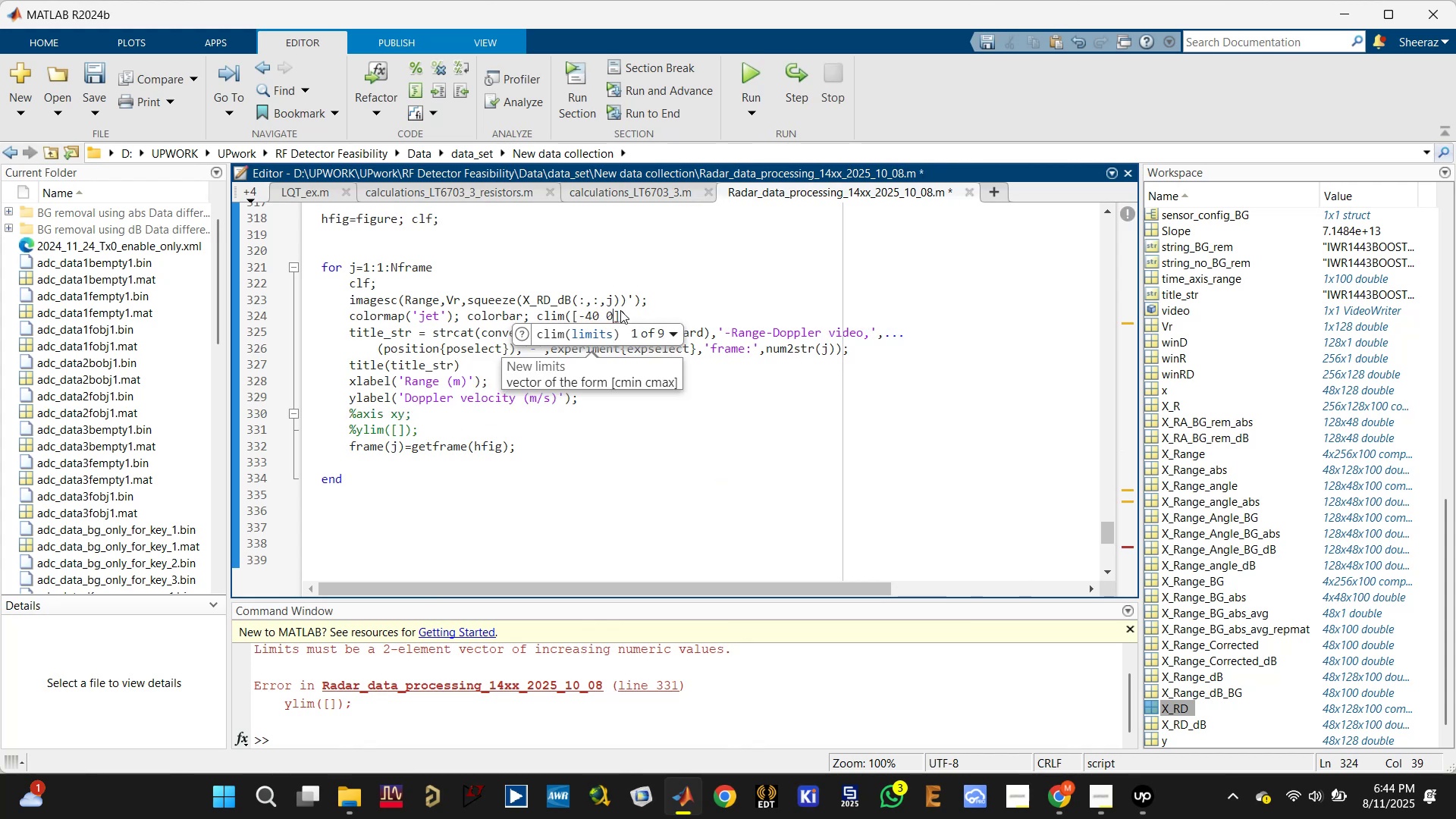 
key(Control+S)
 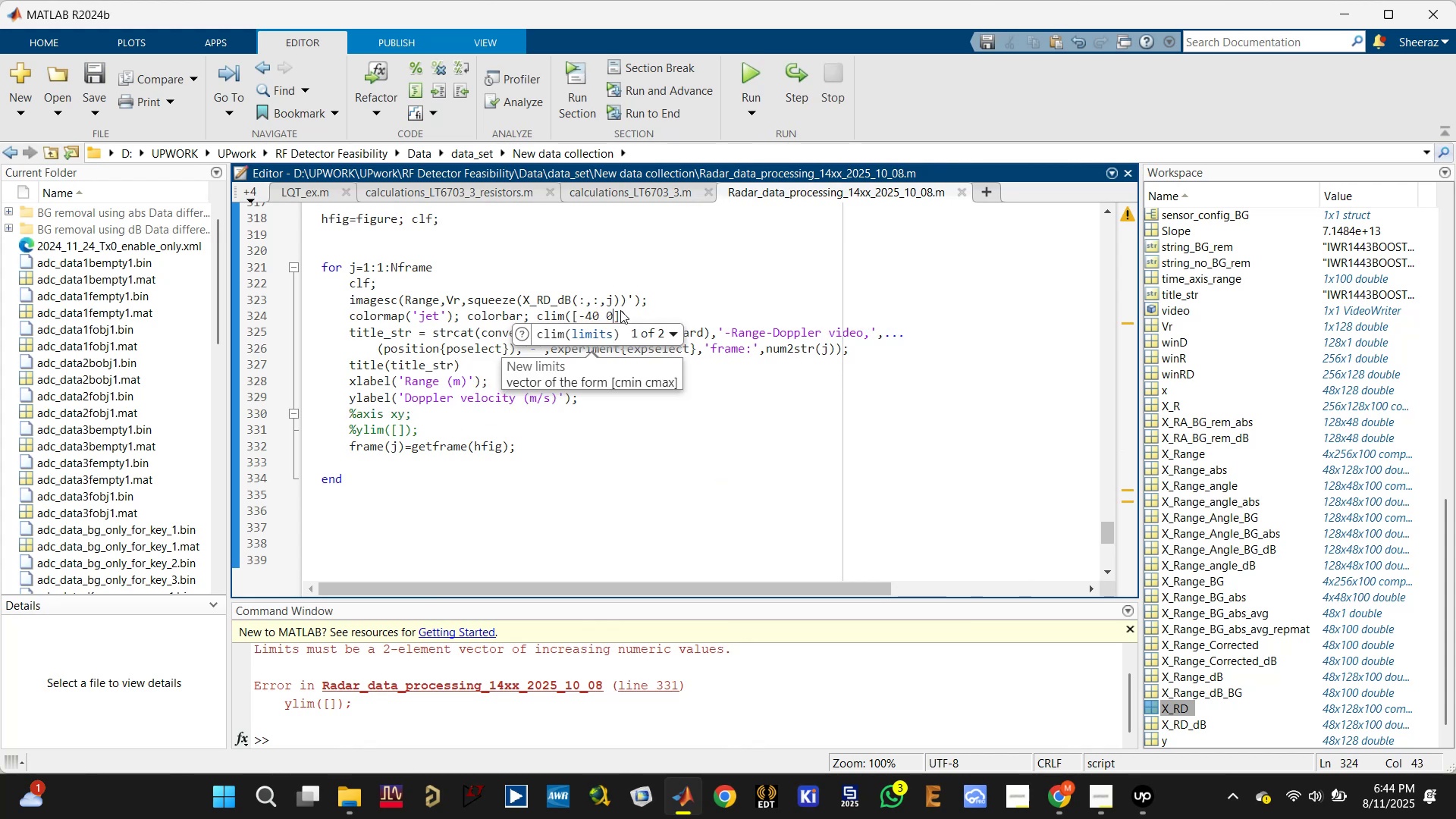 
key(ArrowRight)
 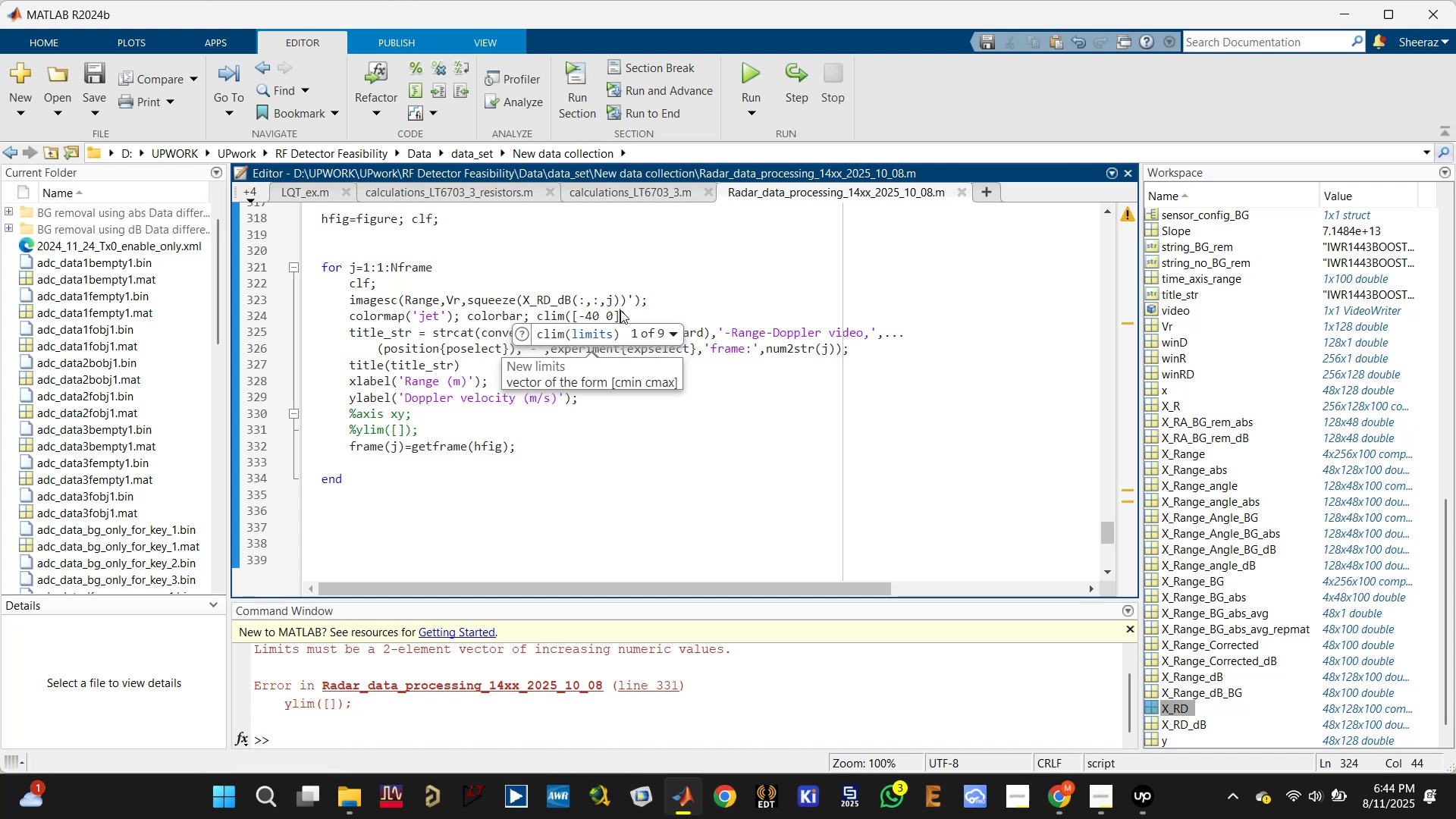 
key(ArrowRight)
 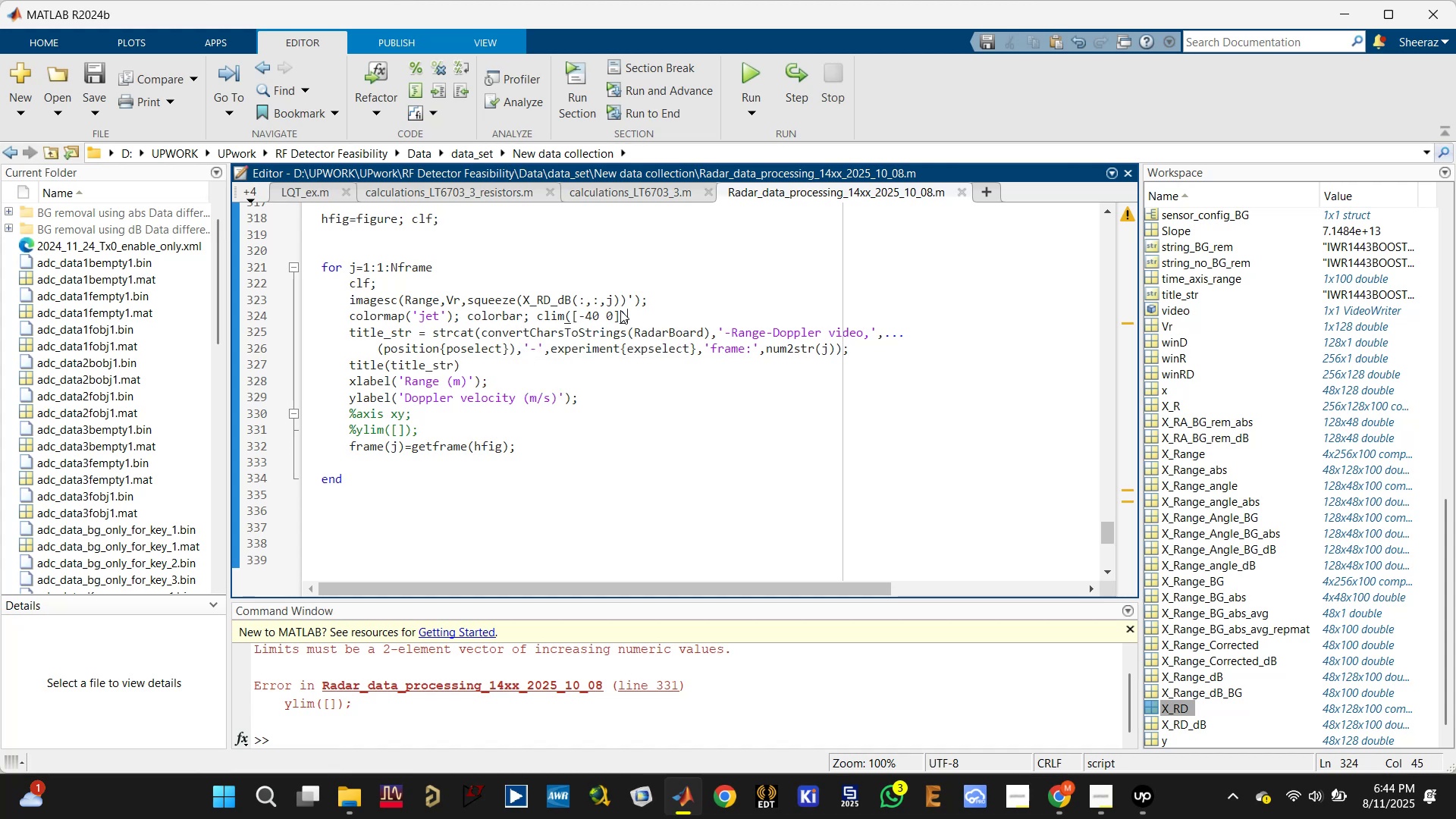 
key(Semicolon)
 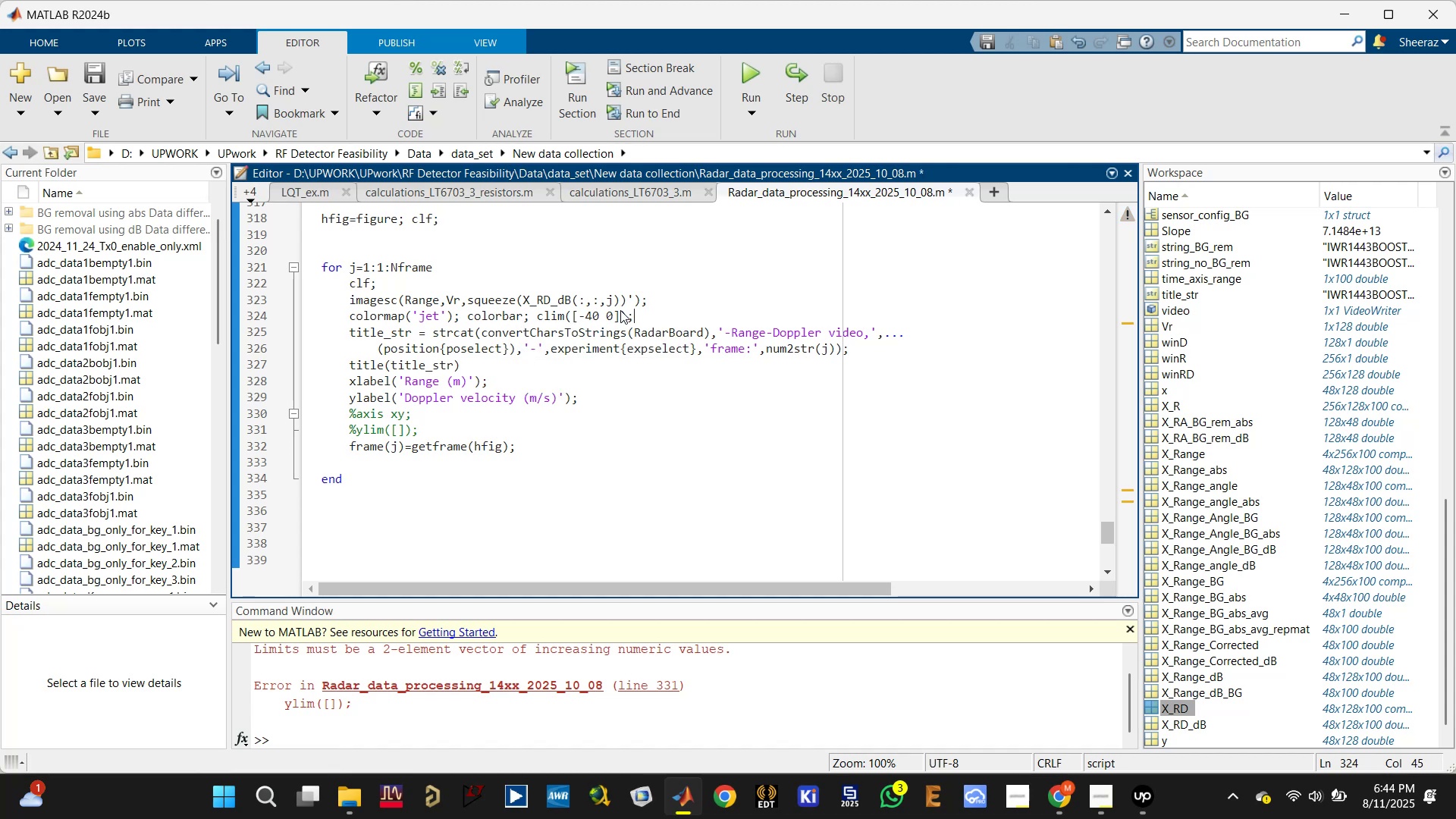 
key(Control+S)
 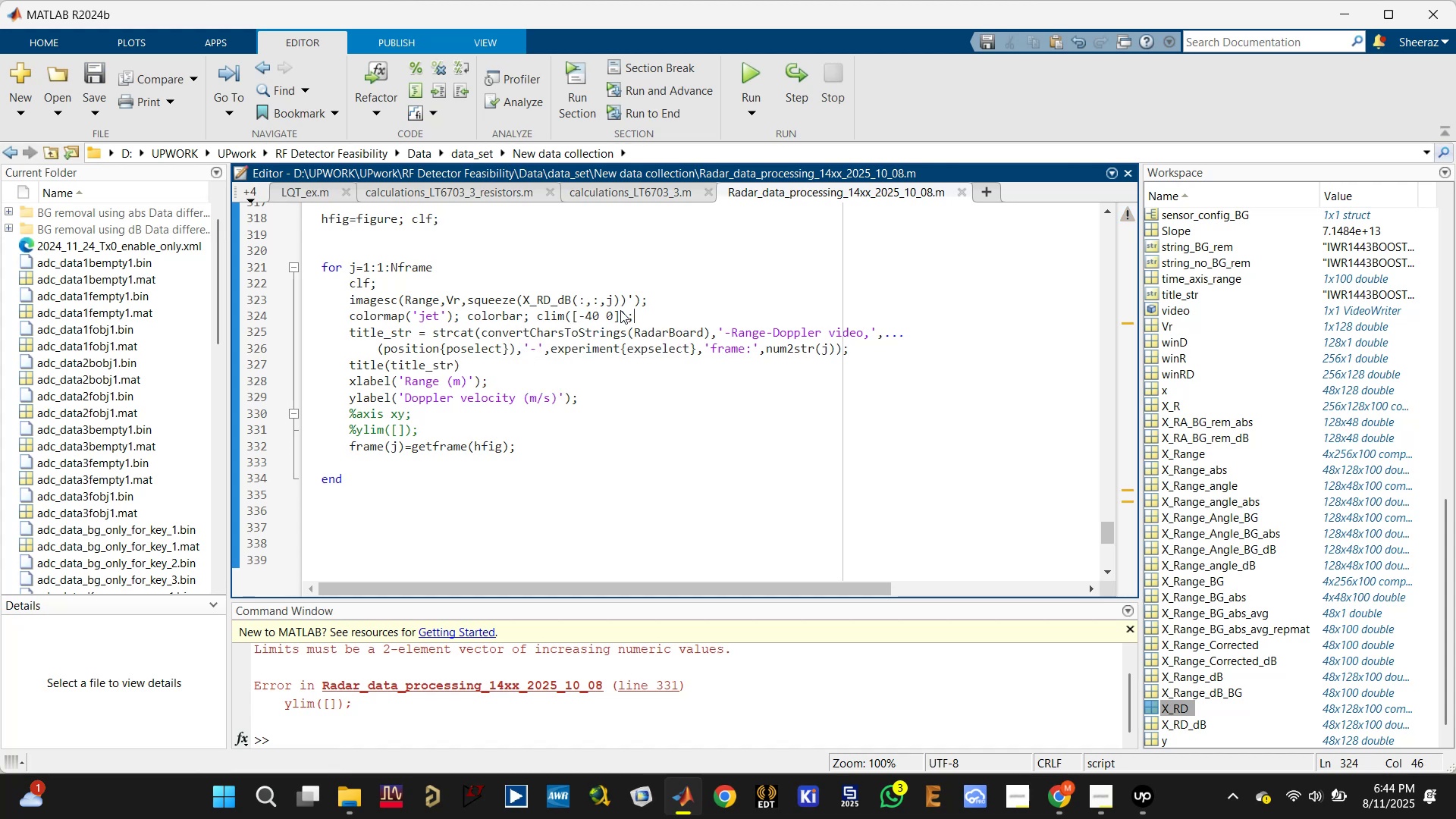 
key(Control+Enter)
 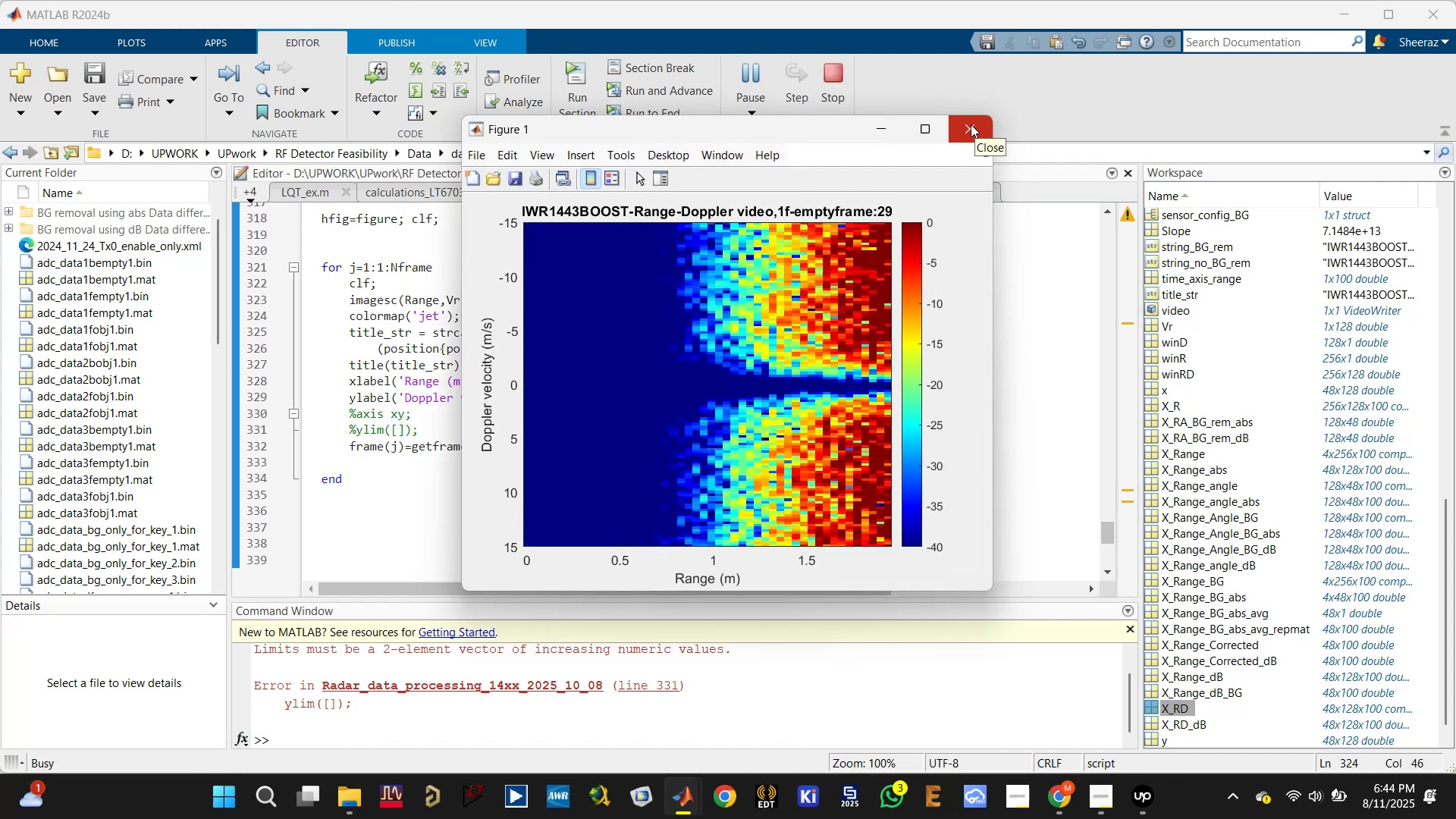 
wait(7.29)
 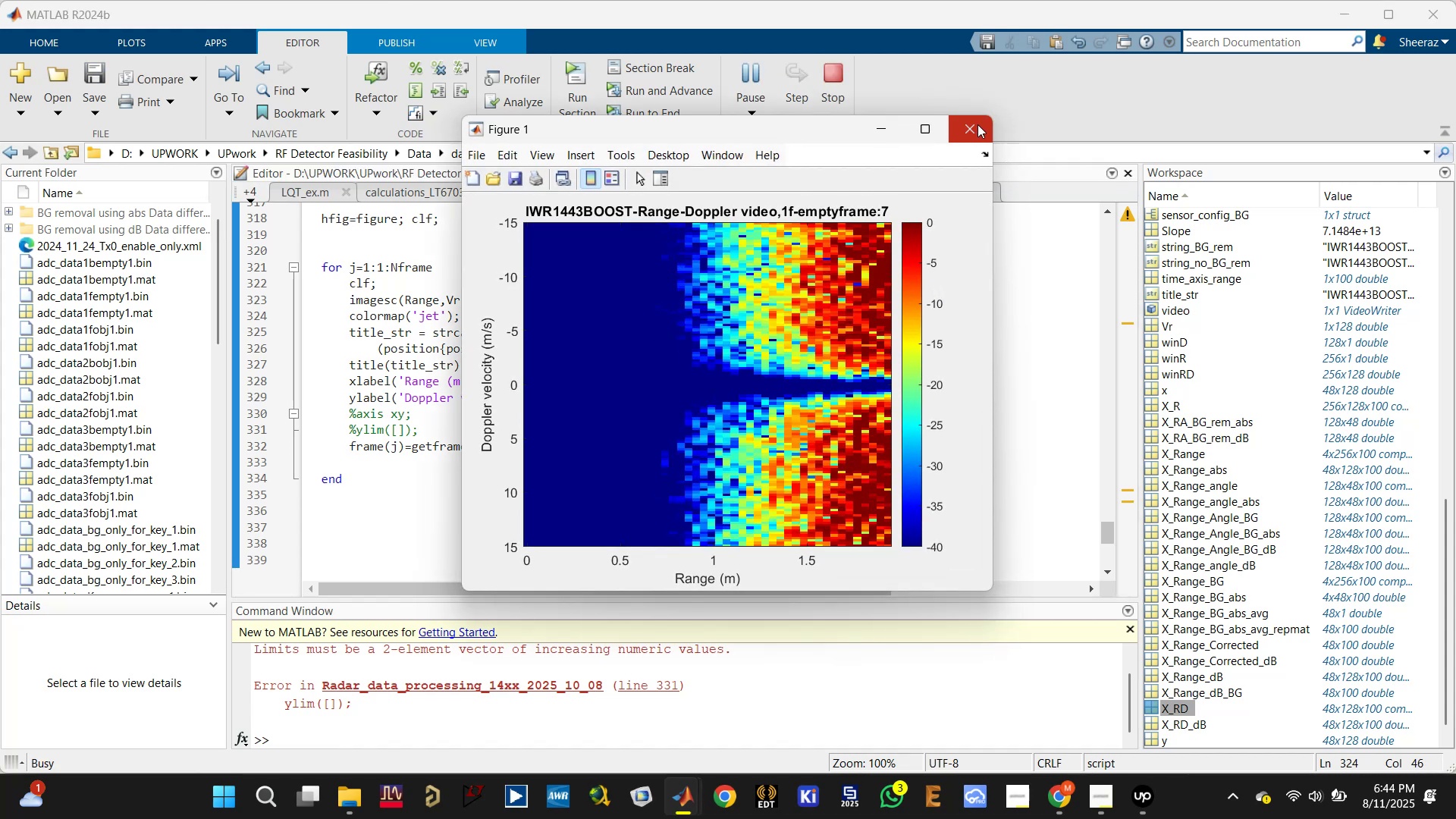 
left_click([967, 124])
 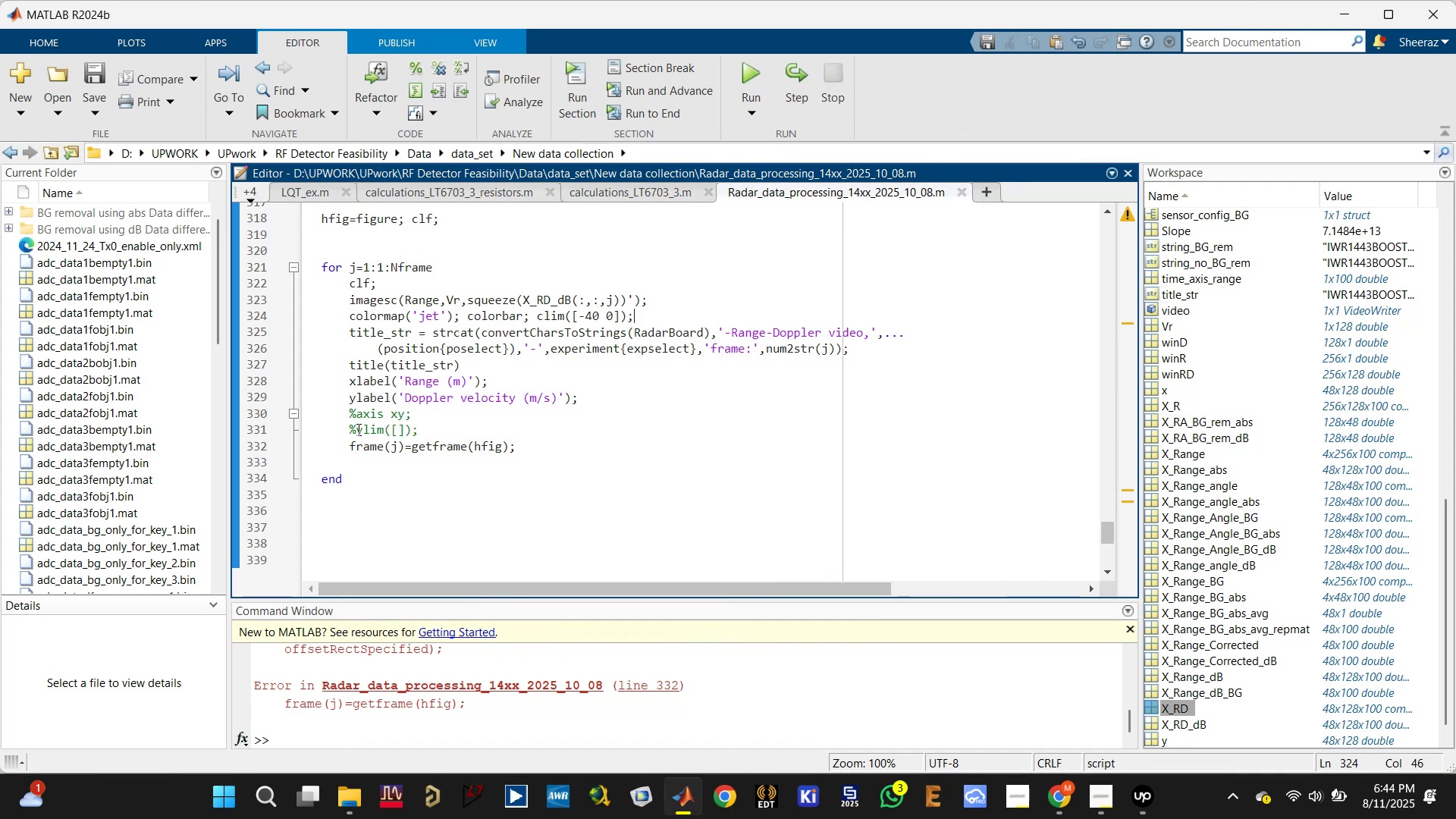 
left_click([357, 413])
 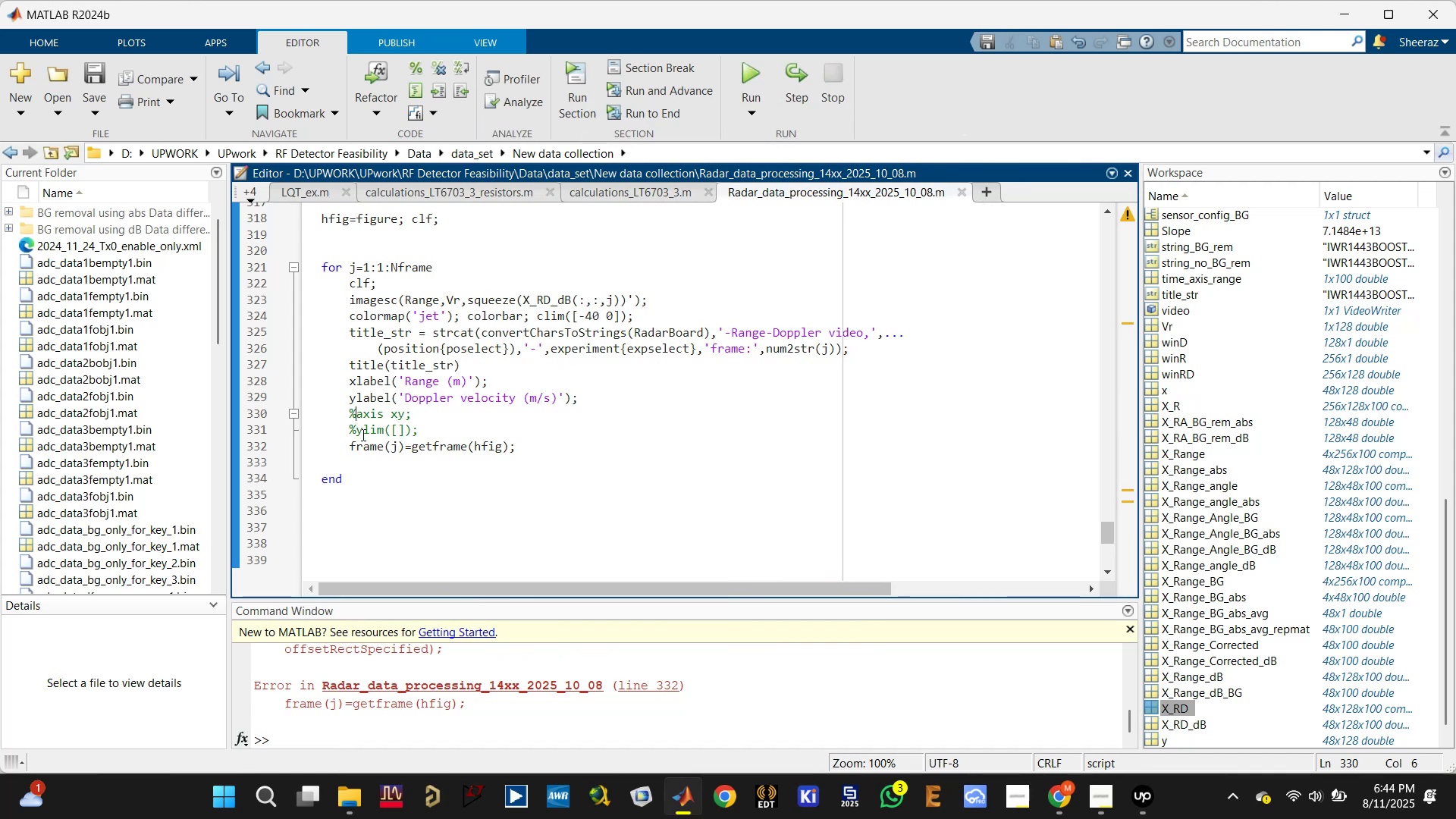 
key(Backspace)
 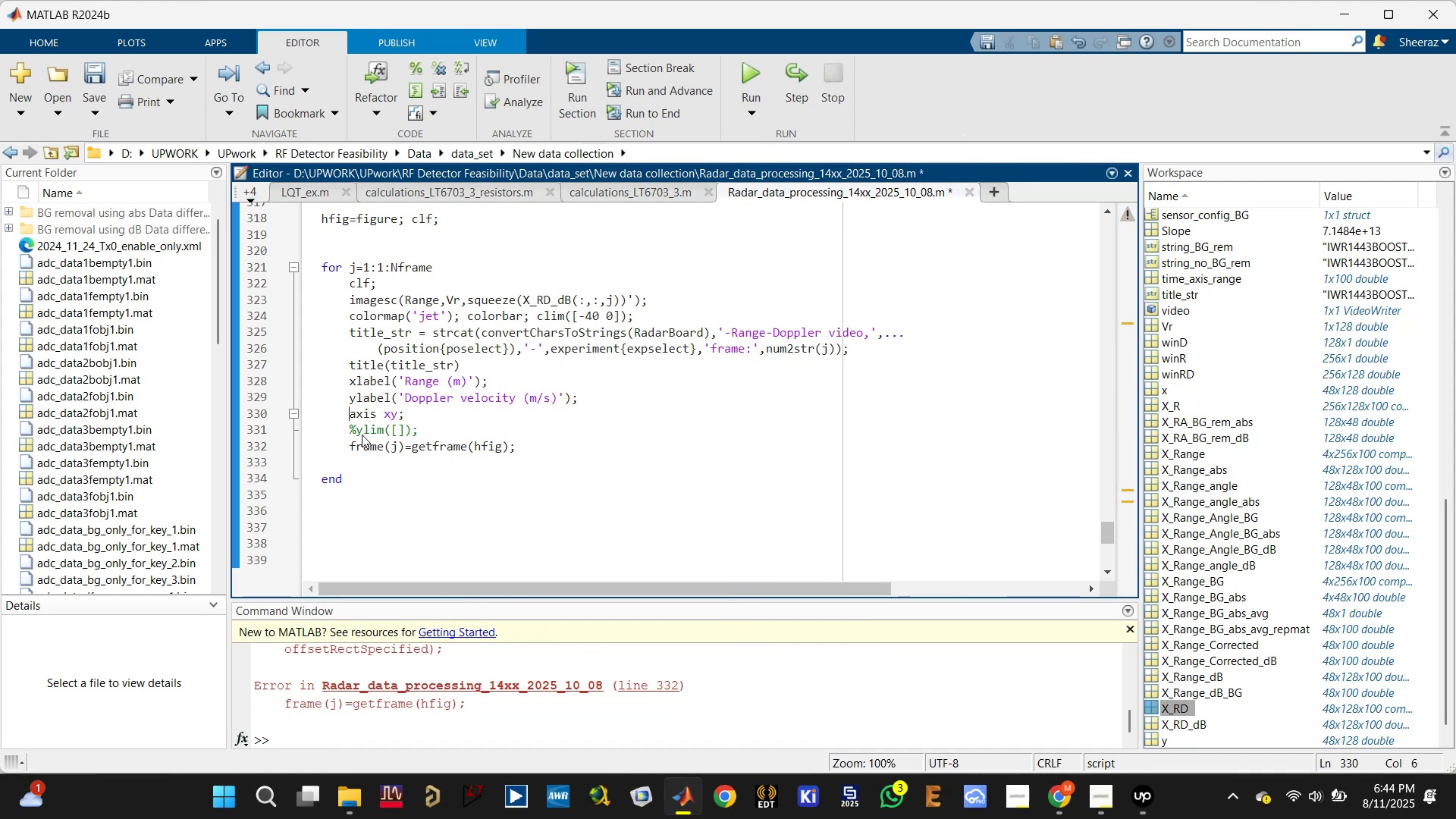 
key(Control+ControlLeft)
 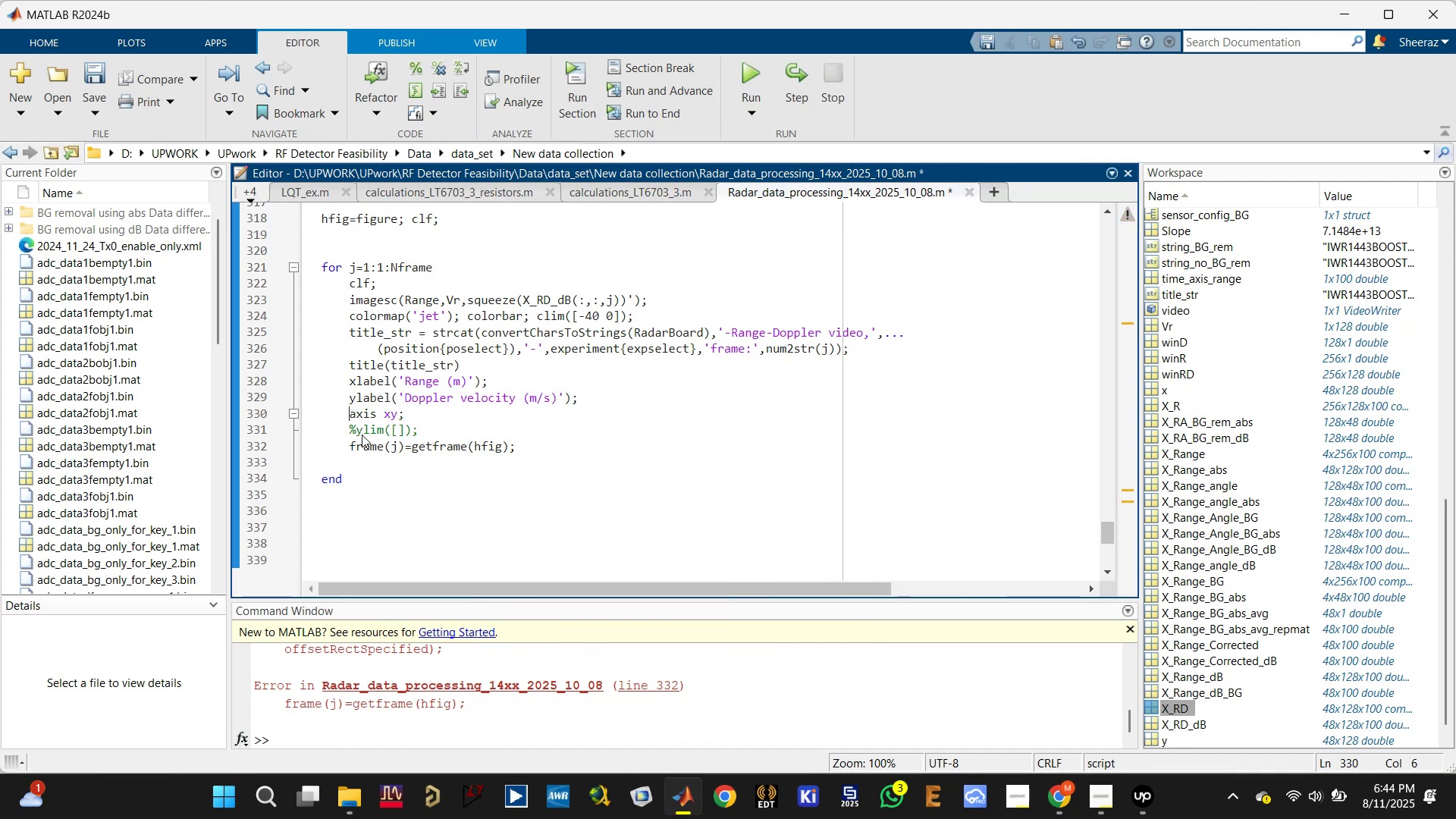 
key(Control+S)
 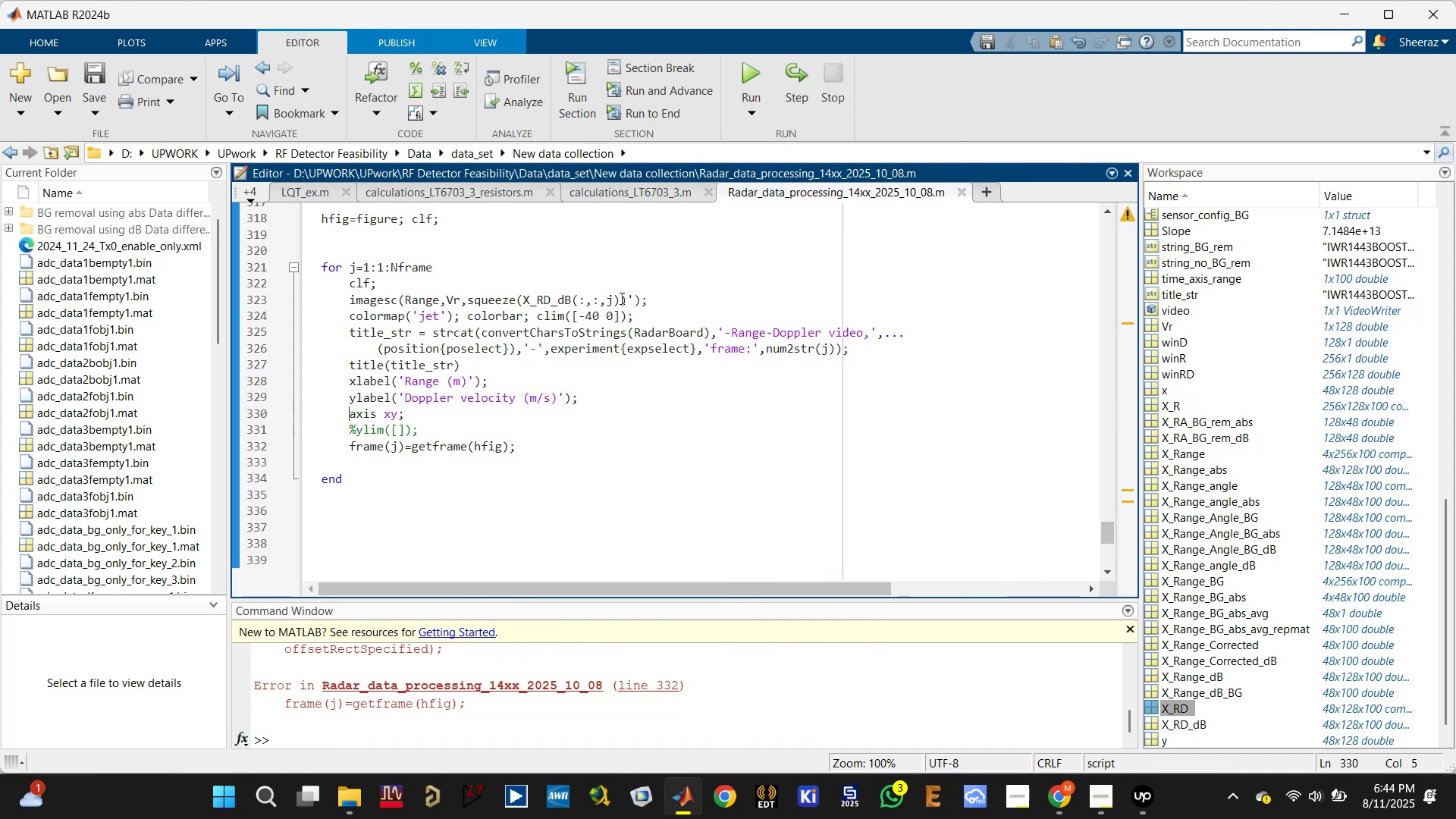 
left_click([636, 300])
 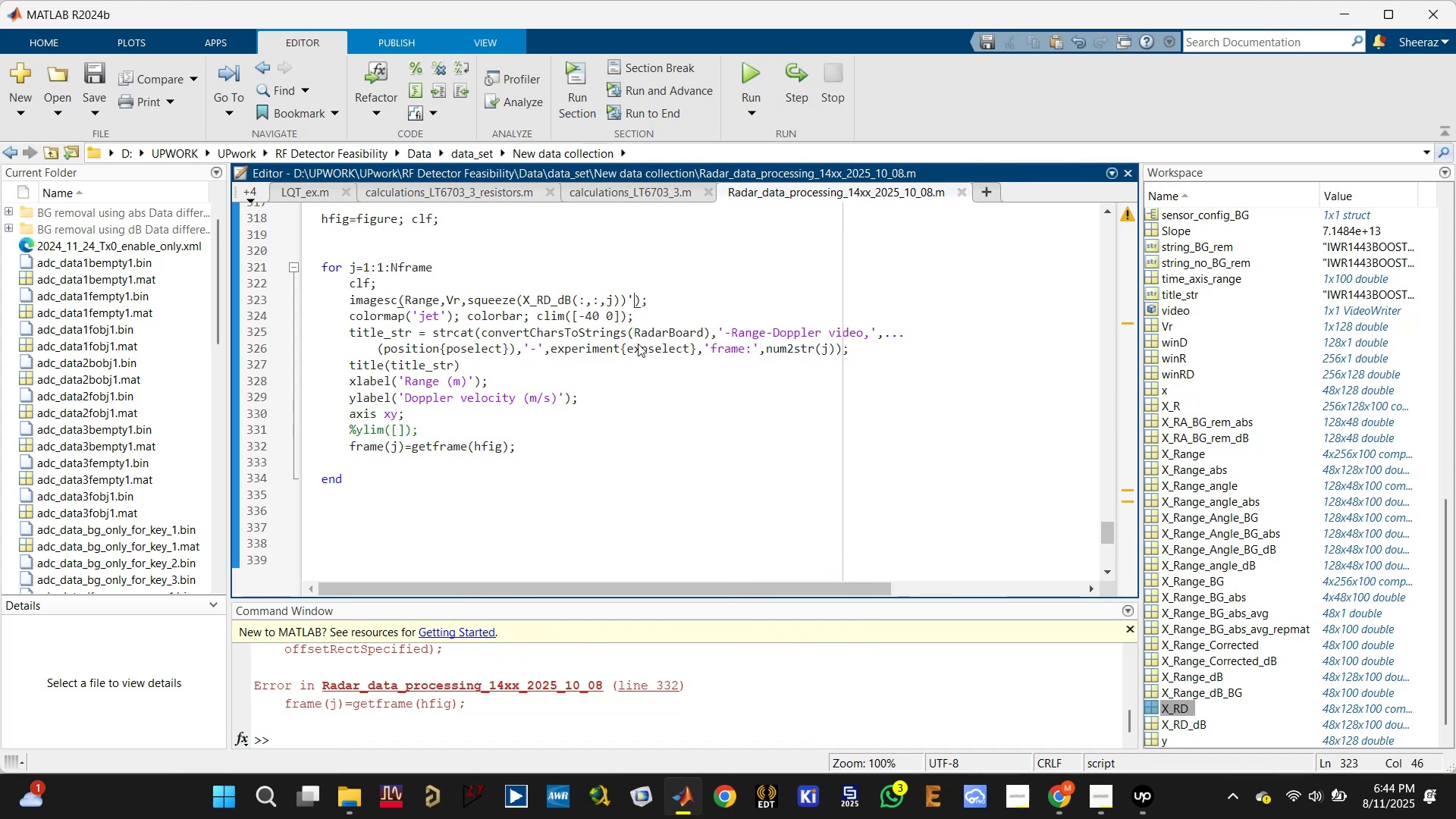 
key(Backspace)
 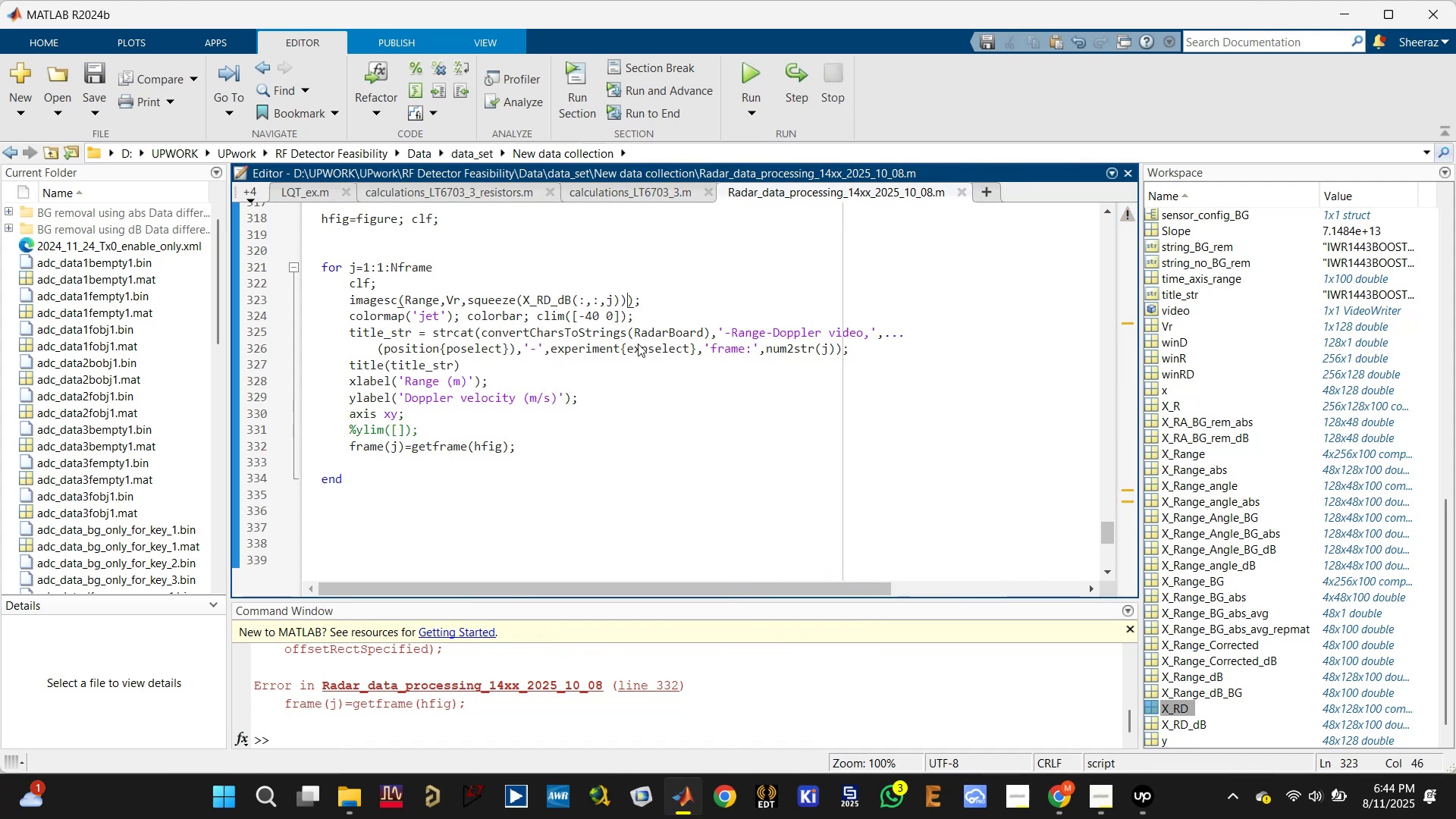 
key(Control+ControlLeft)
 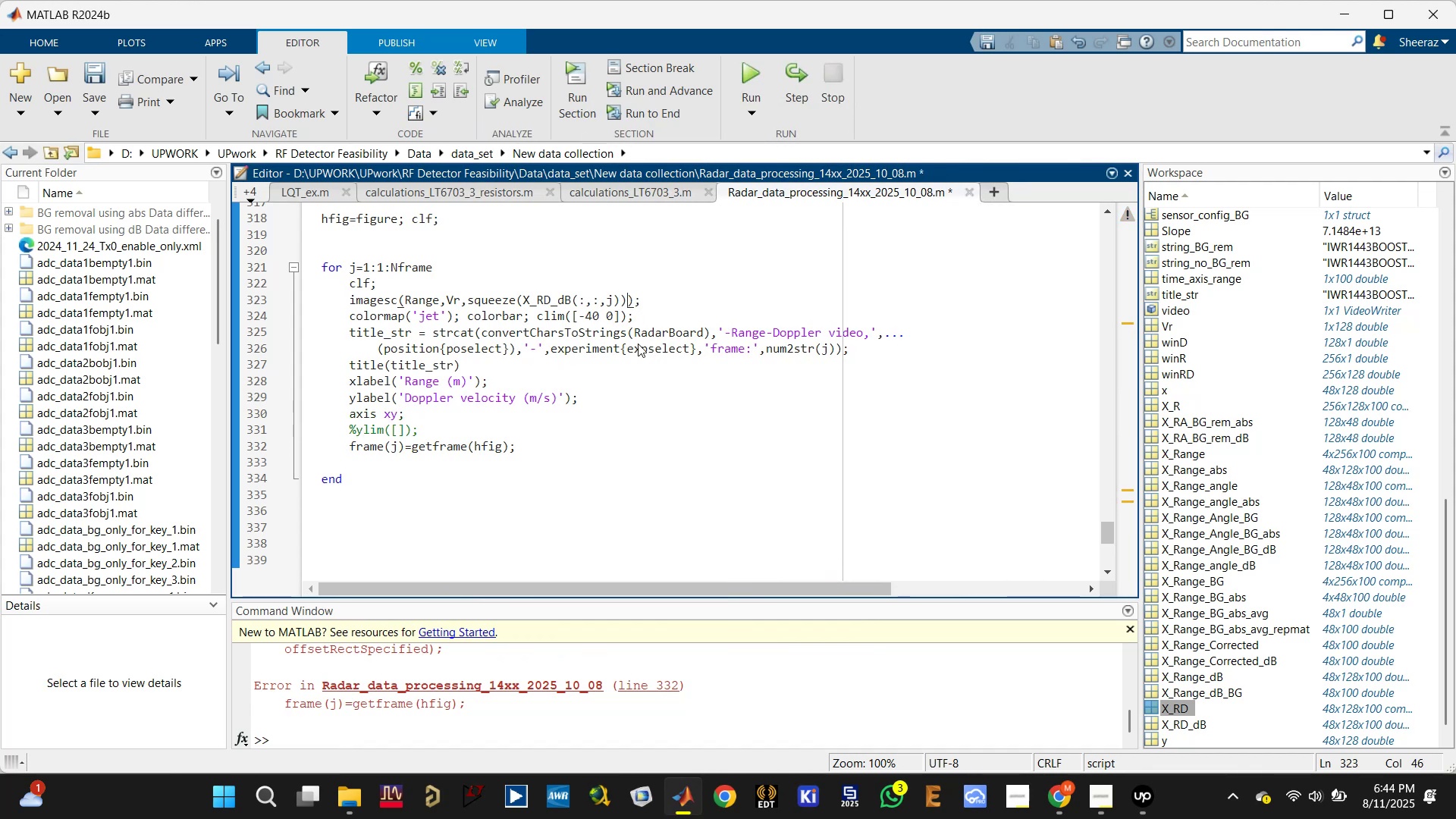 
key(Control+Enter)
 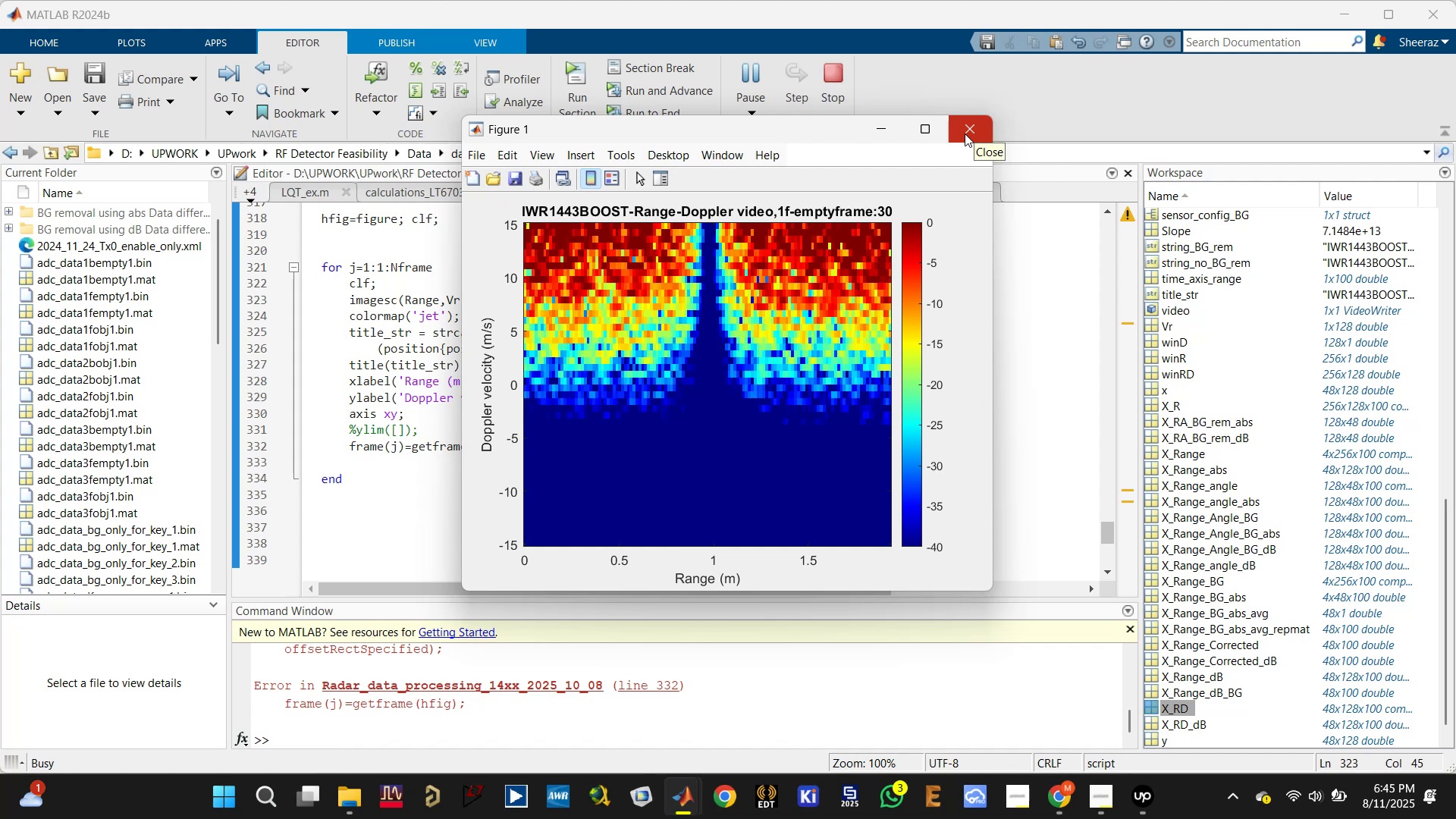 
wait(7.53)
 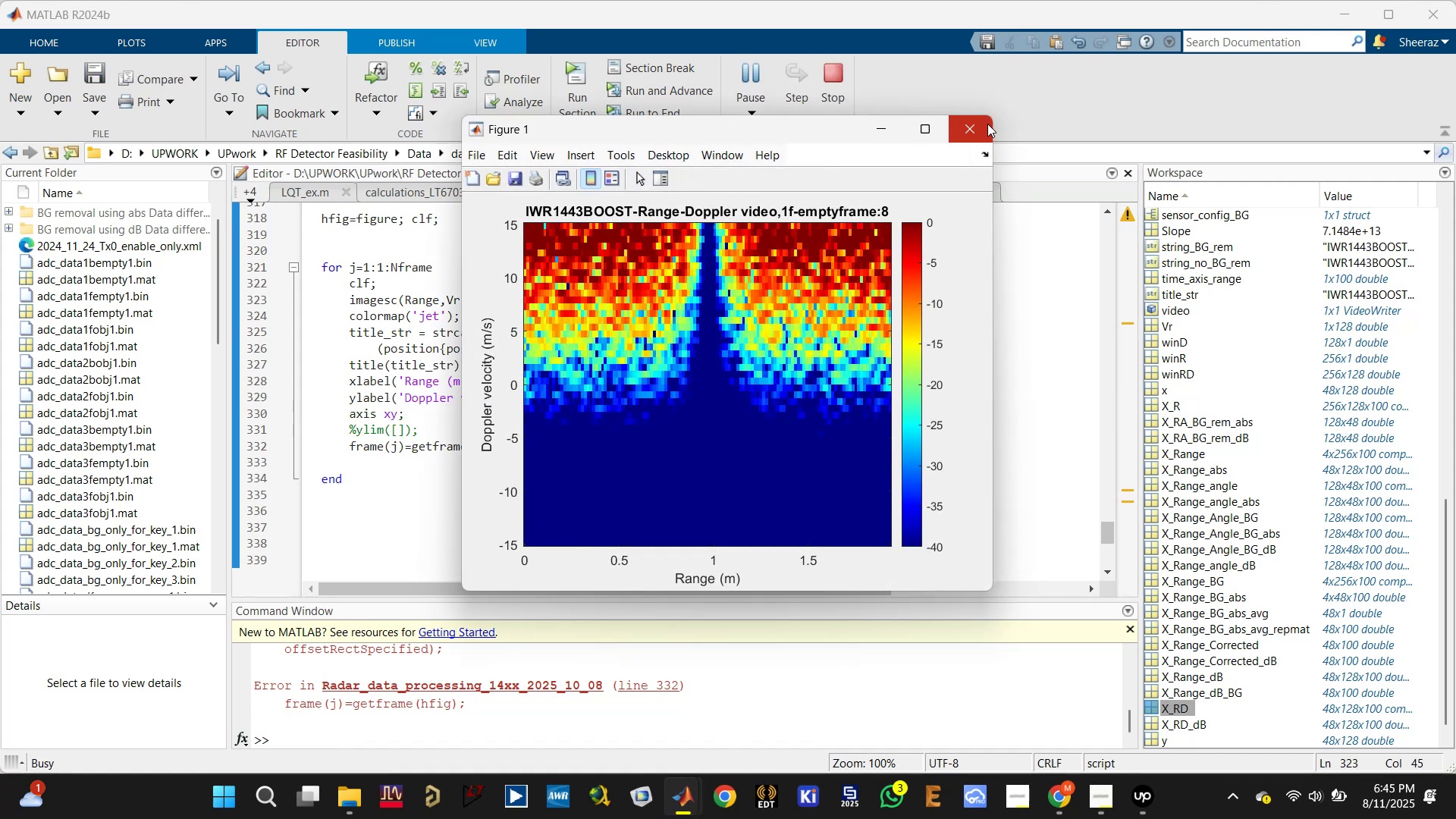 
double_click([435, 425])
 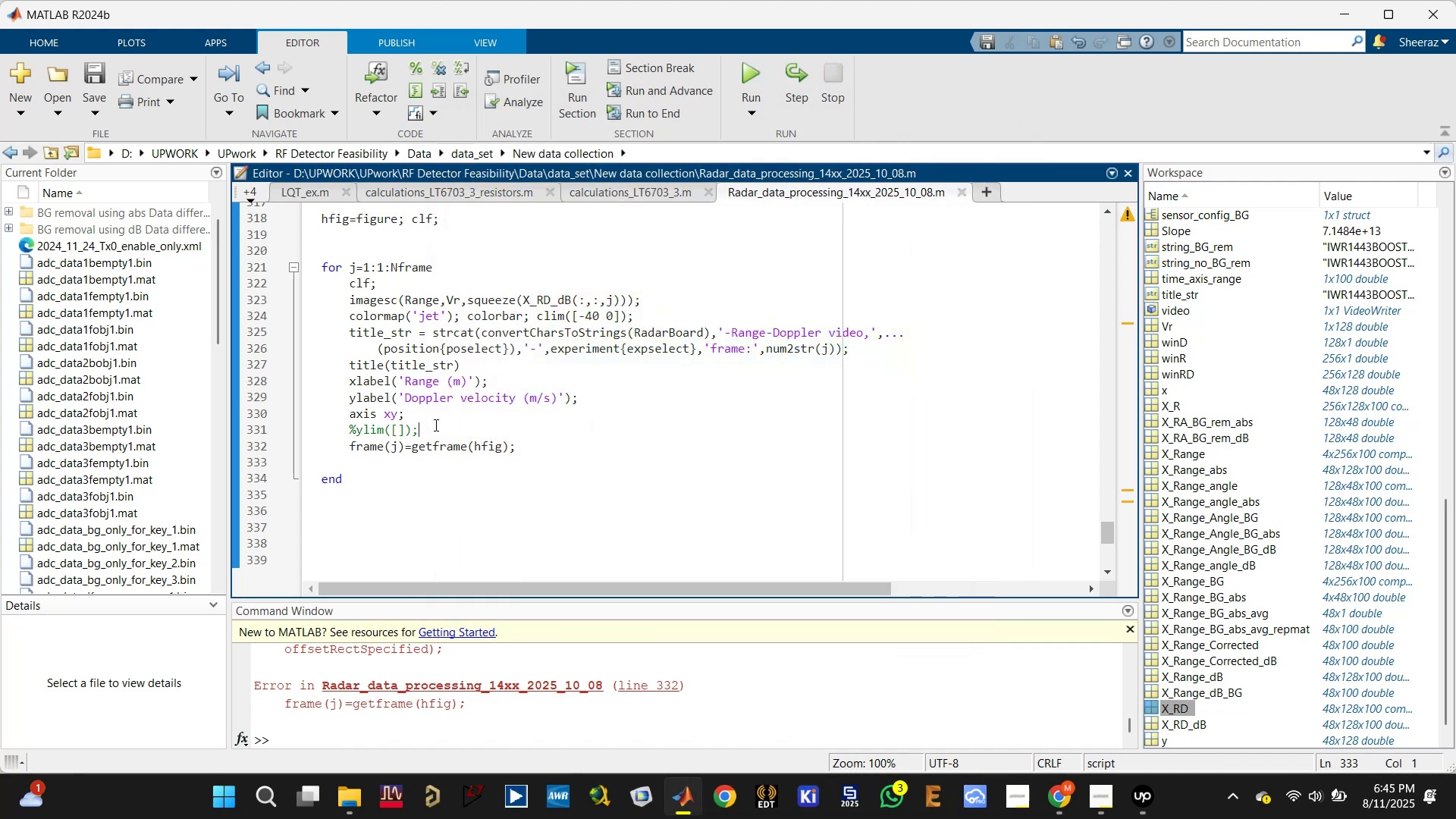 
hold_key(key=ControlLeft, duration=0.34)
 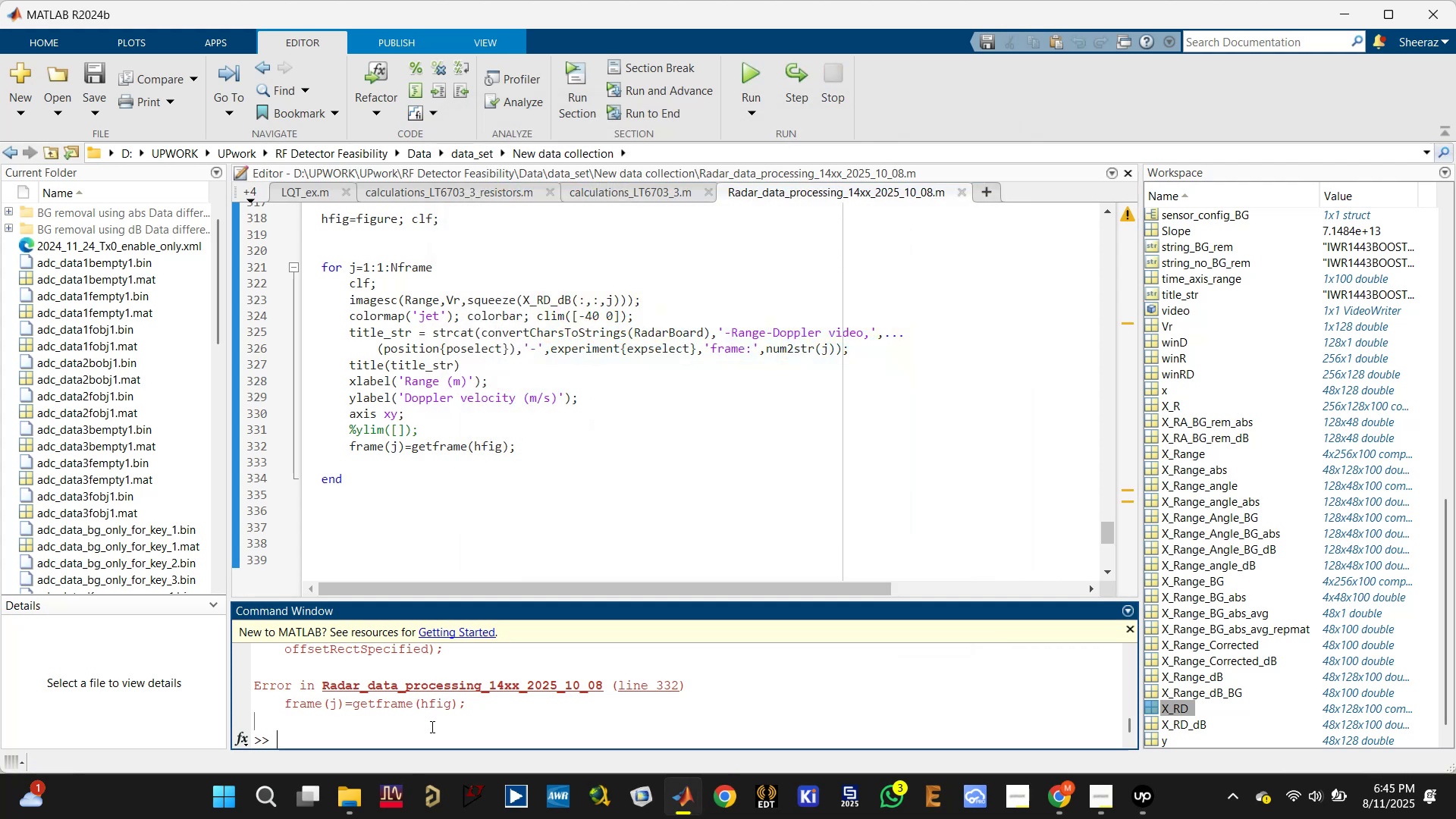 
type(clc)
 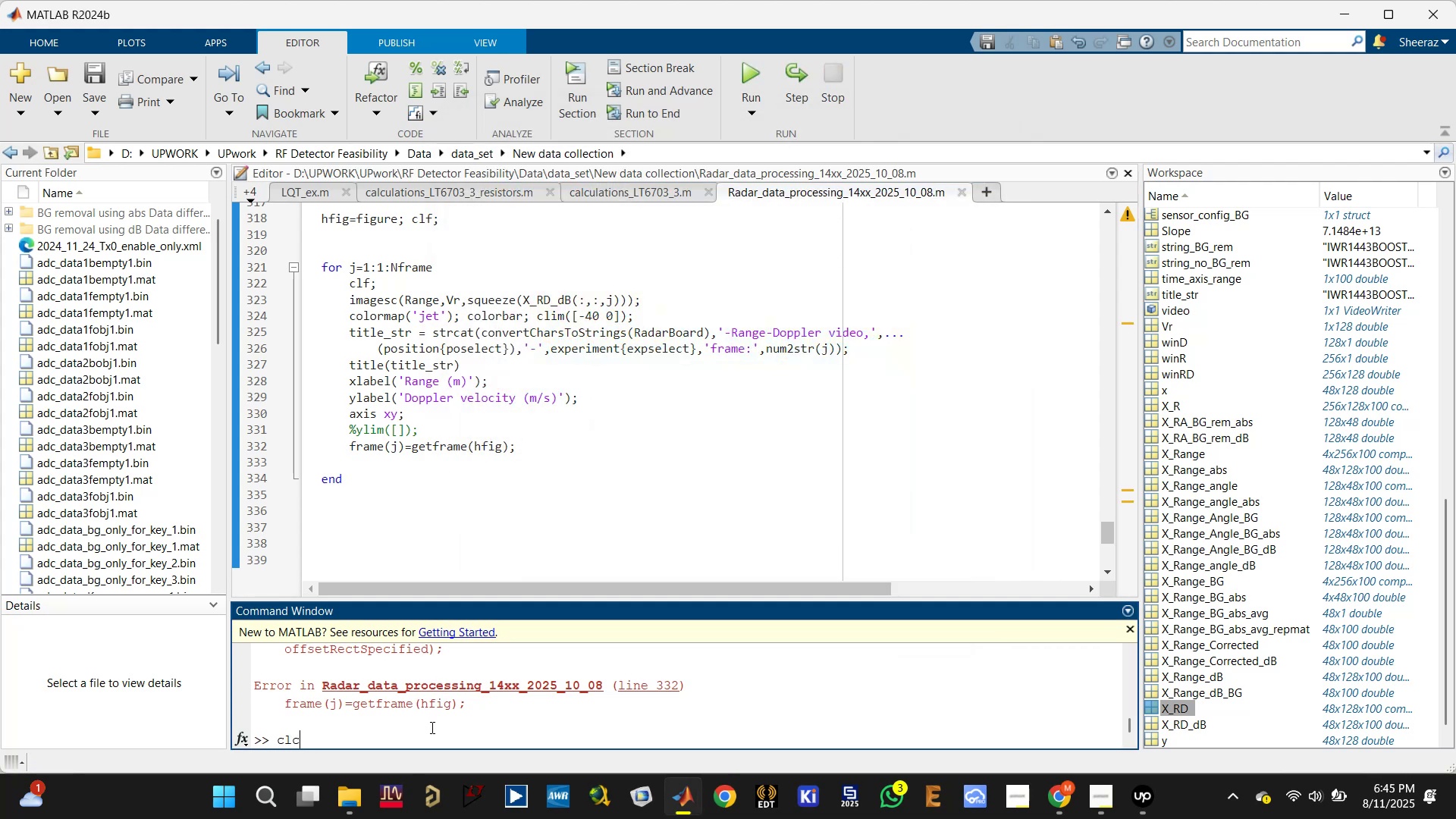 
key(Enter)
 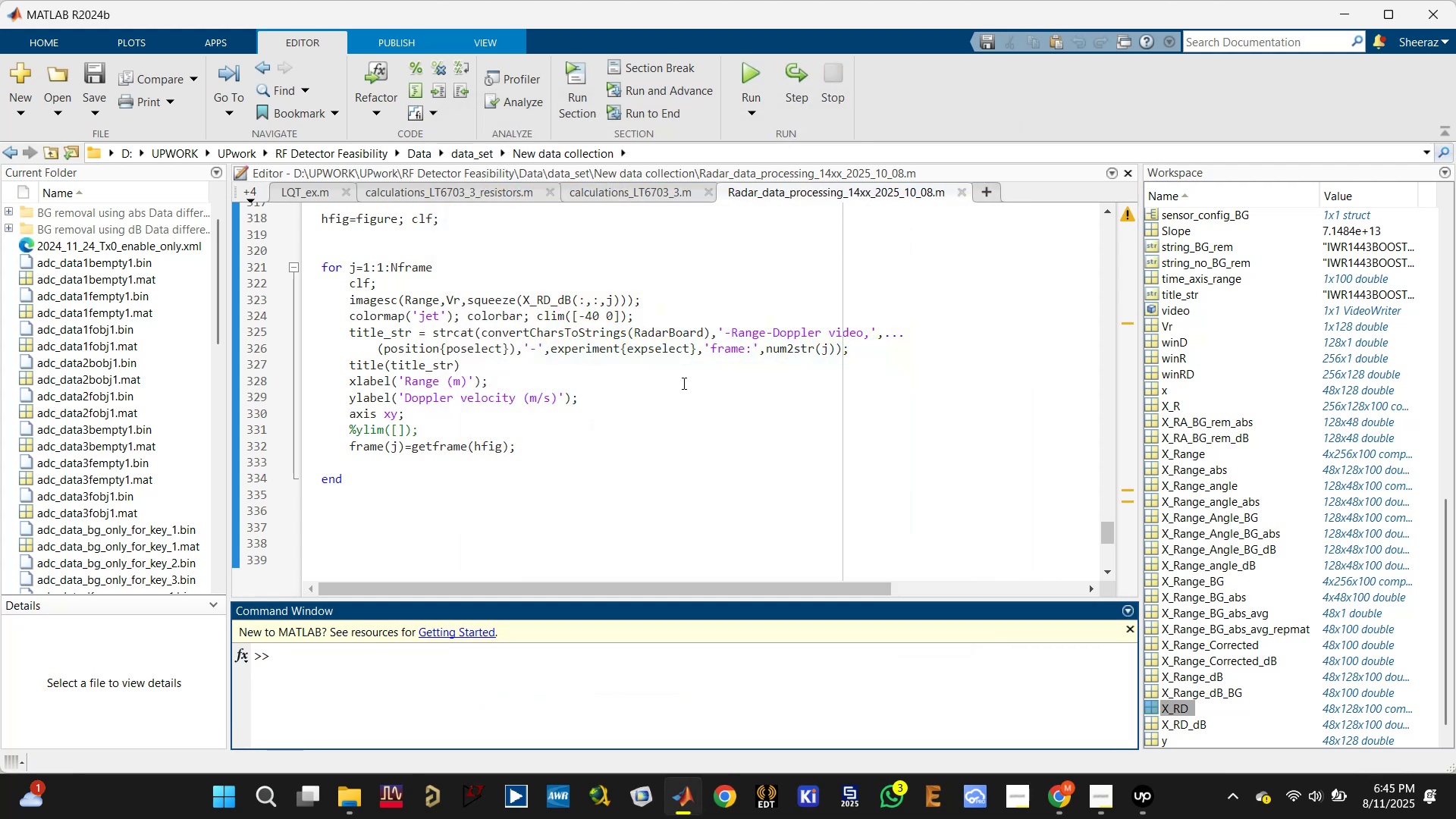 
left_click([679, 369])
 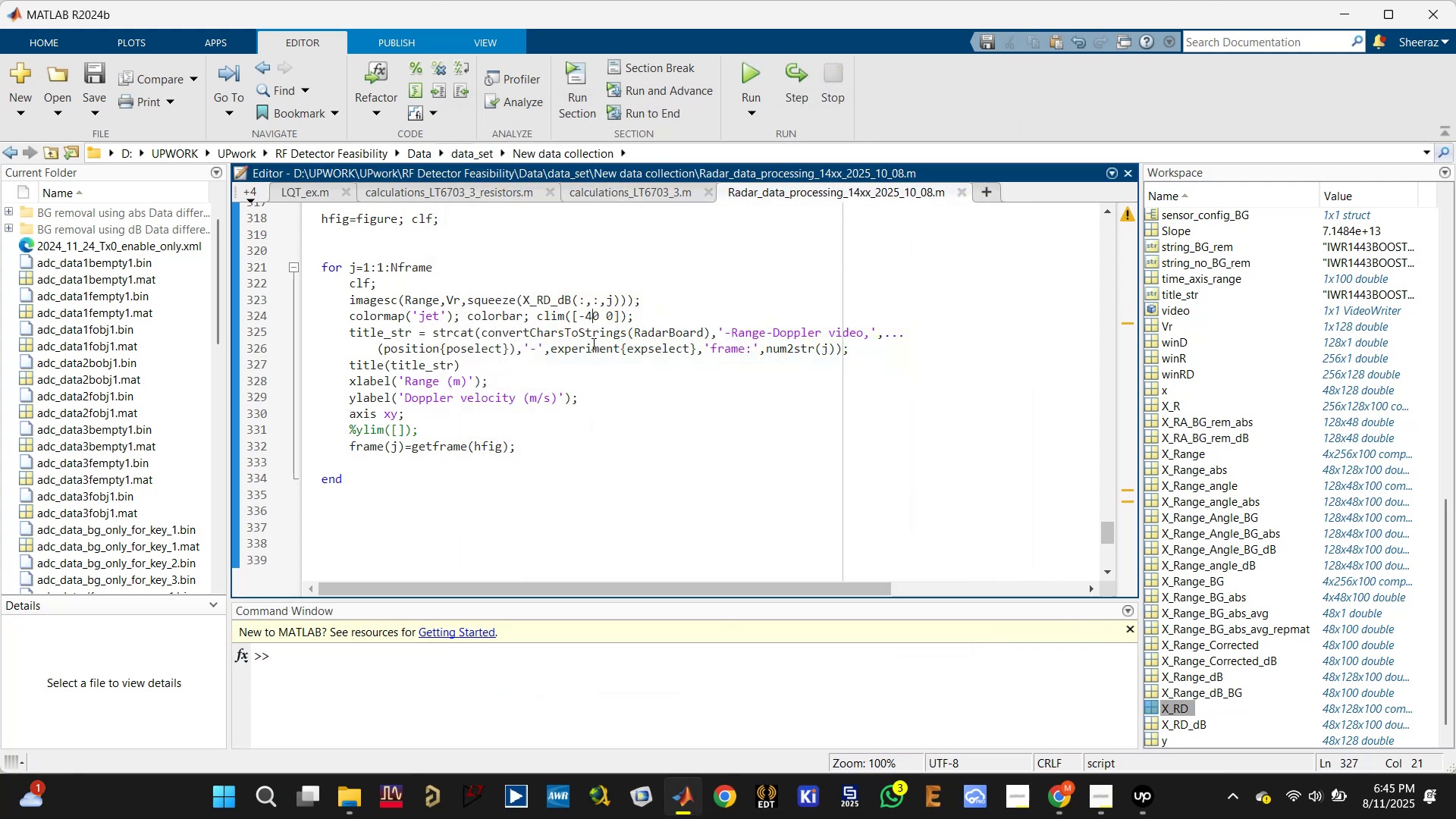 
key(Backspace)
 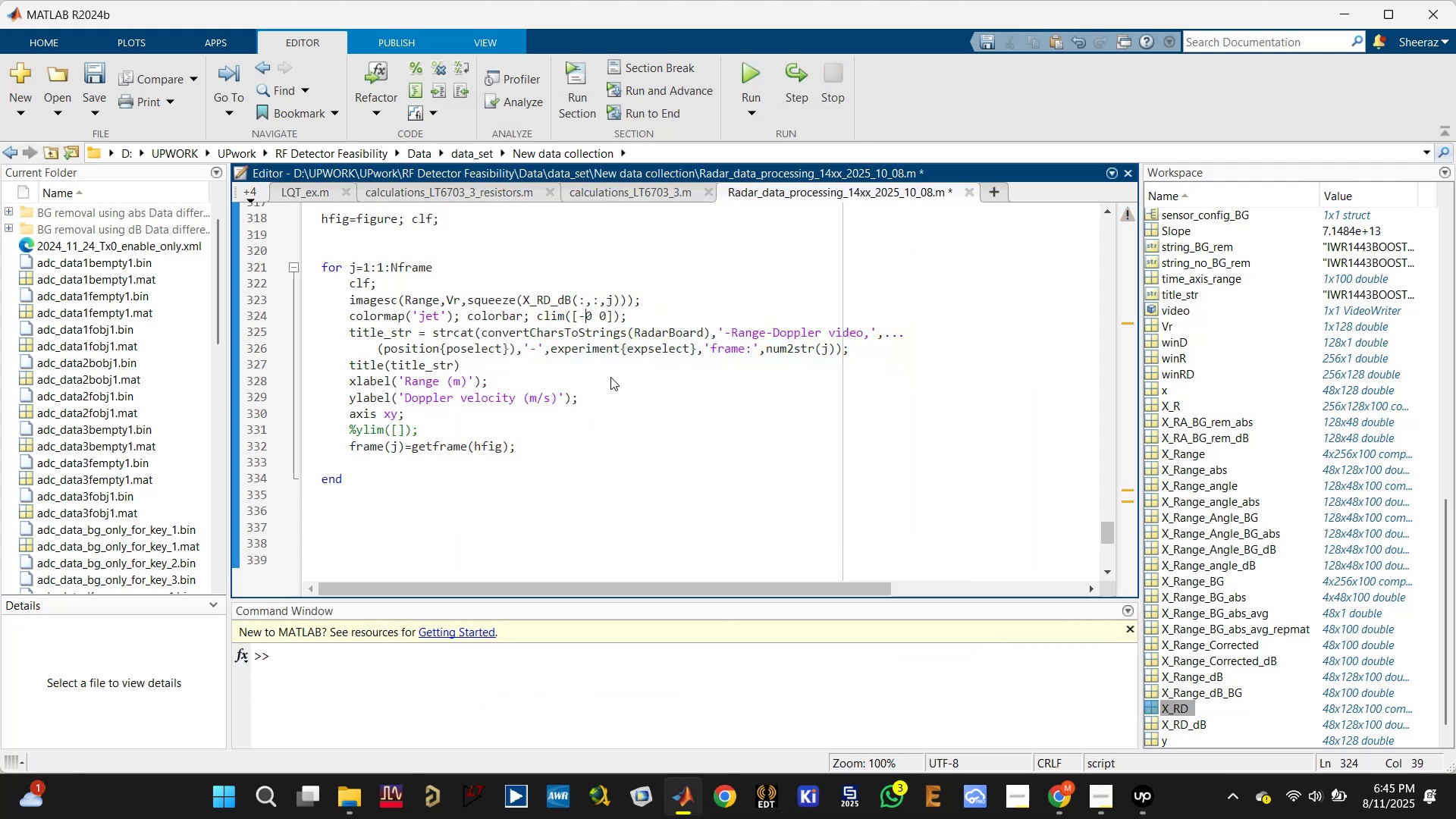 
key(6)
 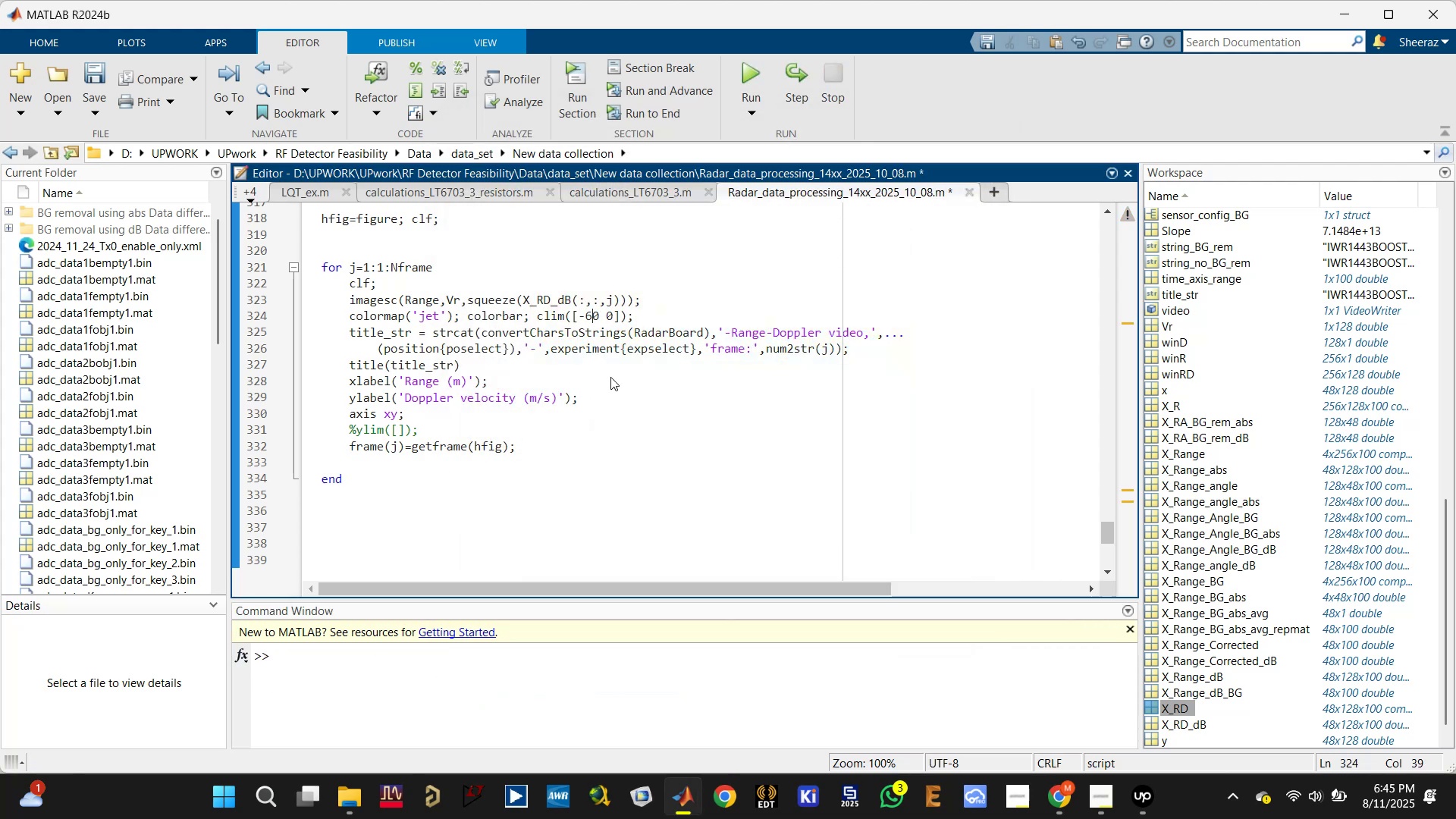 
hold_key(key=ControlLeft, duration=0.65)
 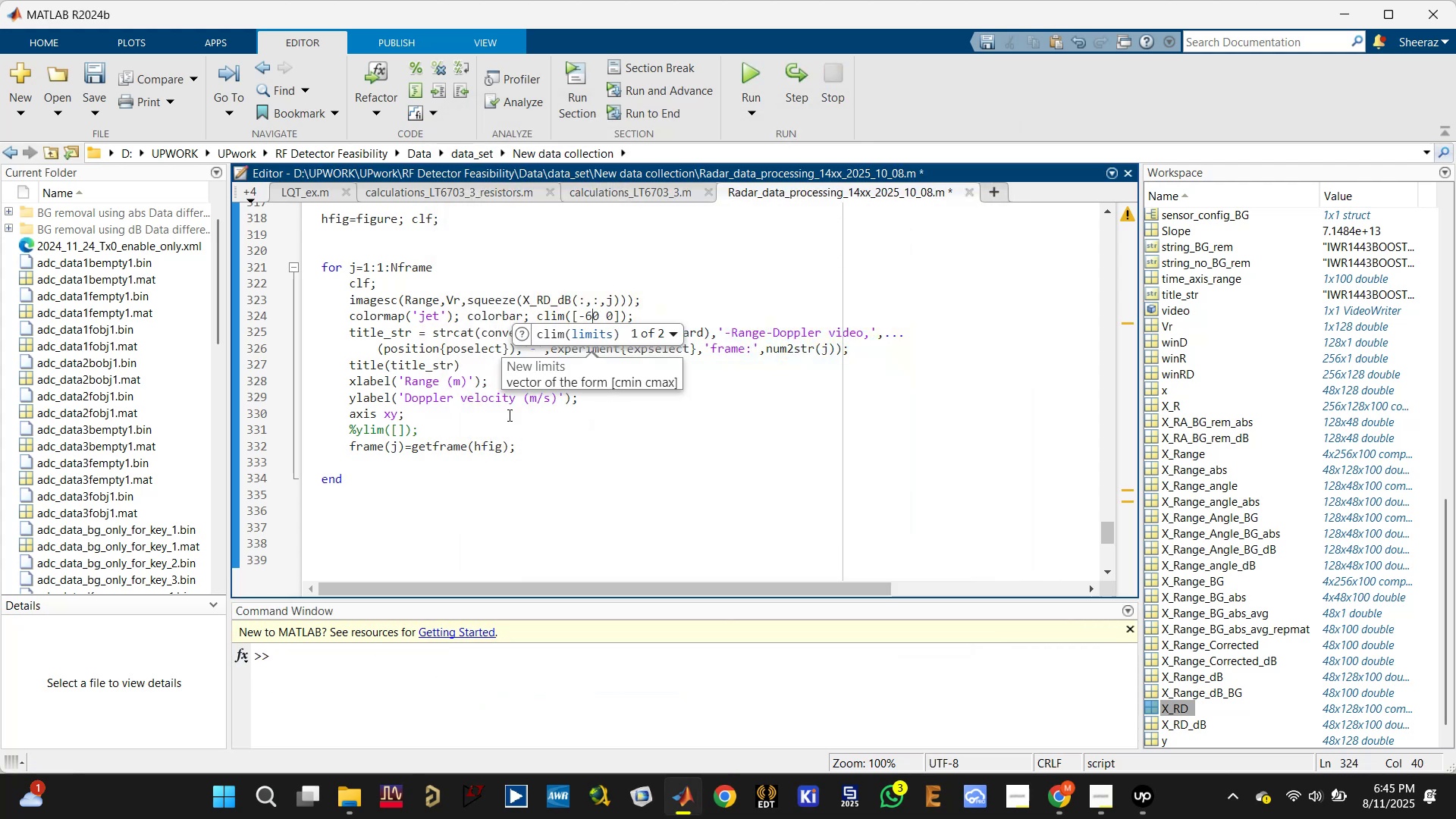 
left_click([494, 428])
 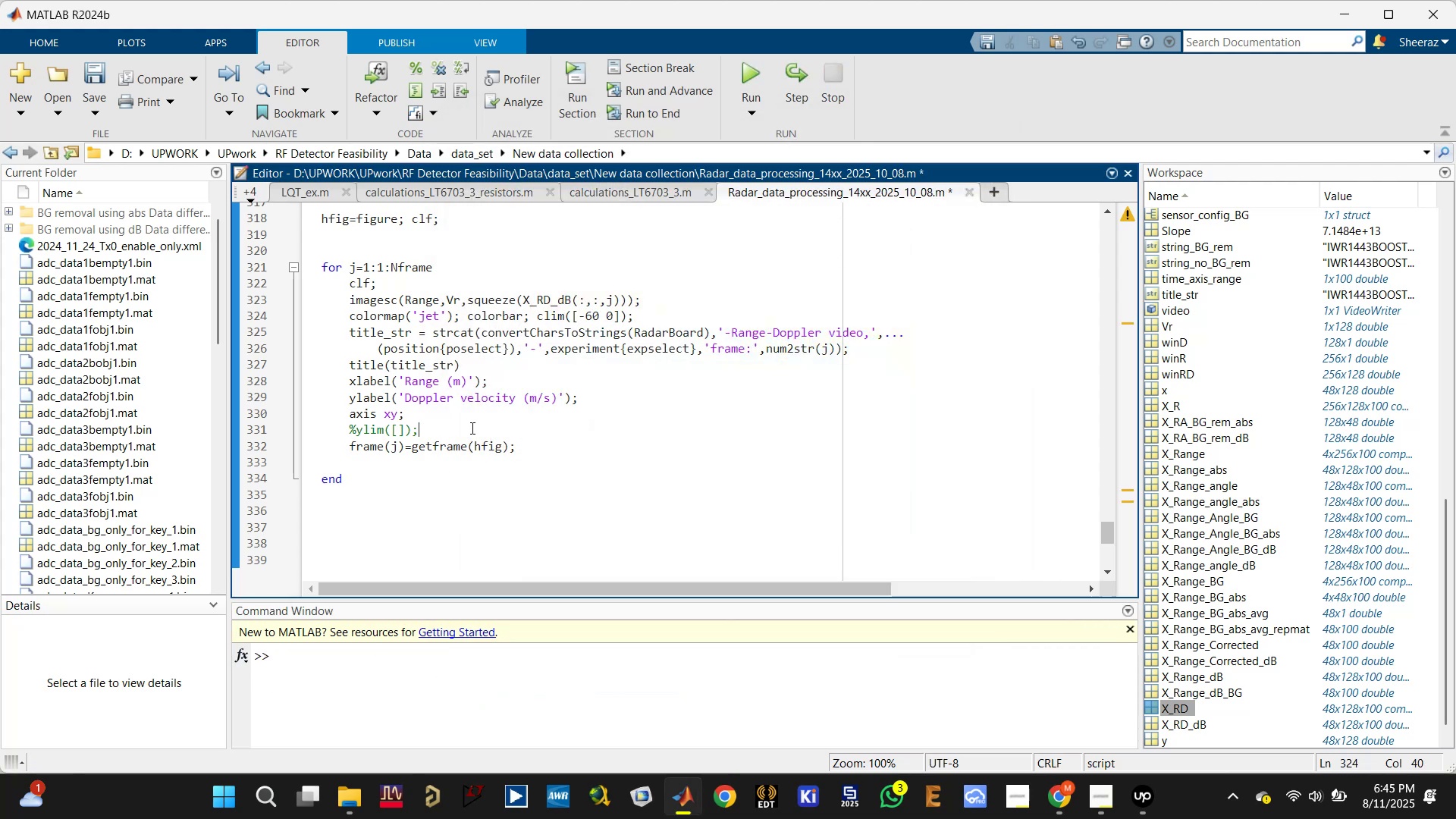 
key(Control+S)
 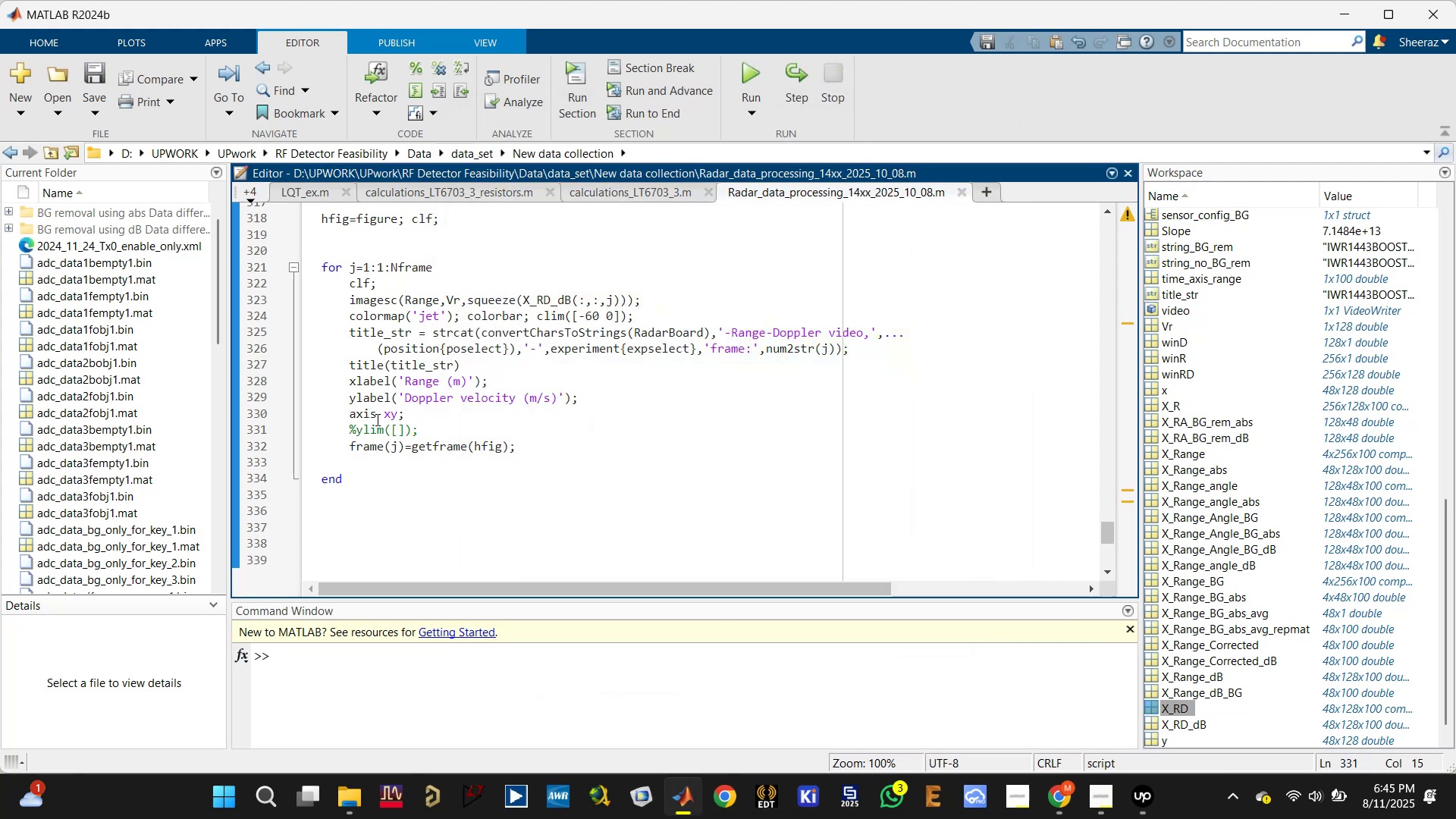 
left_click([379, 416])
 